 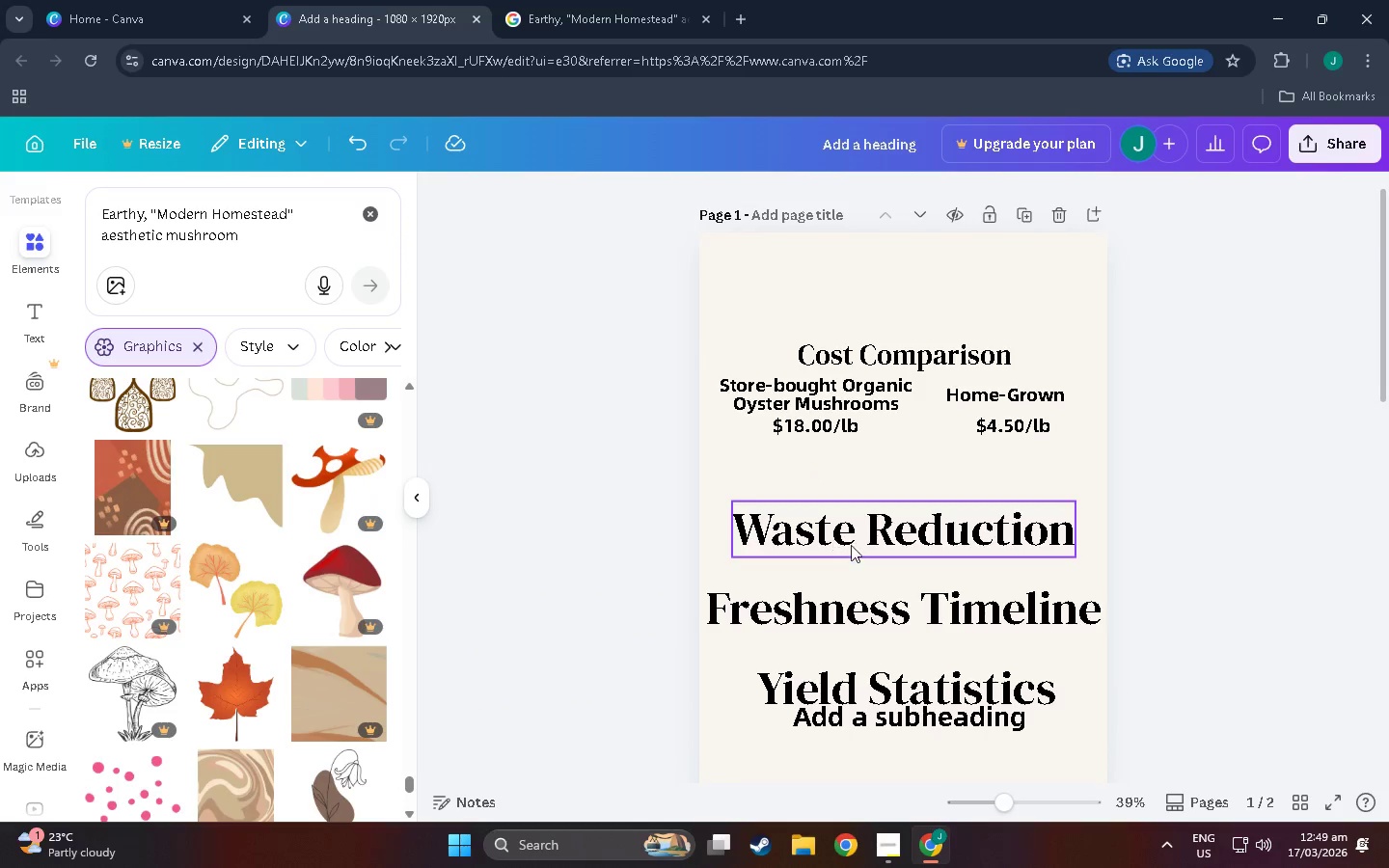 
left_click([902, 718])
 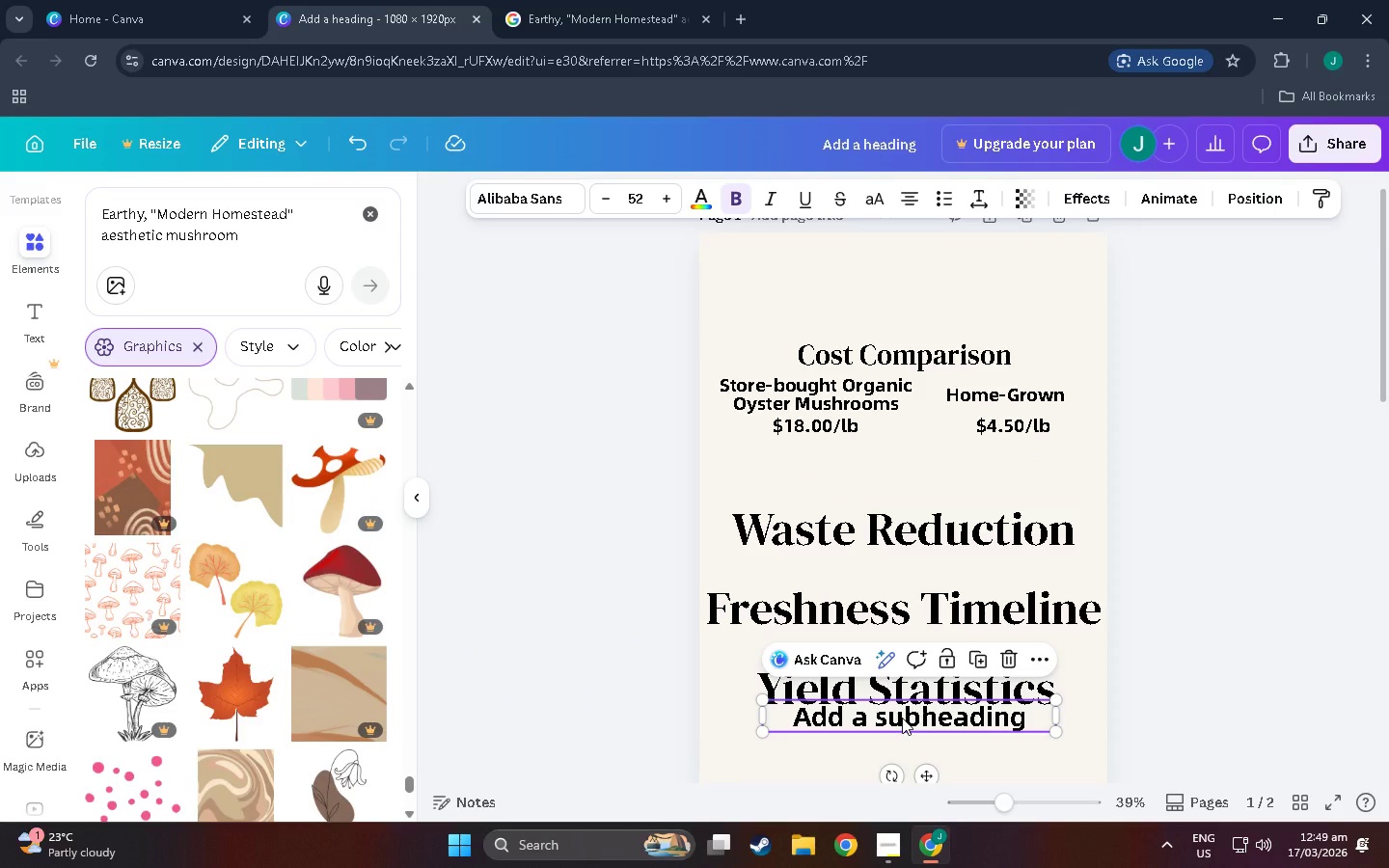 
left_click_drag(start_coordinate=[902, 718], to_coordinate=[880, 461])
 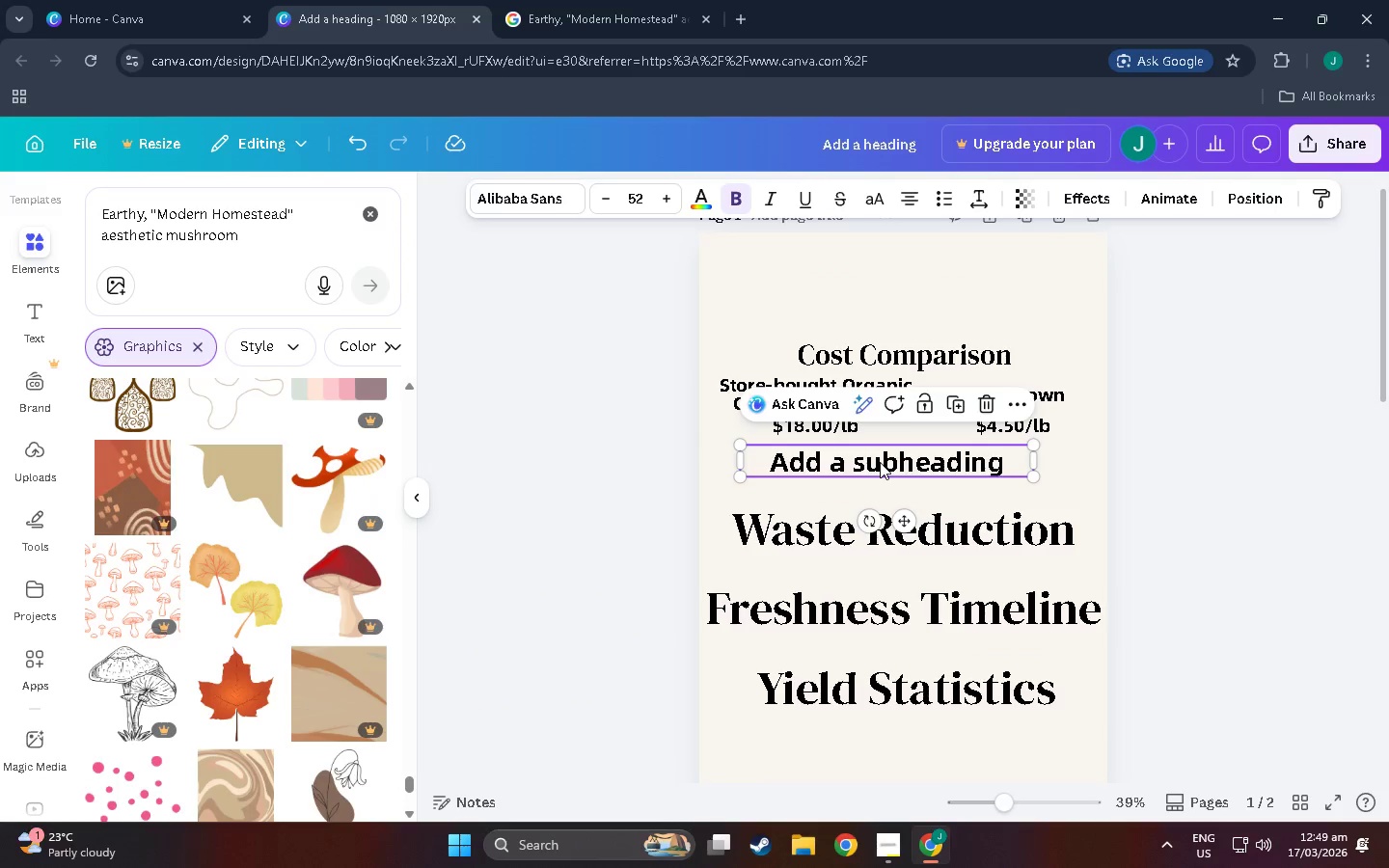 
double_click([880, 462])
 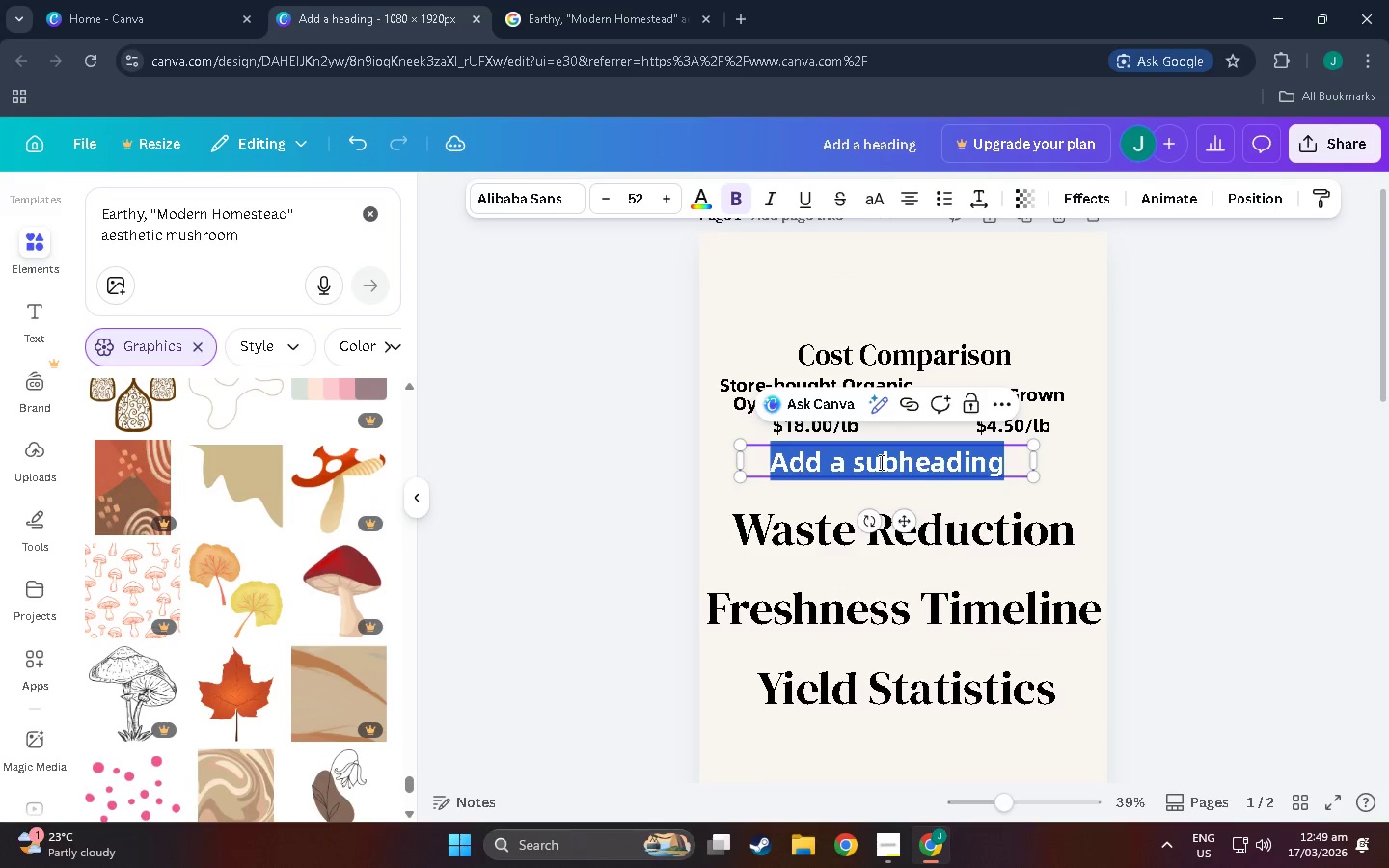 
key(Control+V)
 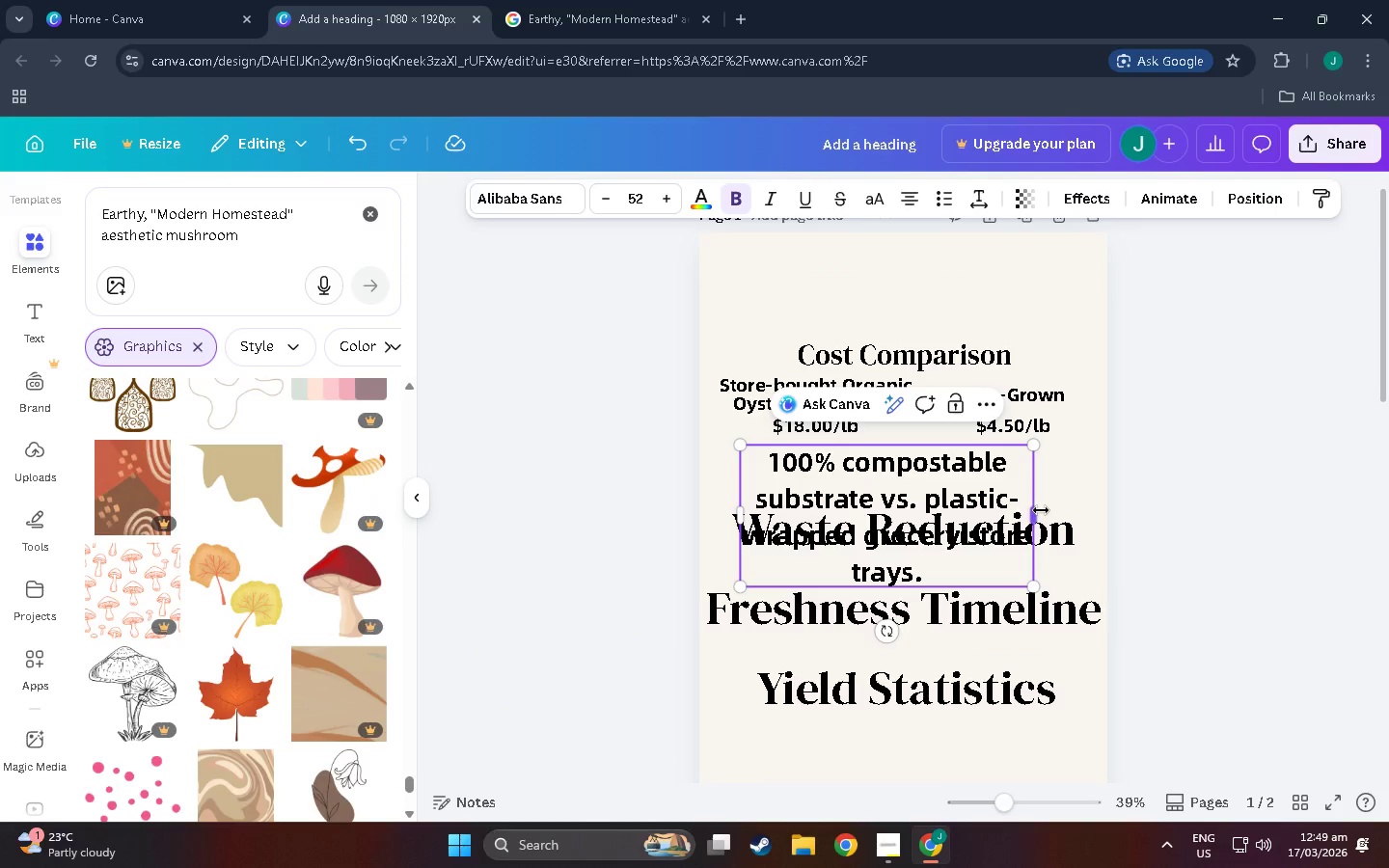 
left_click_drag(start_coordinate=[1039, 510], to_coordinate=[1329, 486])
 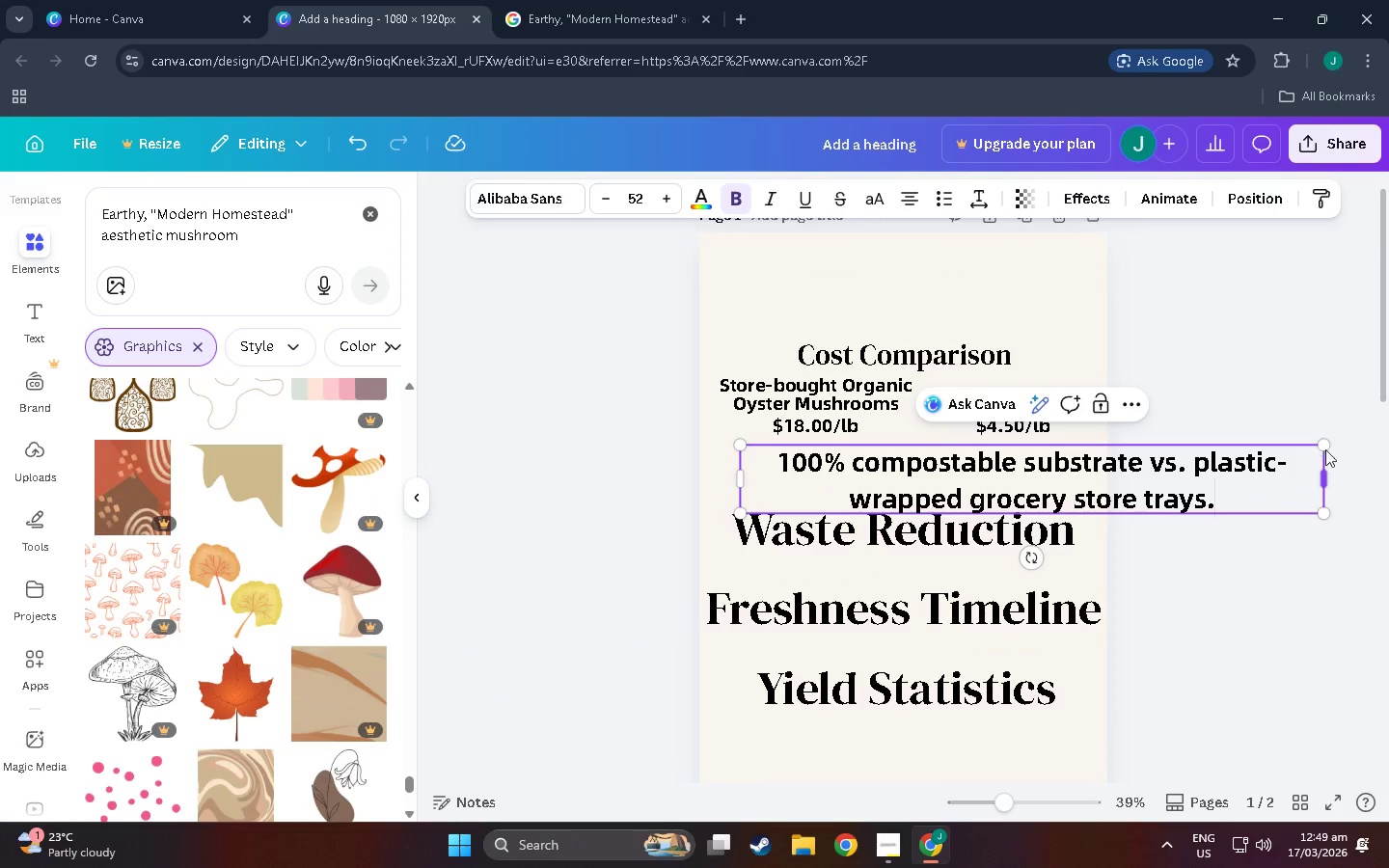 
left_click_drag(start_coordinate=[1325, 448], to_coordinate=[1024, 475])
 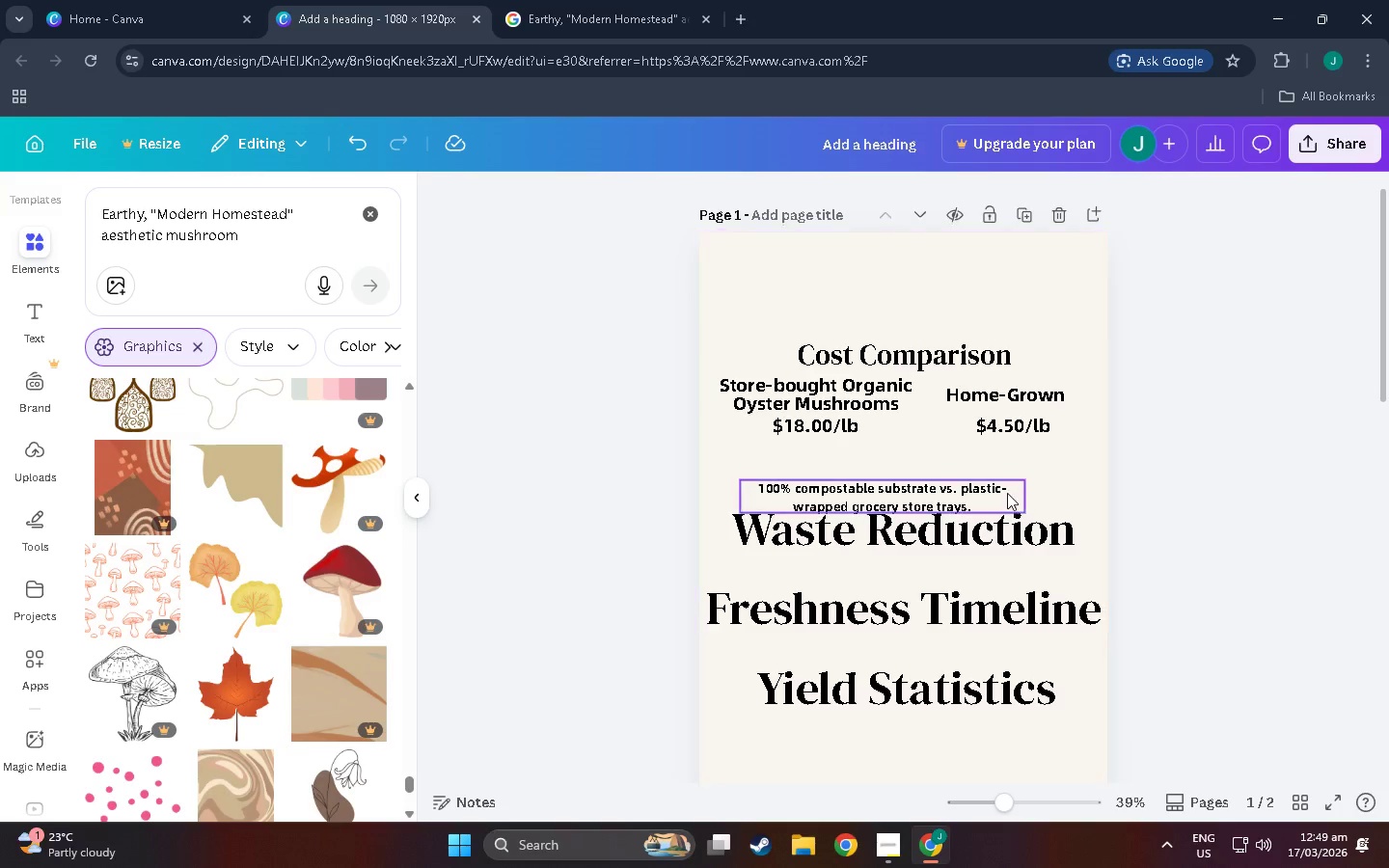 
left_click_drag(start_coordinate=[982, 487], to_coordinate=[1004, 466])
 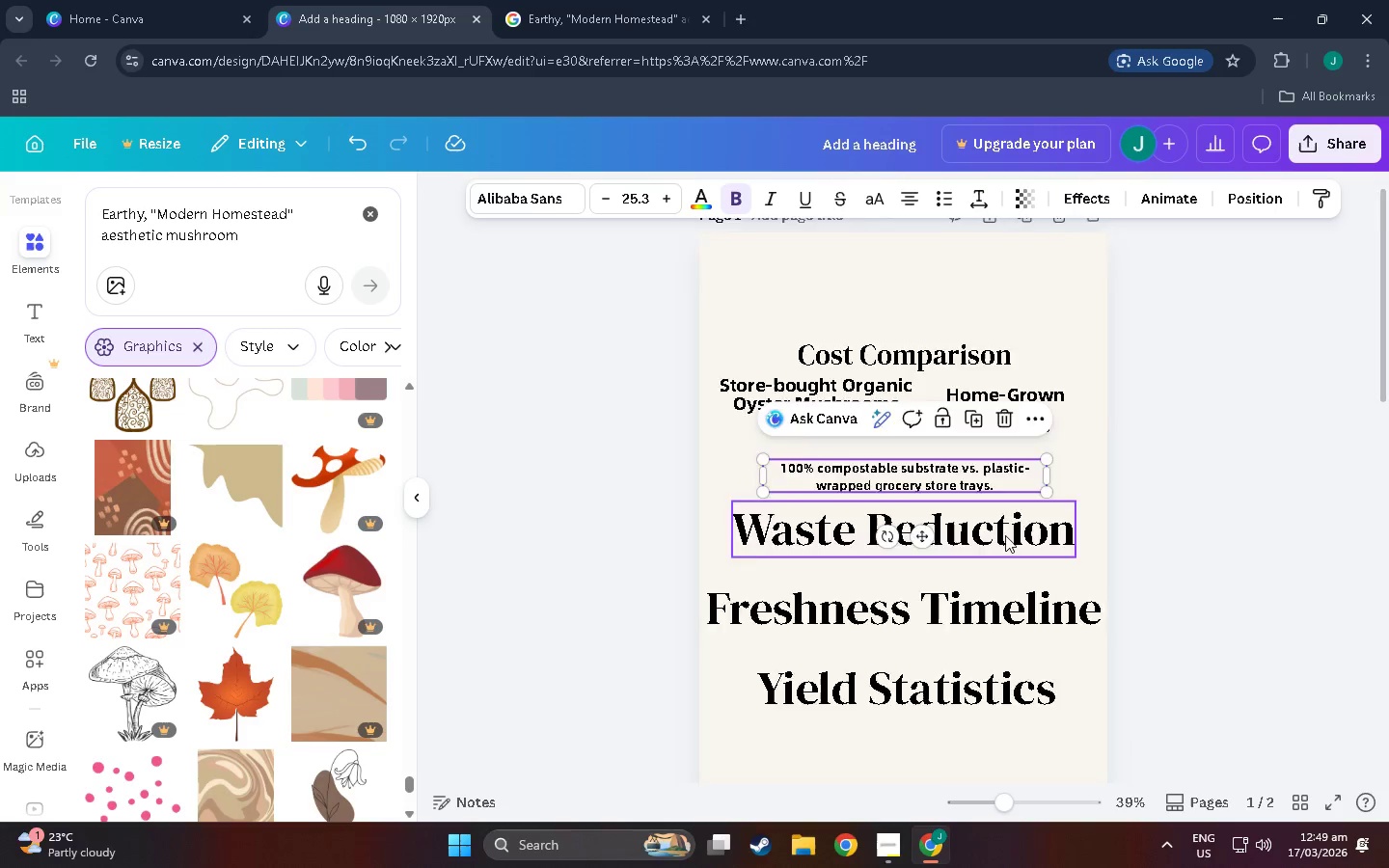 
left_click_drag(start_coordinate=[775, 551], to_coordinate=[1089, 300])
 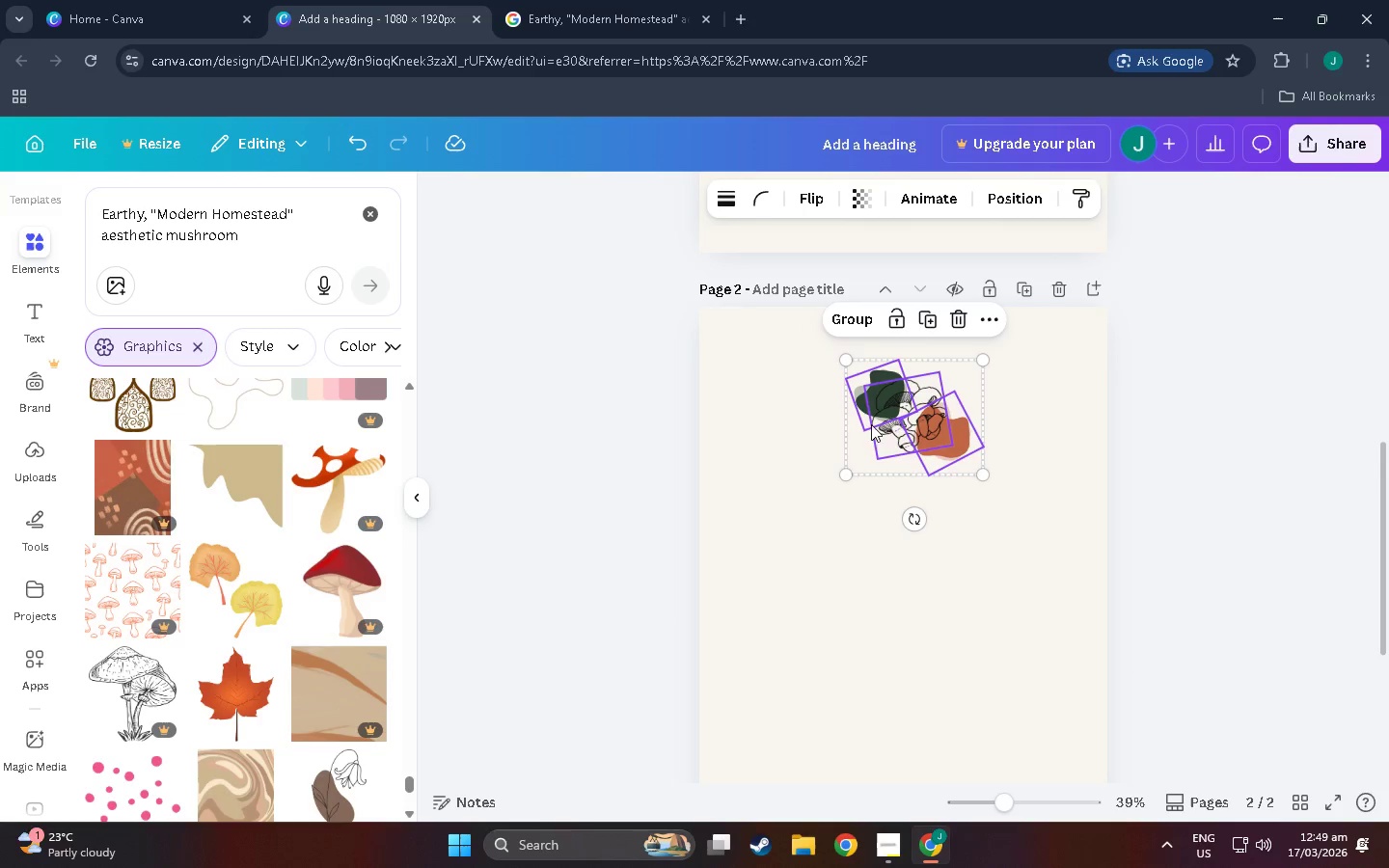 
scroll: coordinate [922, 543], scroll_direction: down, amount: 18.0
 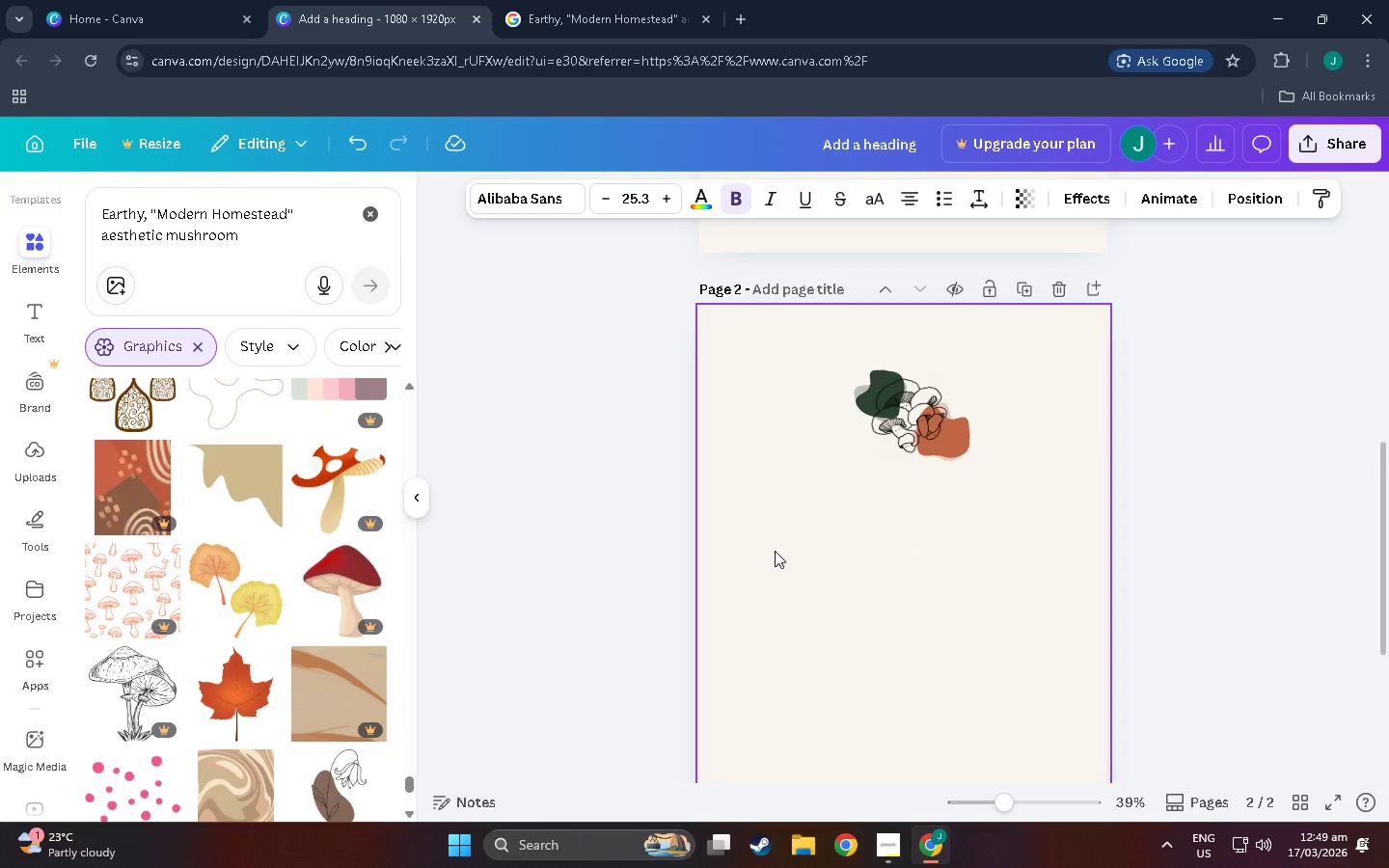 
left_click([871, 562])
 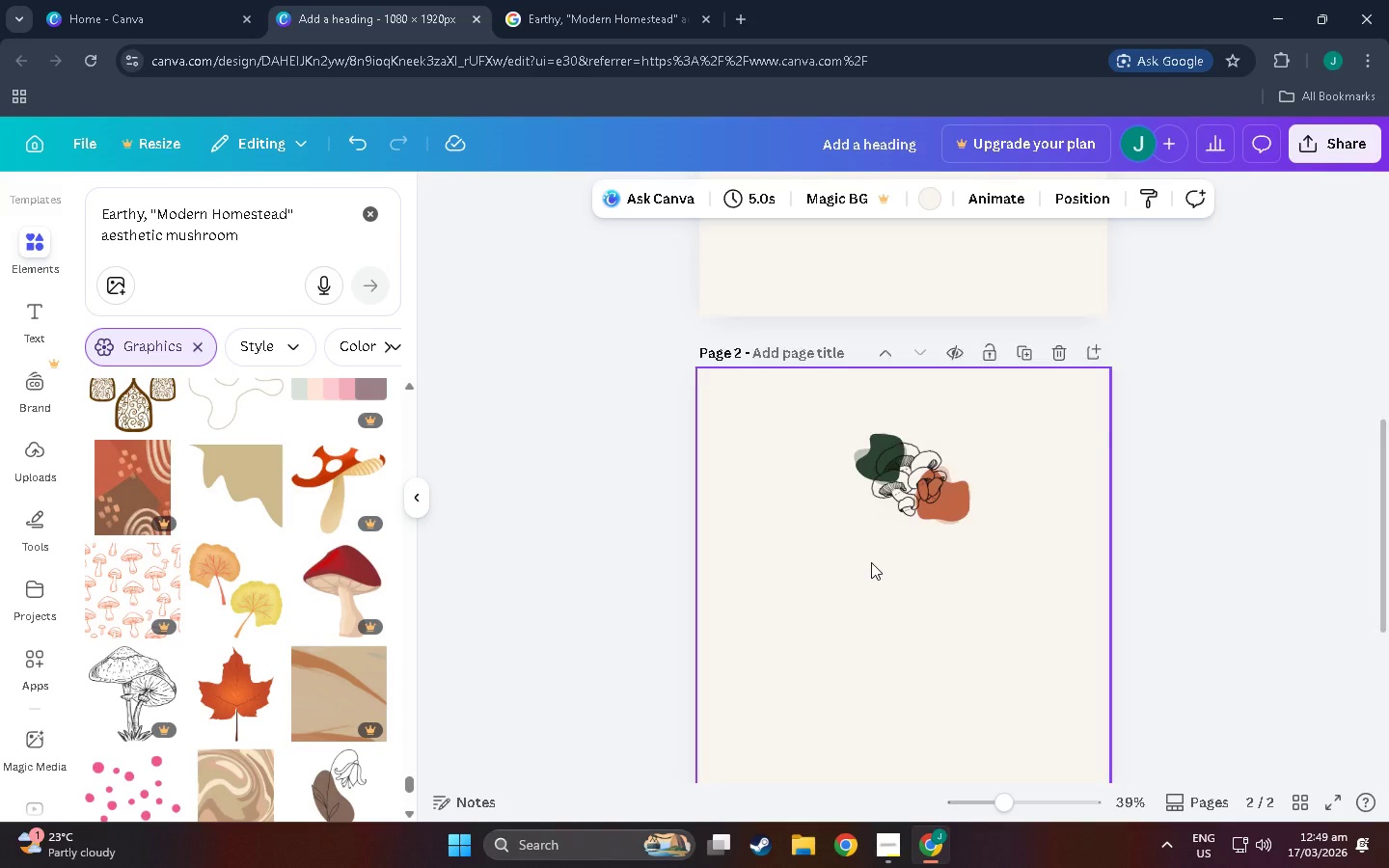 
scroll: coordinate [875, 567], scroll_direction: up, amount: 24.0
 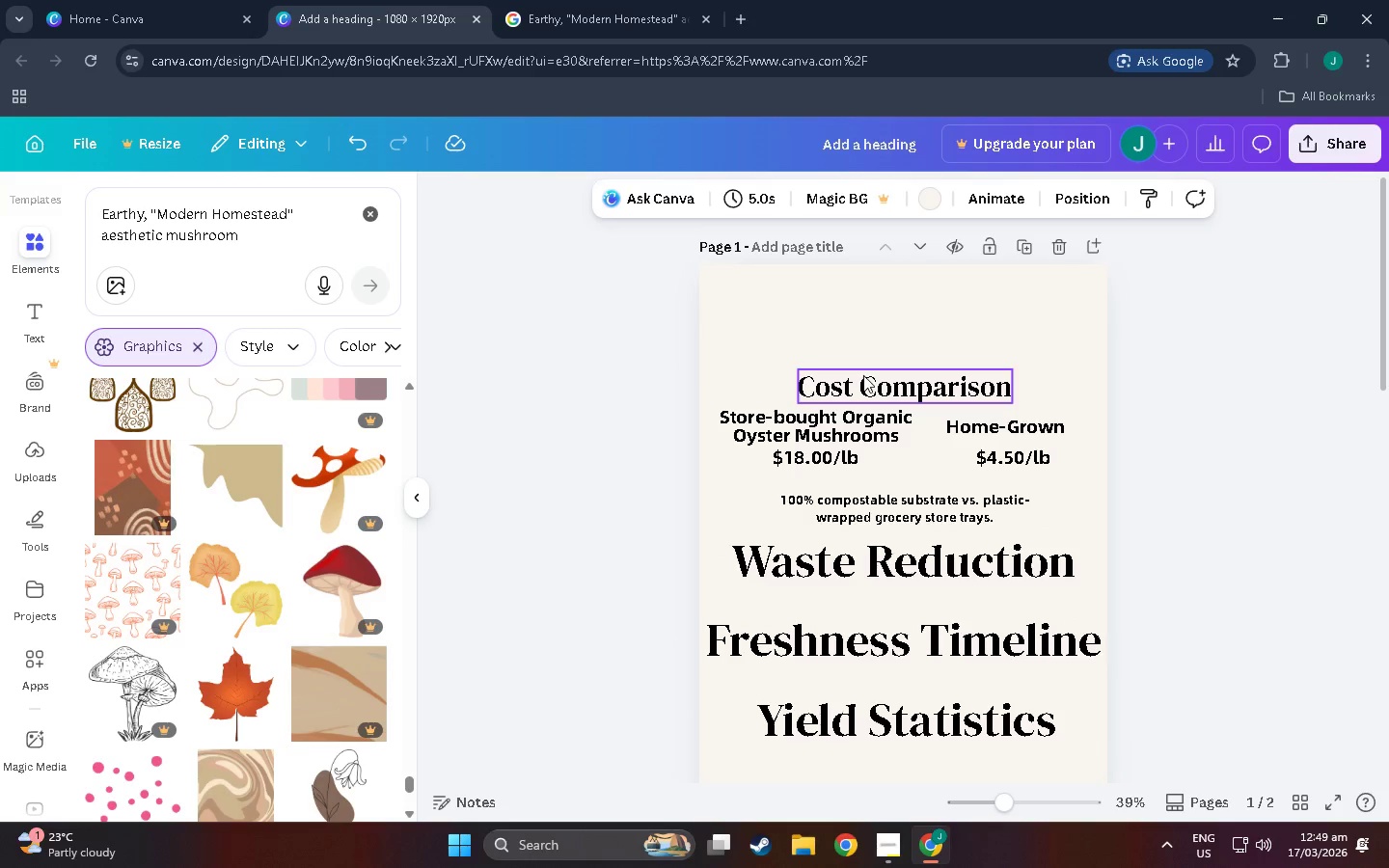 
left_click_drag(start_coordinate=[863, 375], to_coordinate=[869, 369])
 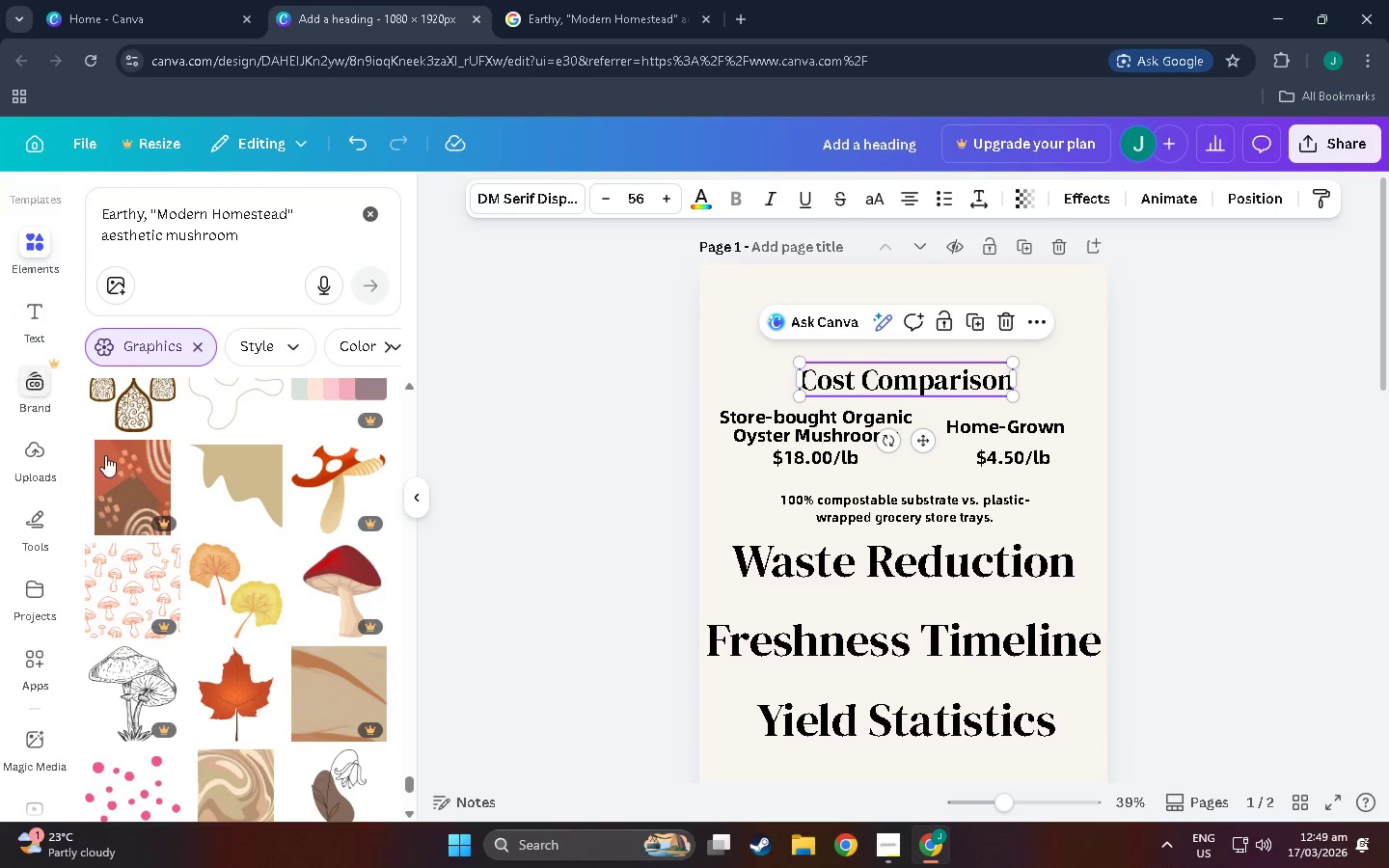 
scroll: coordinate [240, 585], scroll_direction: up, amount: 26.0
 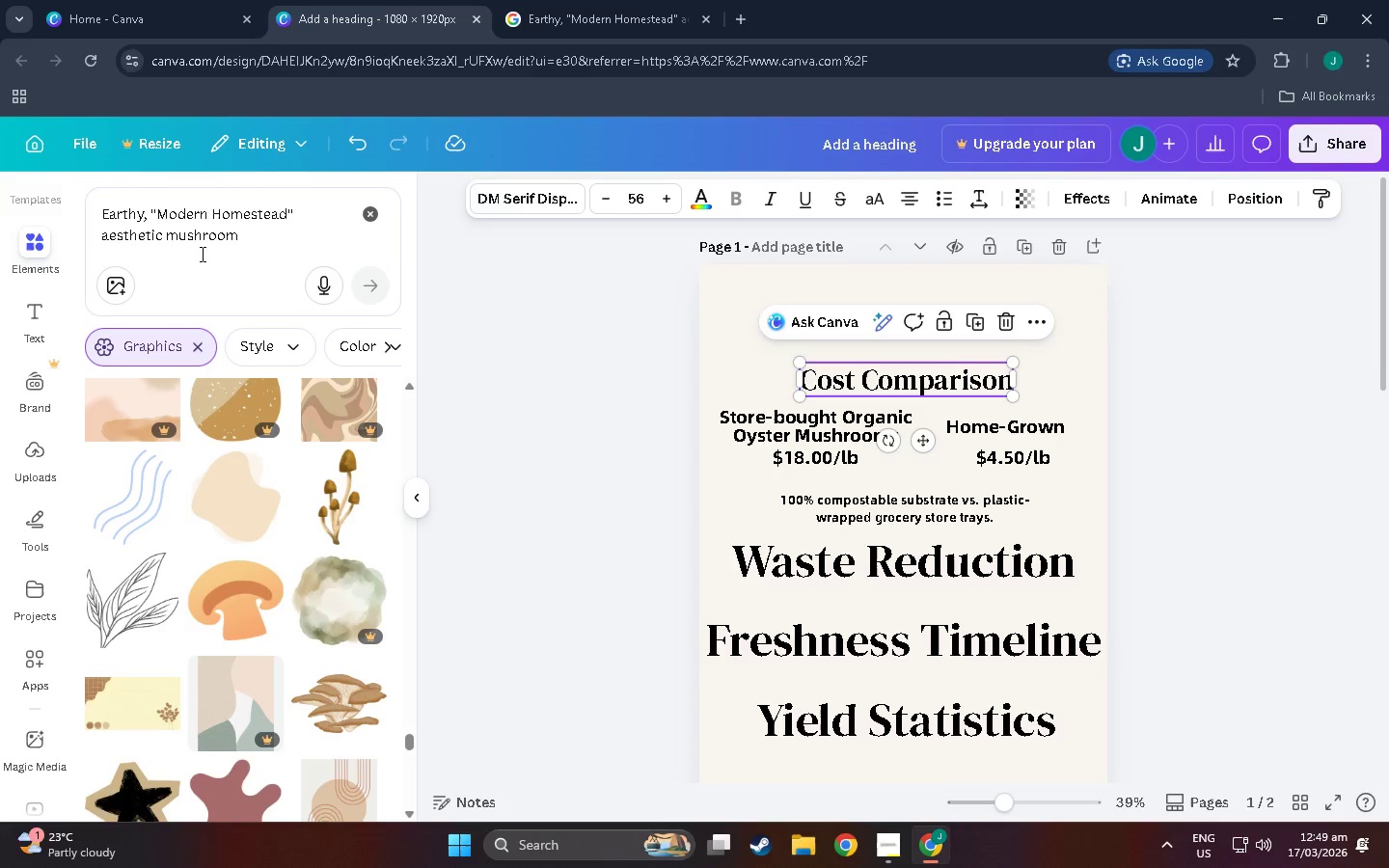 
left_click([368, 218])
 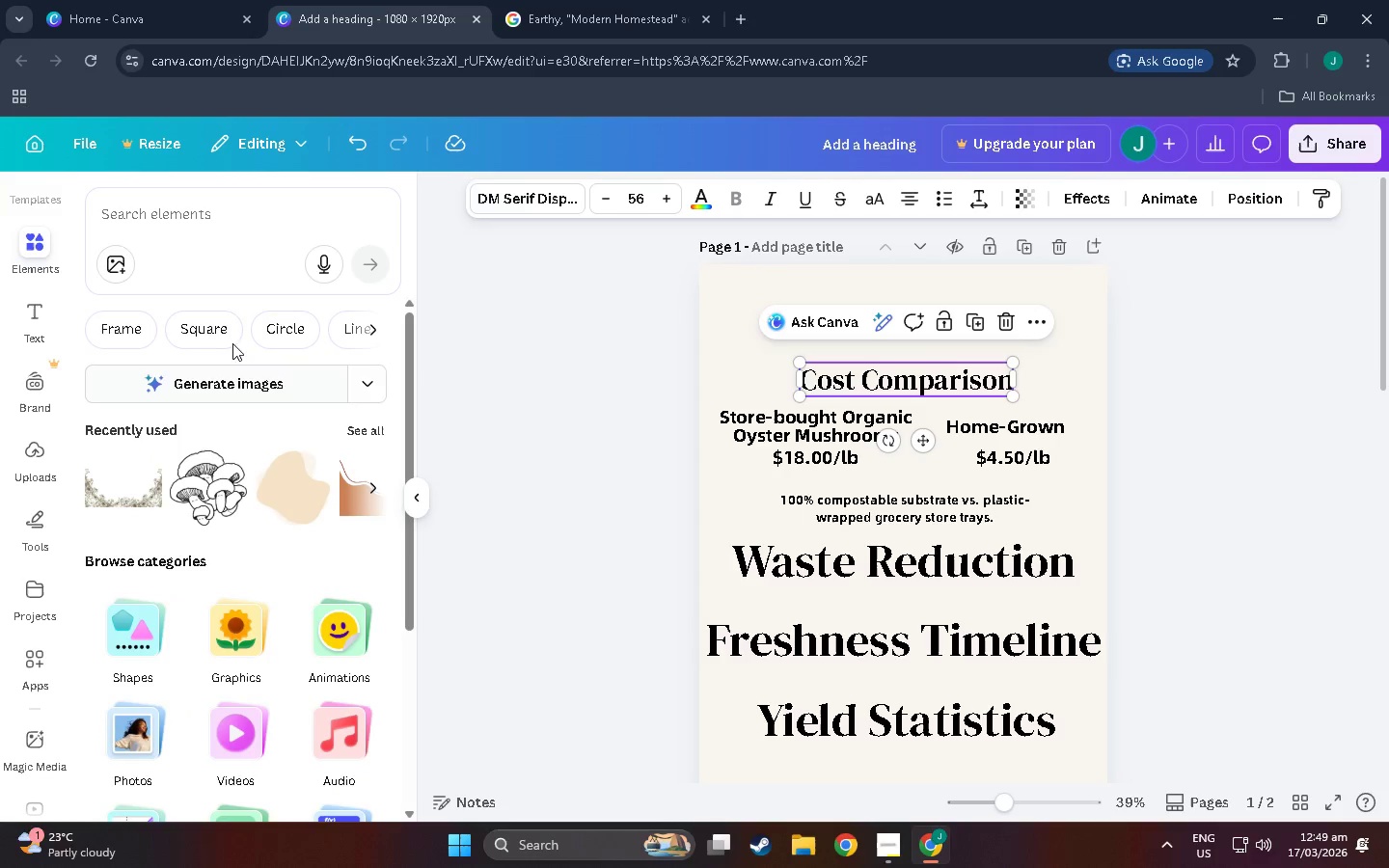 
left_click_drag(start_coordinate=[217, 241], to_coordinate=[66, 174])
 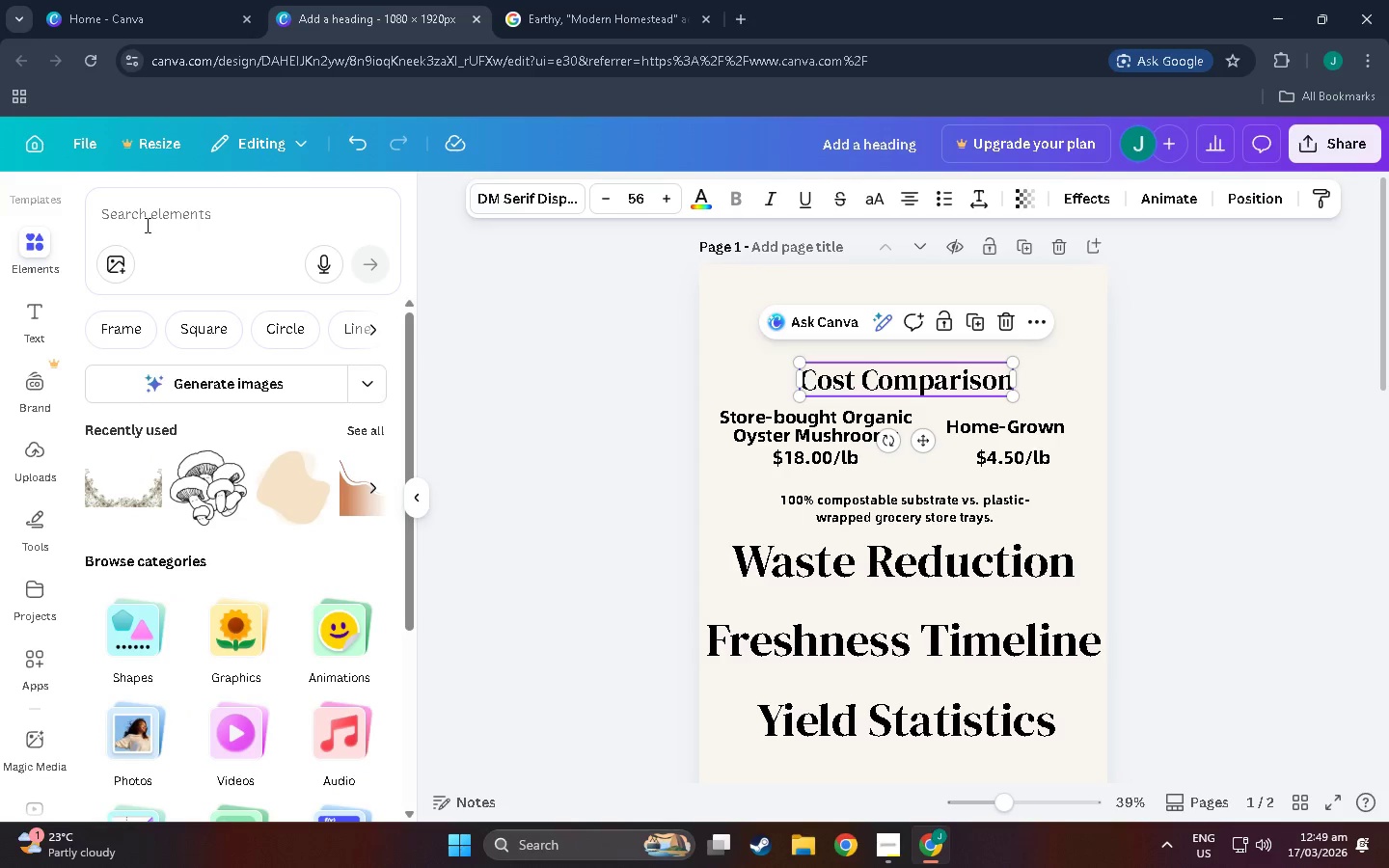 
left_click([147, 225])
 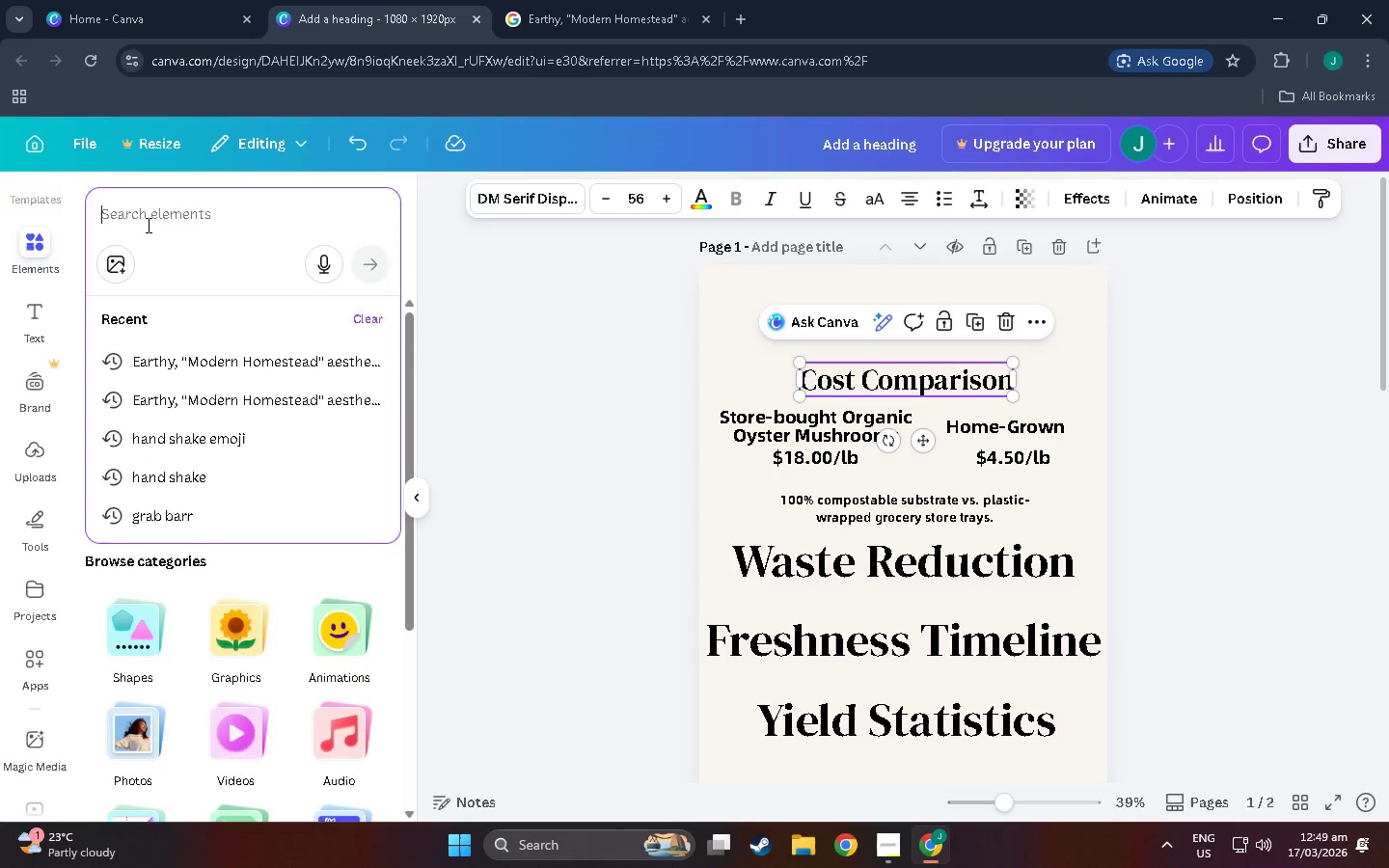 
type(sqau)
key(Backspace)
key(Backspace)
type(uare)
 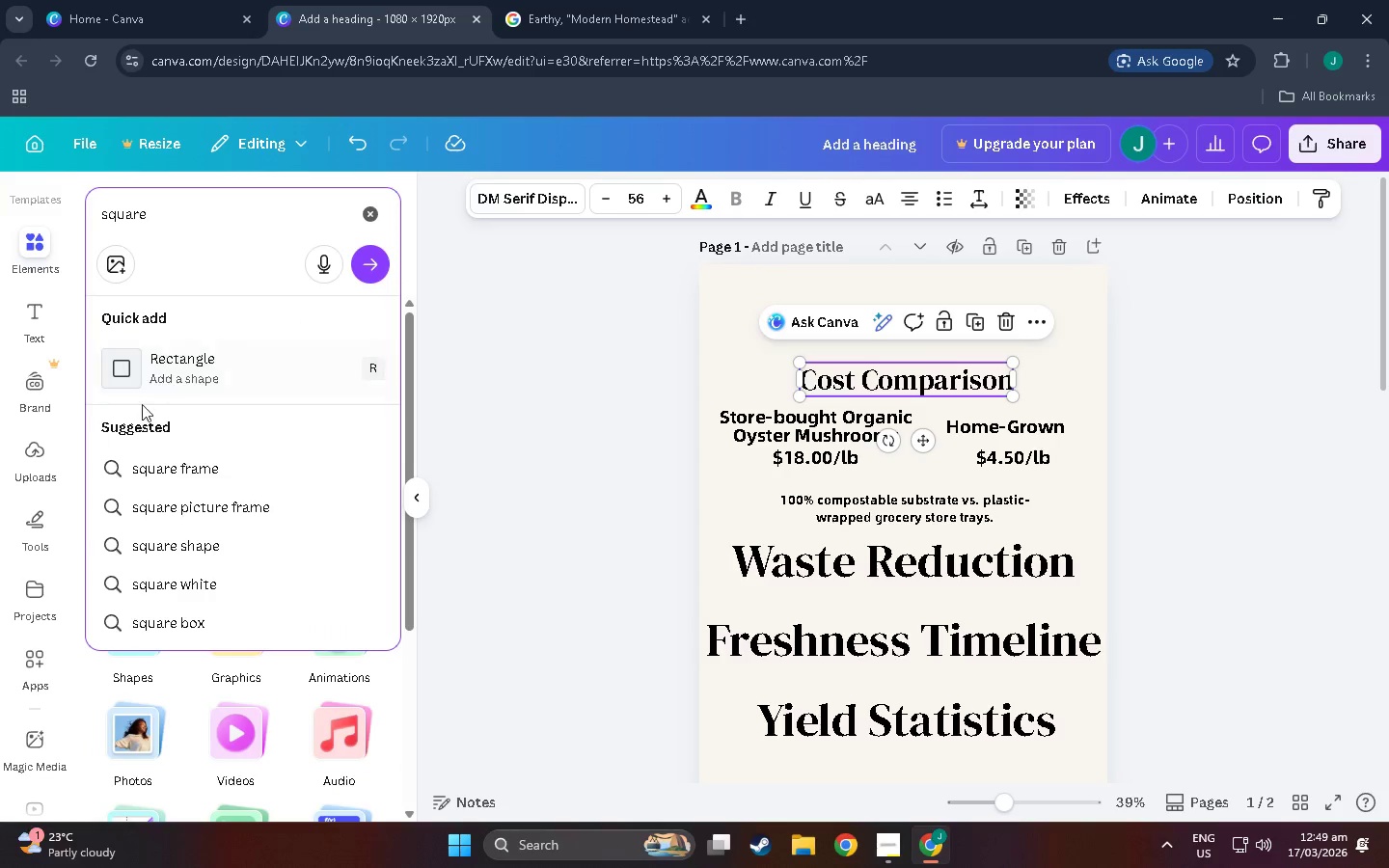 
left_click([165, 380])
 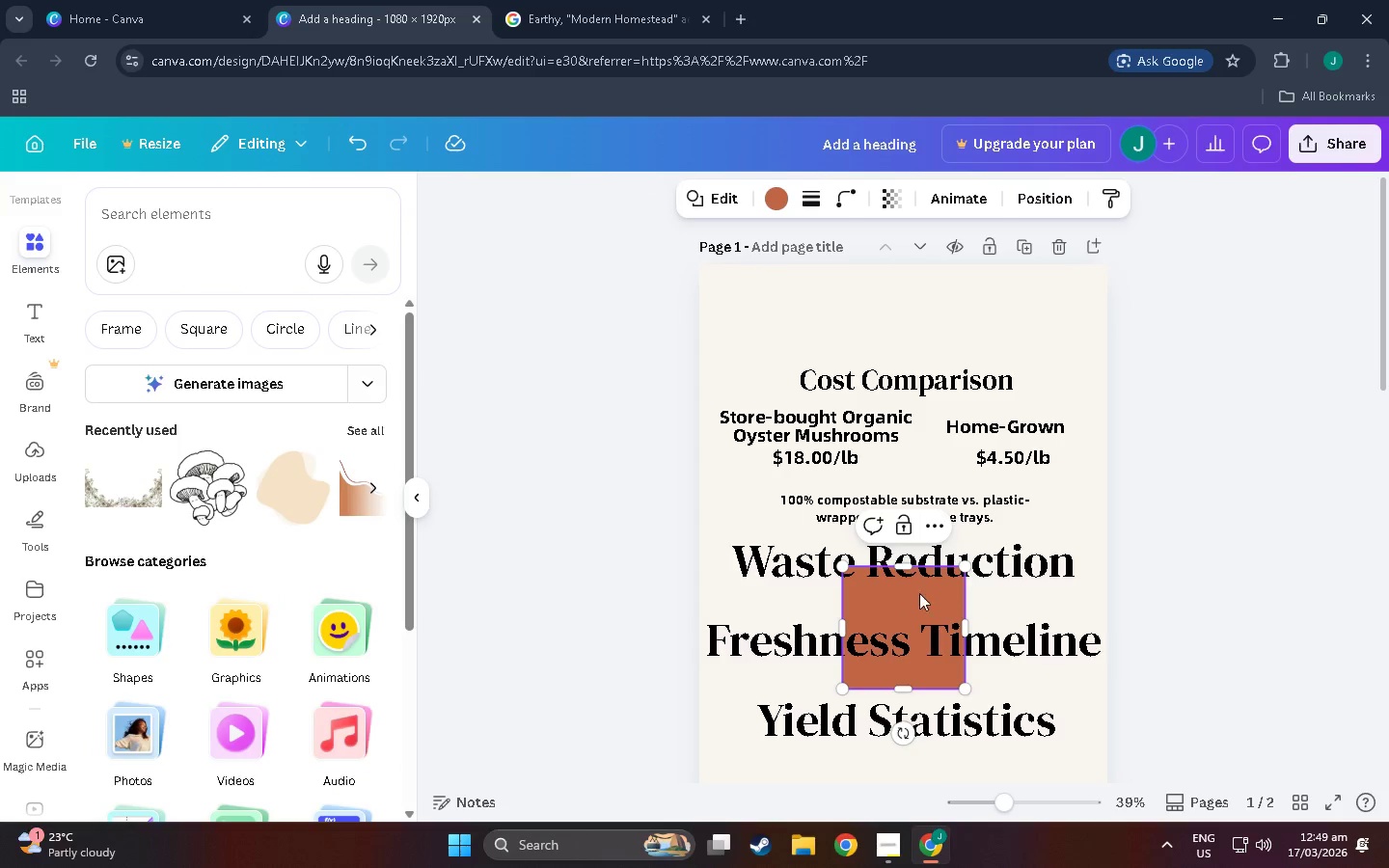 
left_click_drag(start_coordinate=[925, 591], to_coordinate=[819, 380])
 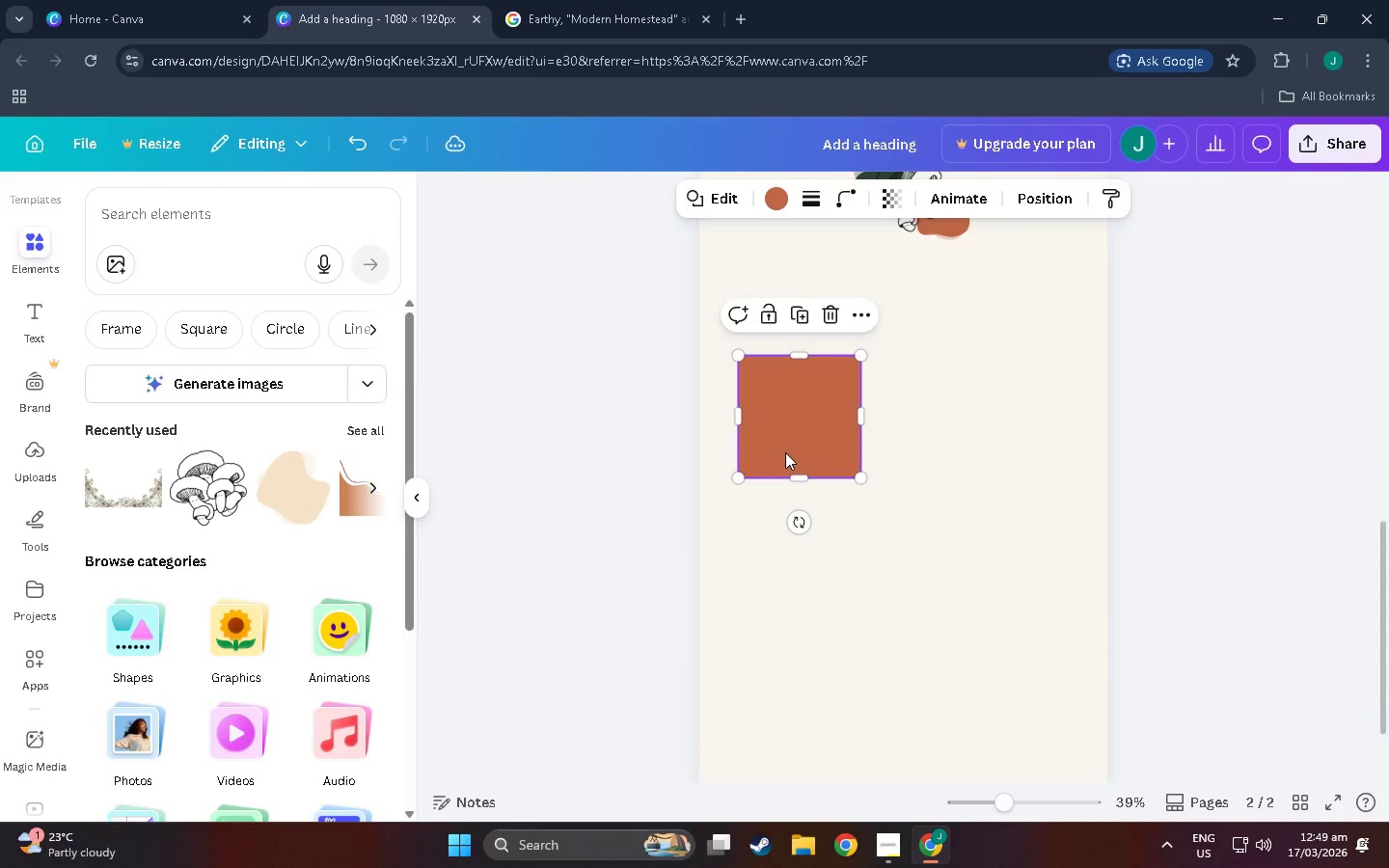 
scroll: coordinate [900, 665], scroll_direction: down, amount: 15.0
 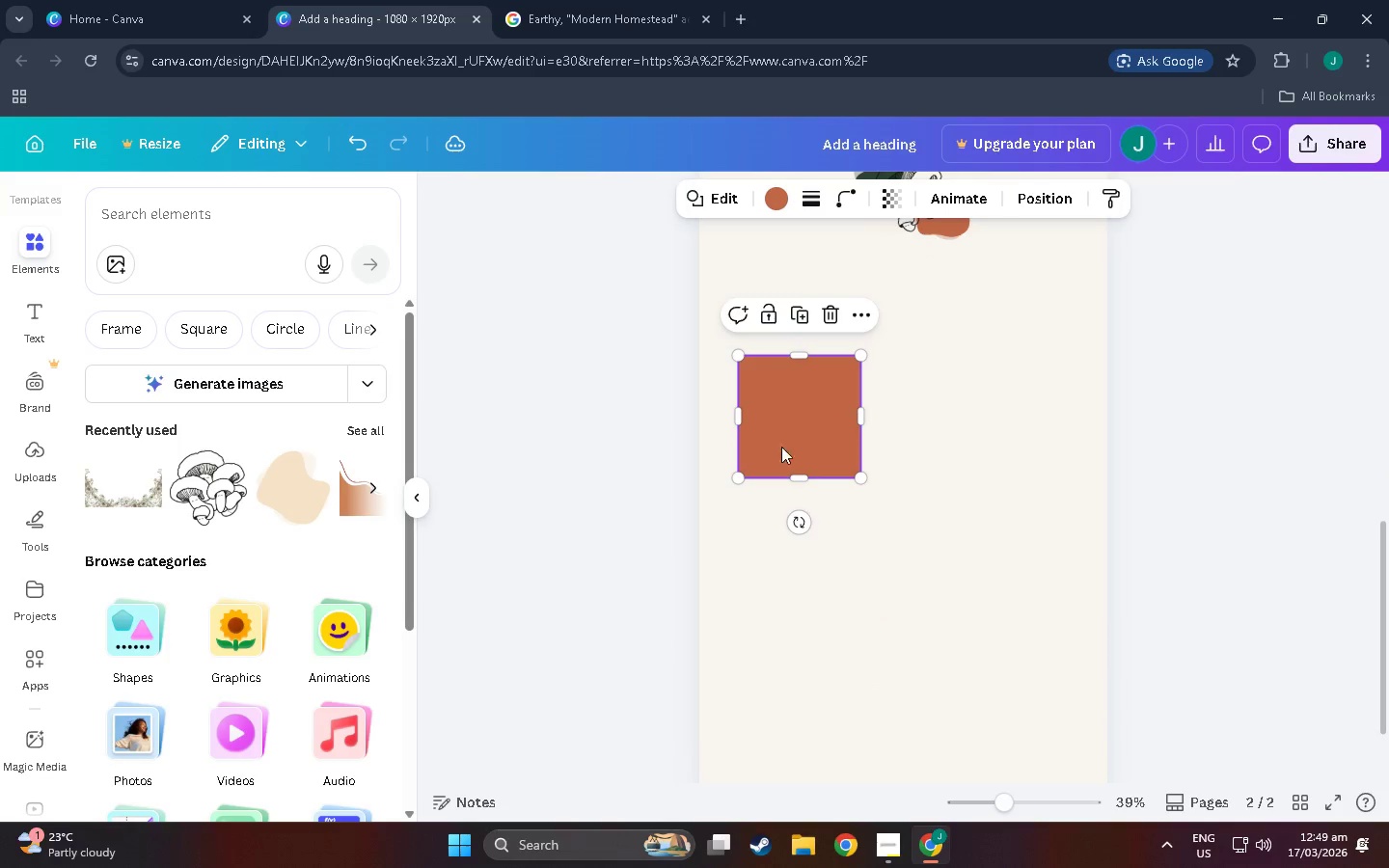 
left_click([1011, 520])
 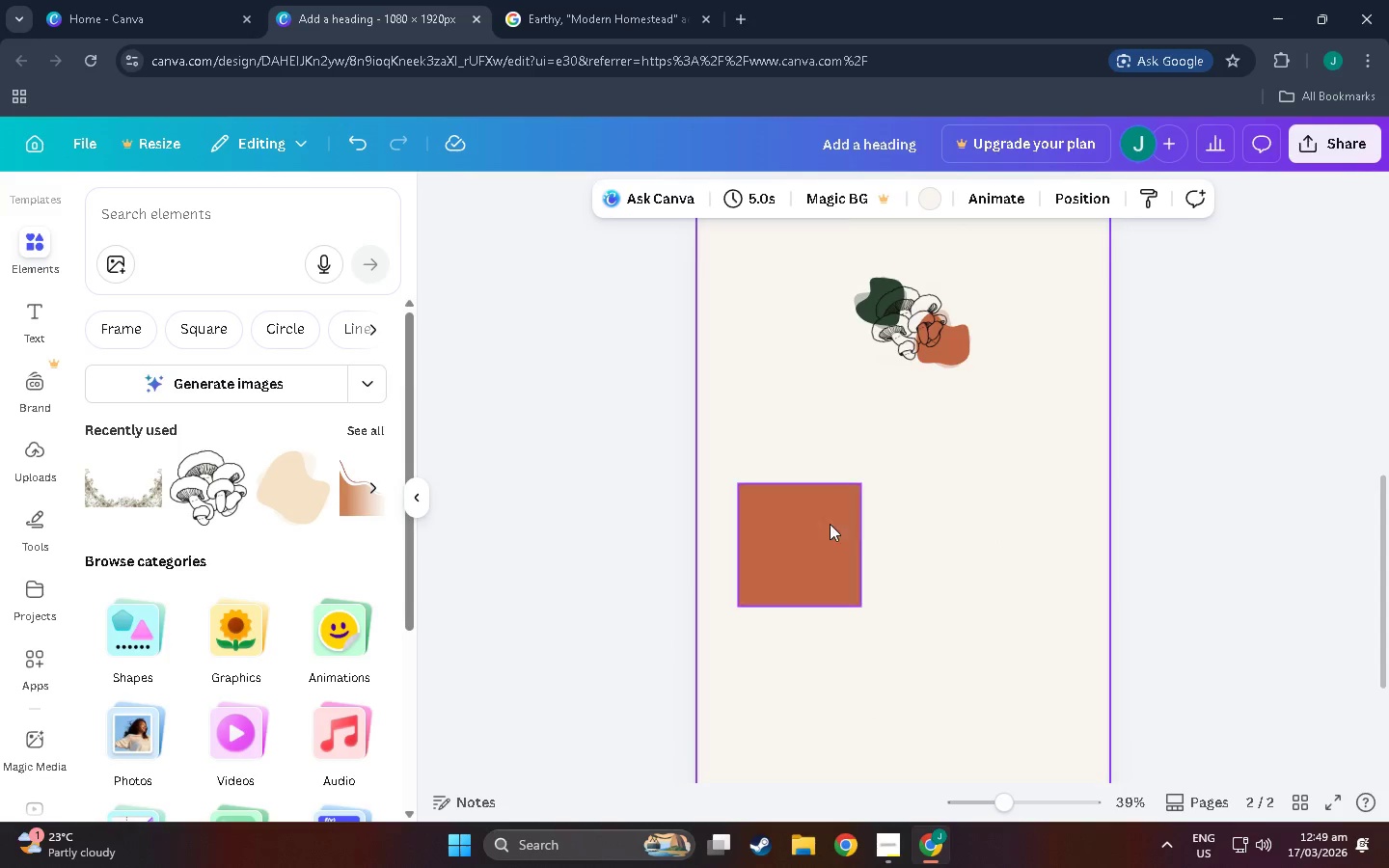 
scroll: coordinate [785, 452], scroll_direction: up, amount: 4.0
 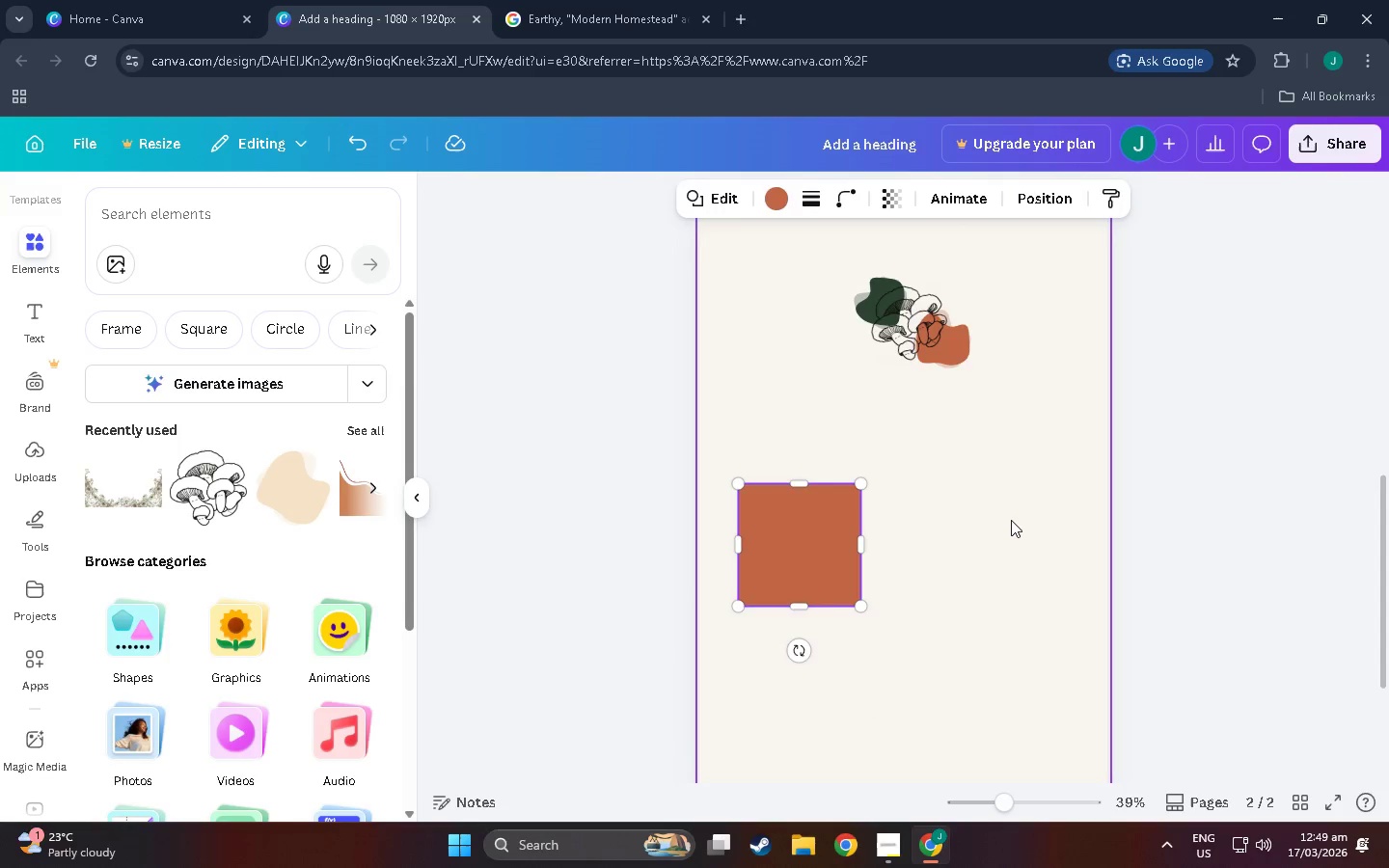 
left_click_drag(start_coordinate=[807, 521], to_coordinate=[857, 411])
 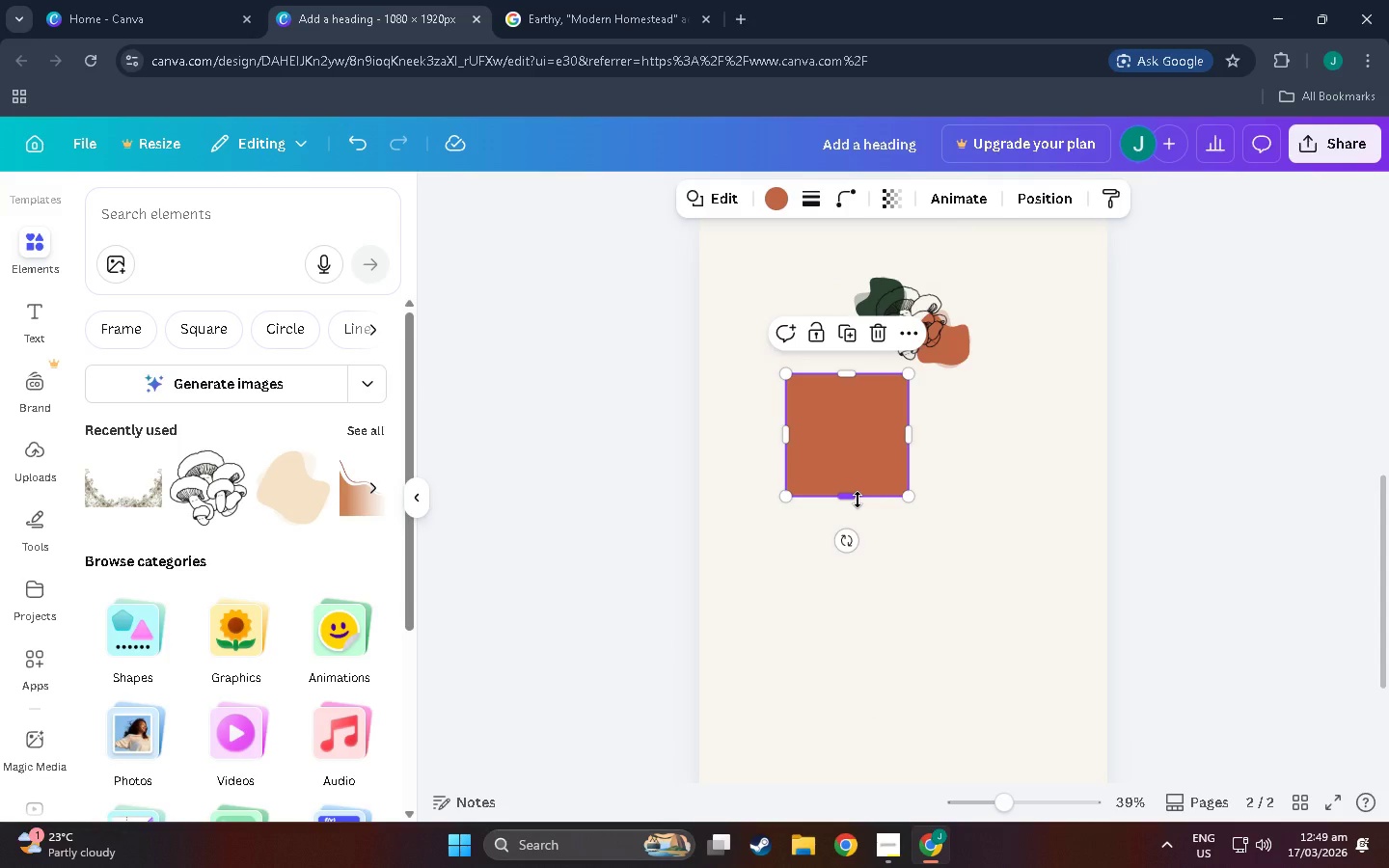 
left_click_drag(start_coordinate=[858, 500], to_coordinate=[850, 824])
 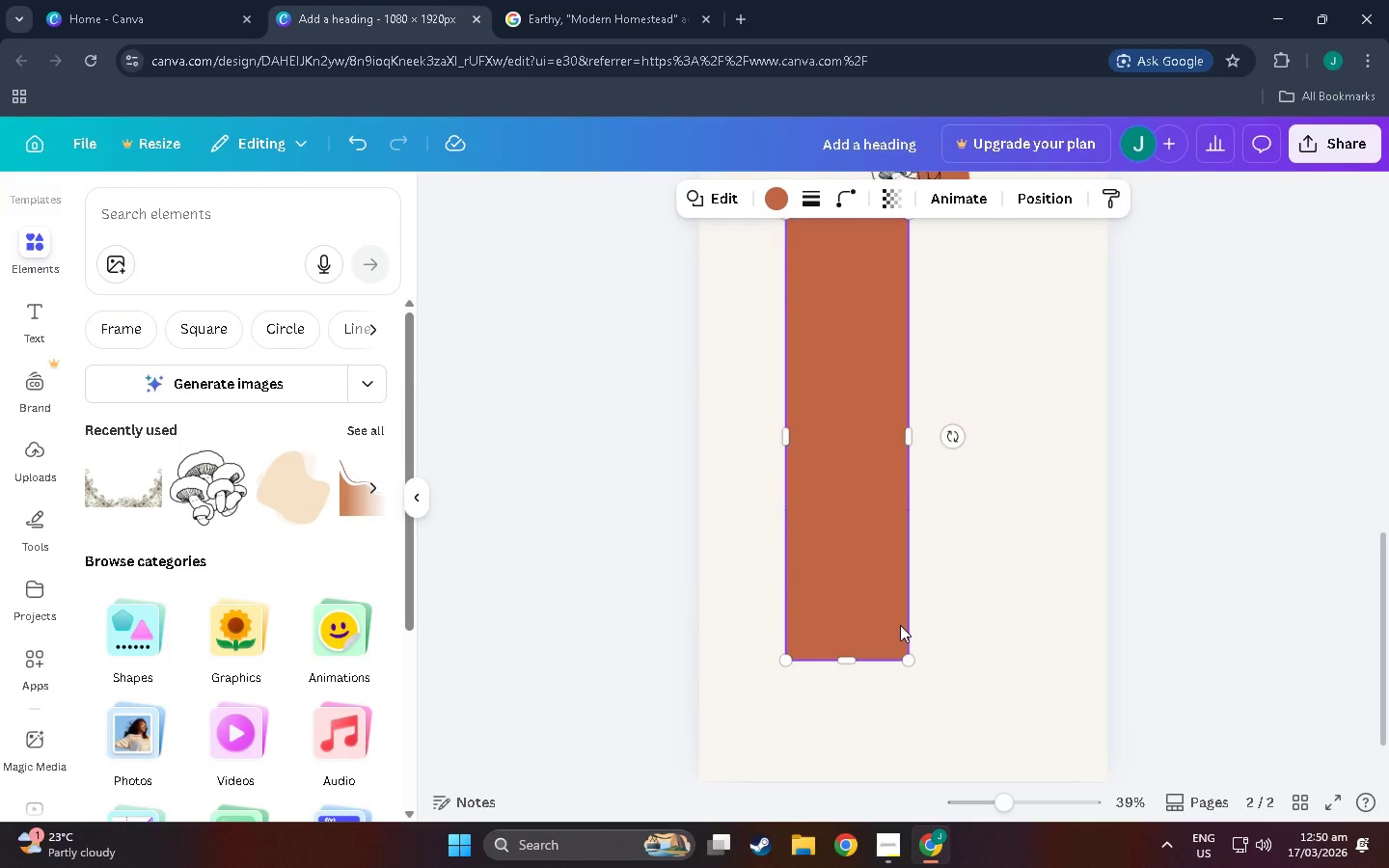 
scroll: coordinate [900, 625], scroll_direction: down, amount: 14.0
 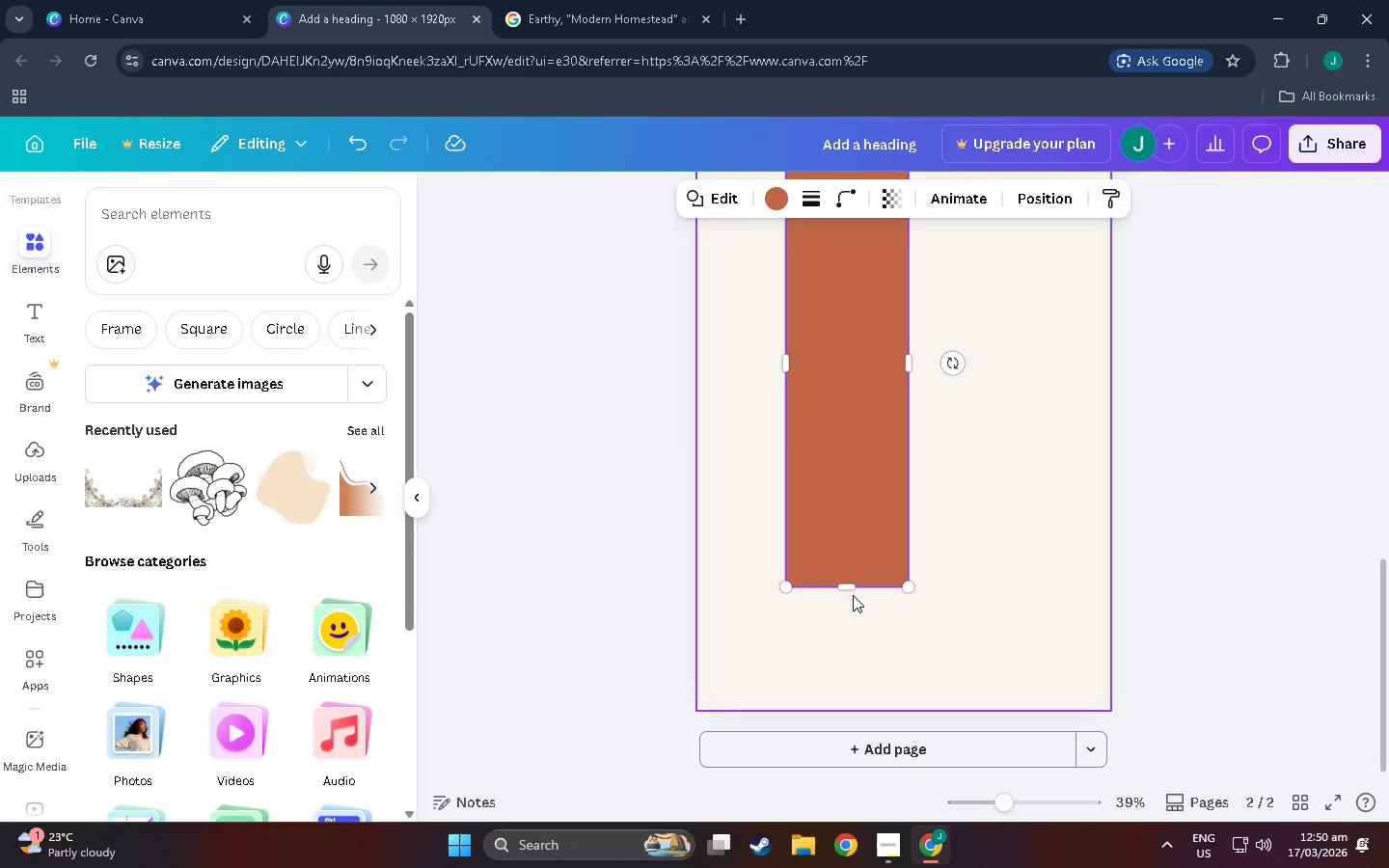 
left_click_drag(start_coordinate=[849, 589], to_coordinate=[849, 628])
 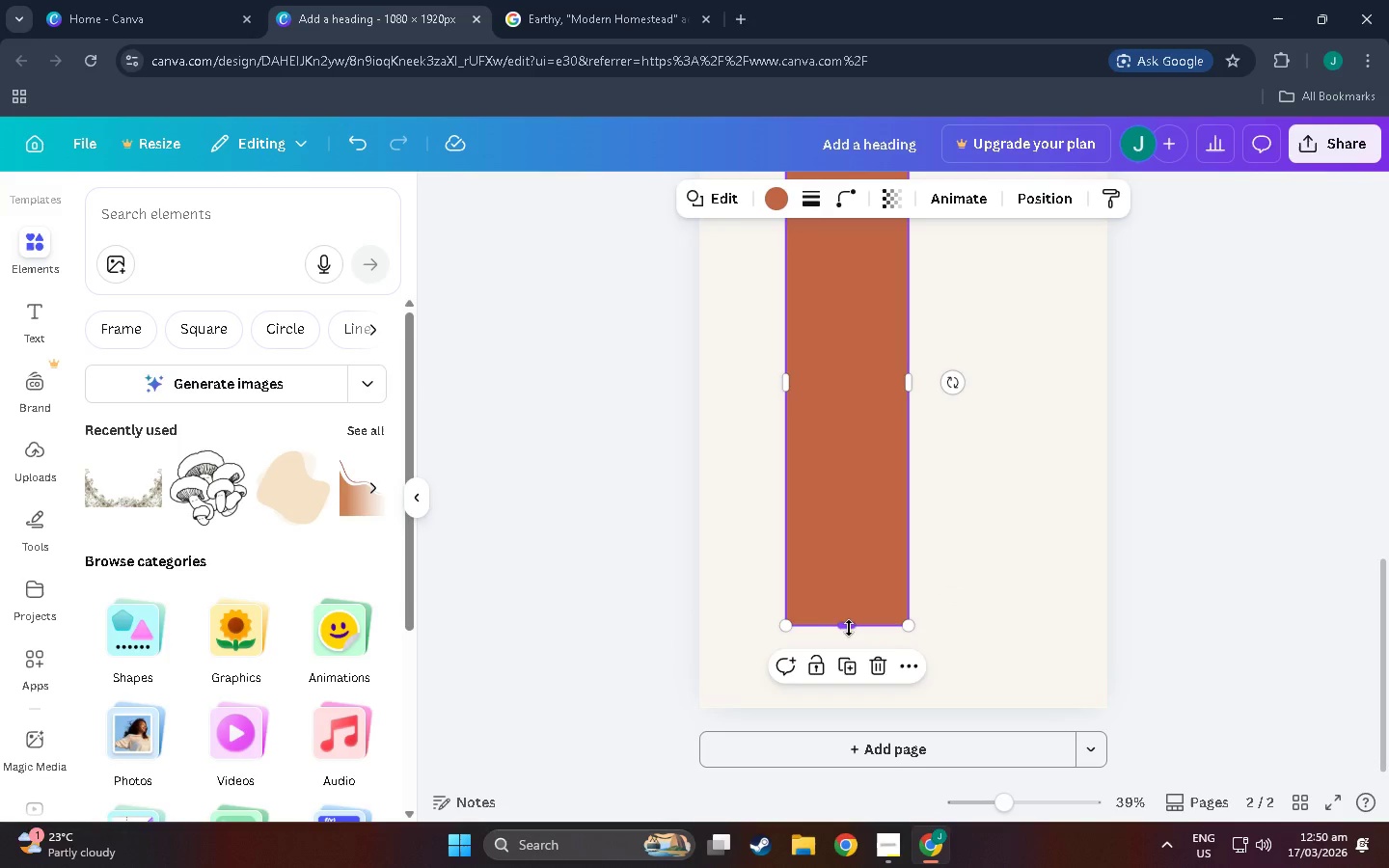 
scroll: coordinate [879, 573], scroll_direction: up, amount: 3.0
 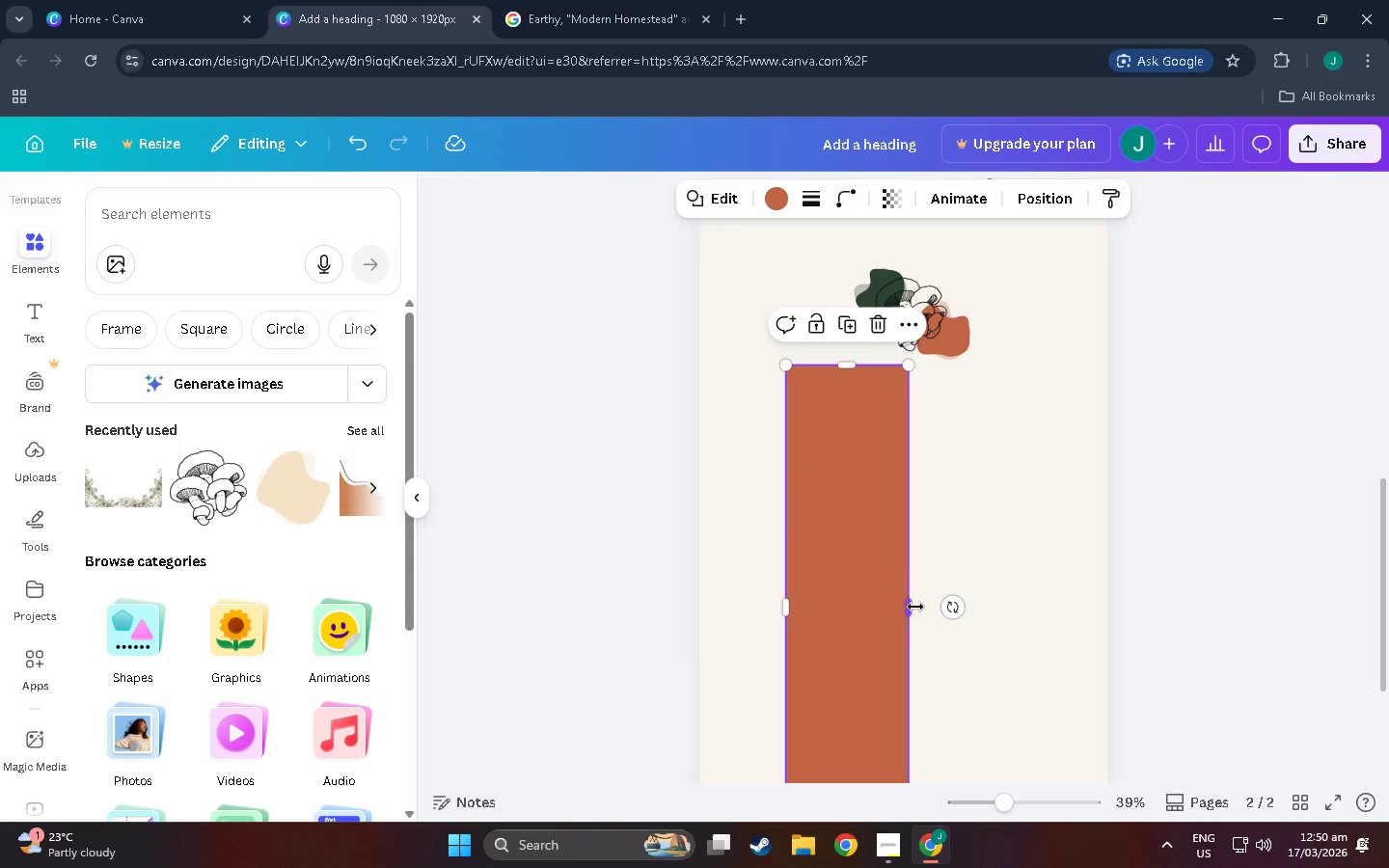 
left_click_drag(start_coordinate=[915, 607], to_coordinate=[1071, 611])
 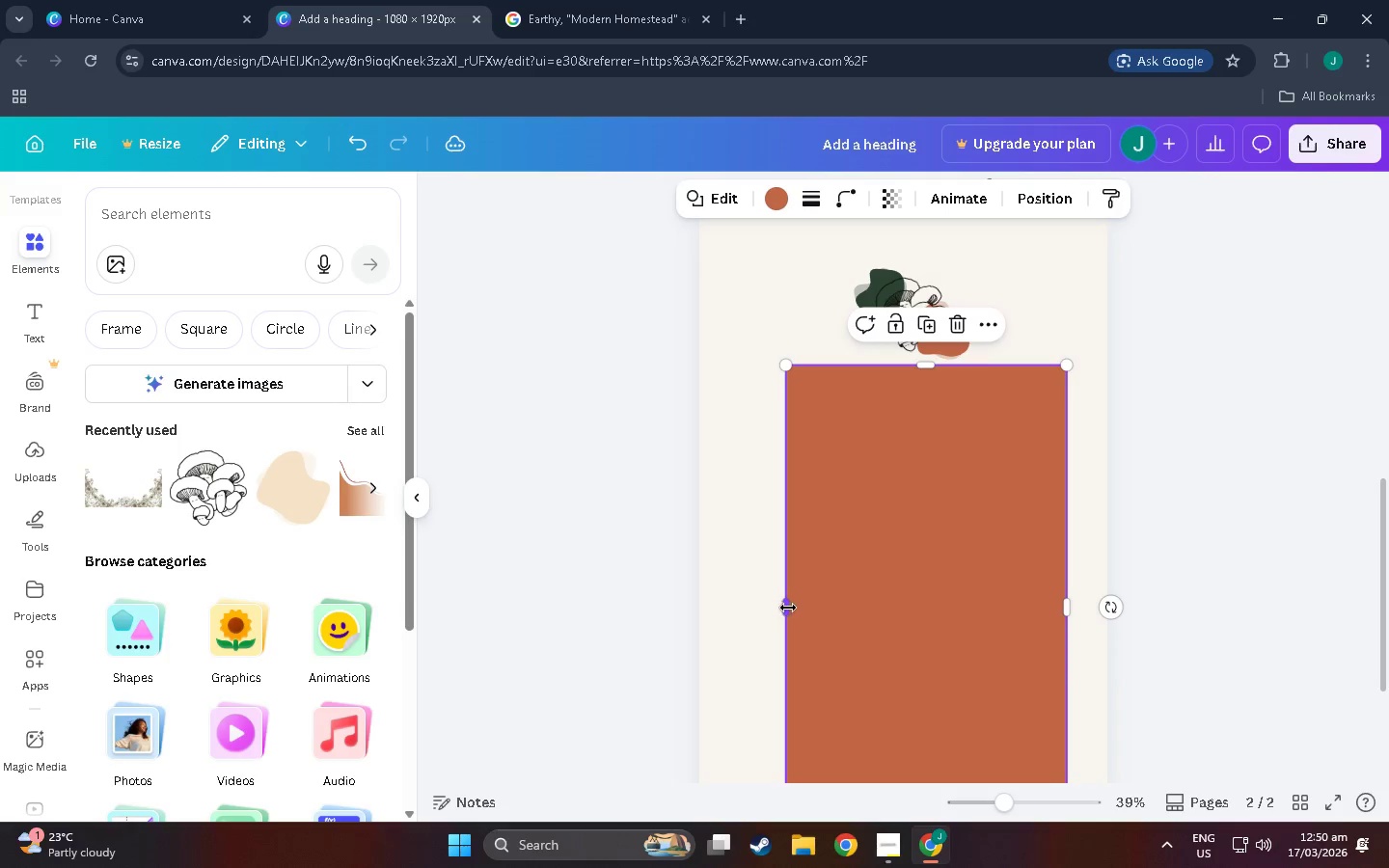 
left_click_drag(start_coordinate=[788, 608], to_coordinate=[743, 612])
 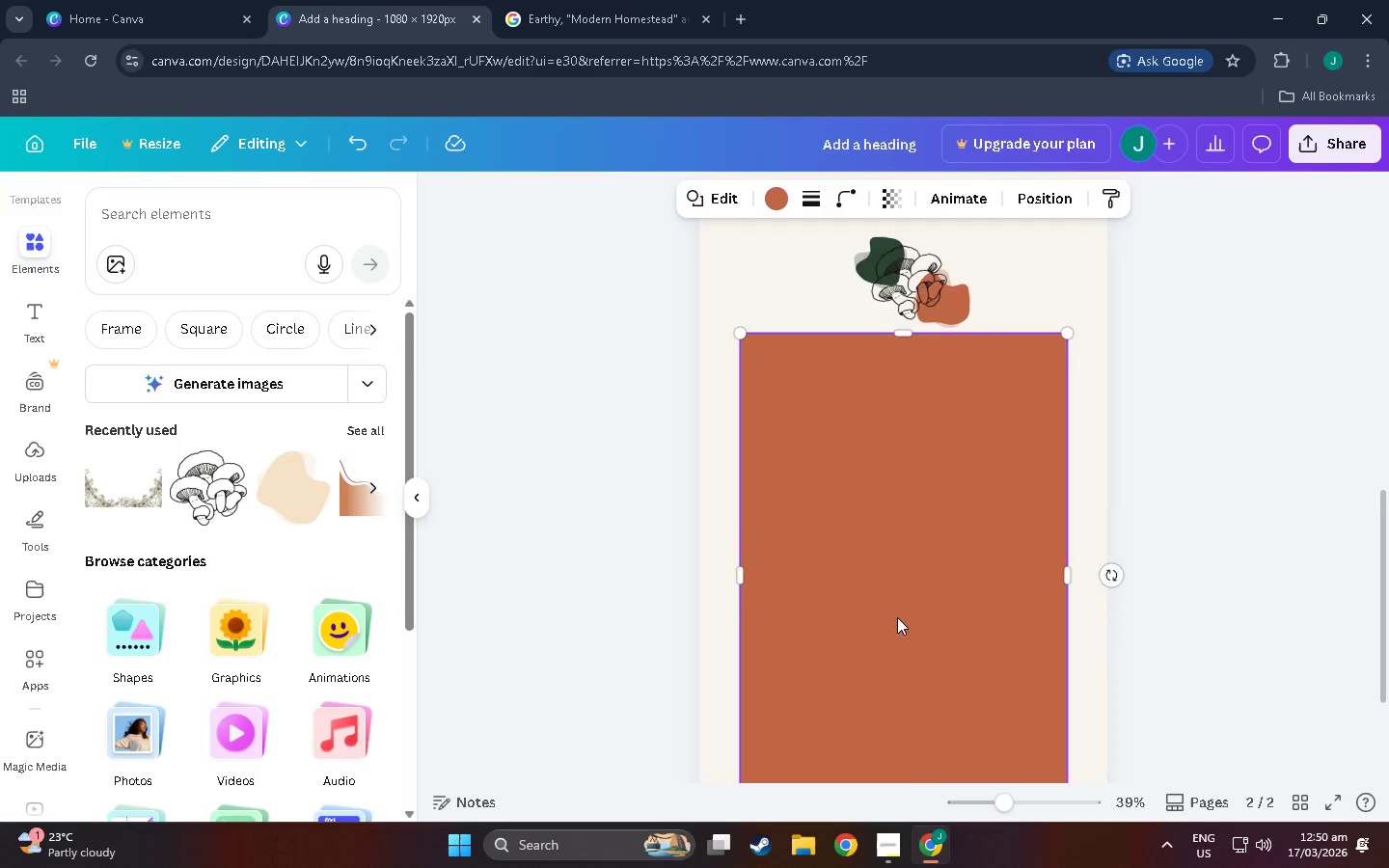 
scroll: coordinate [908, 588], scroll_direction: down, amount: 7.0
 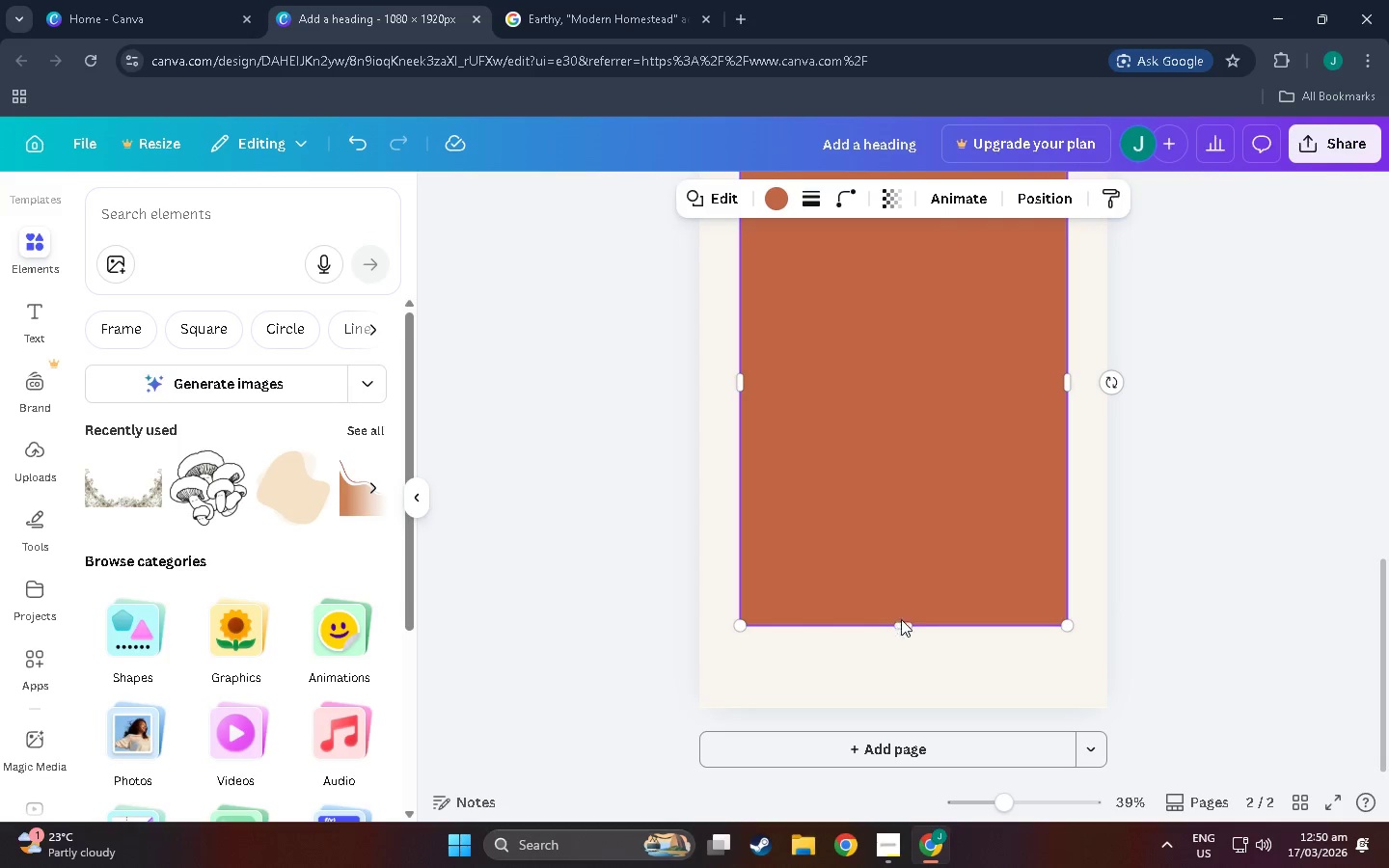 
left_click_drag(start_coordinate=[901, 621], to_coordinate=[912, 633])
 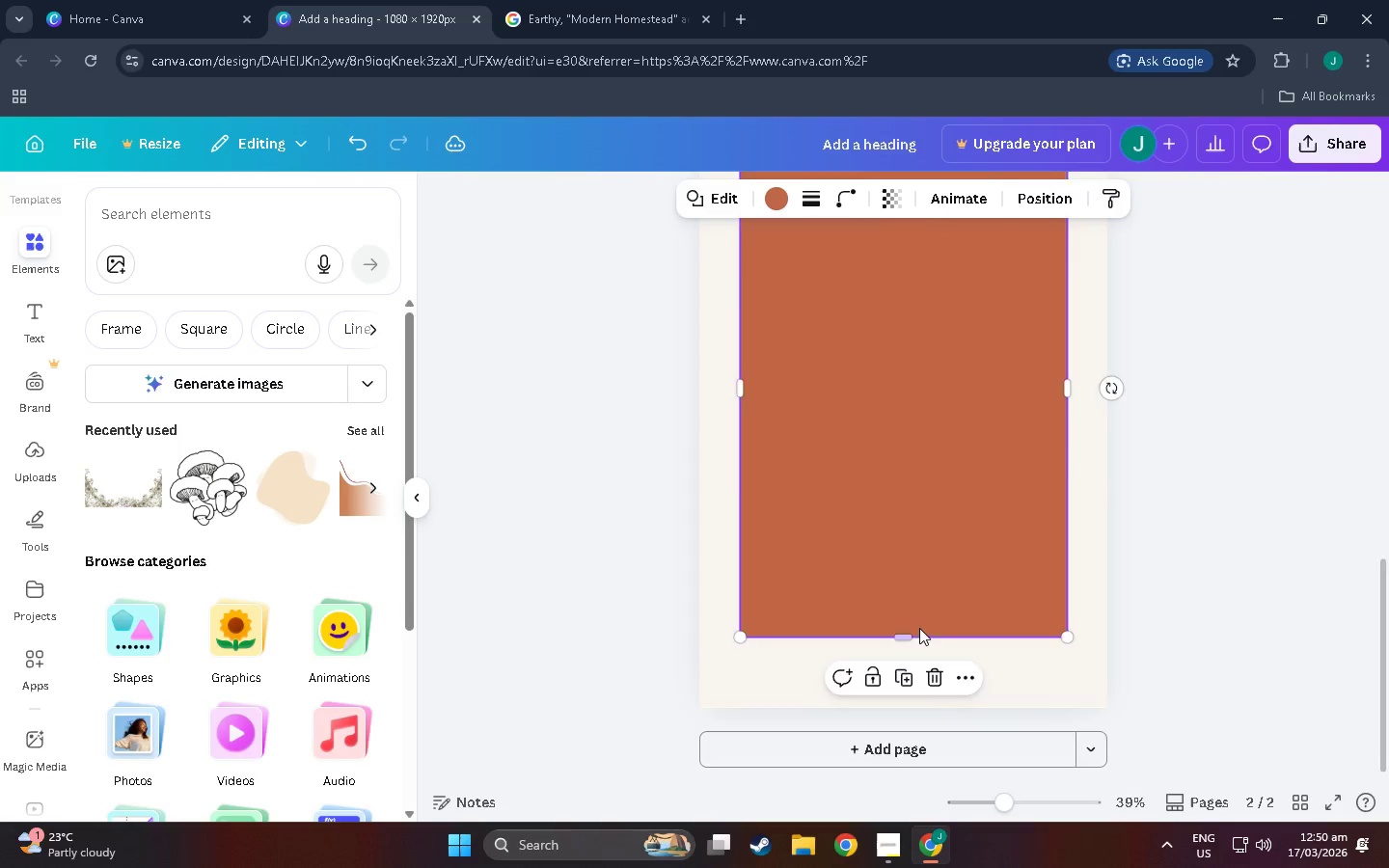 
scroll: coordinate [931, 604], scroll_direction: up, amount: 9.0
 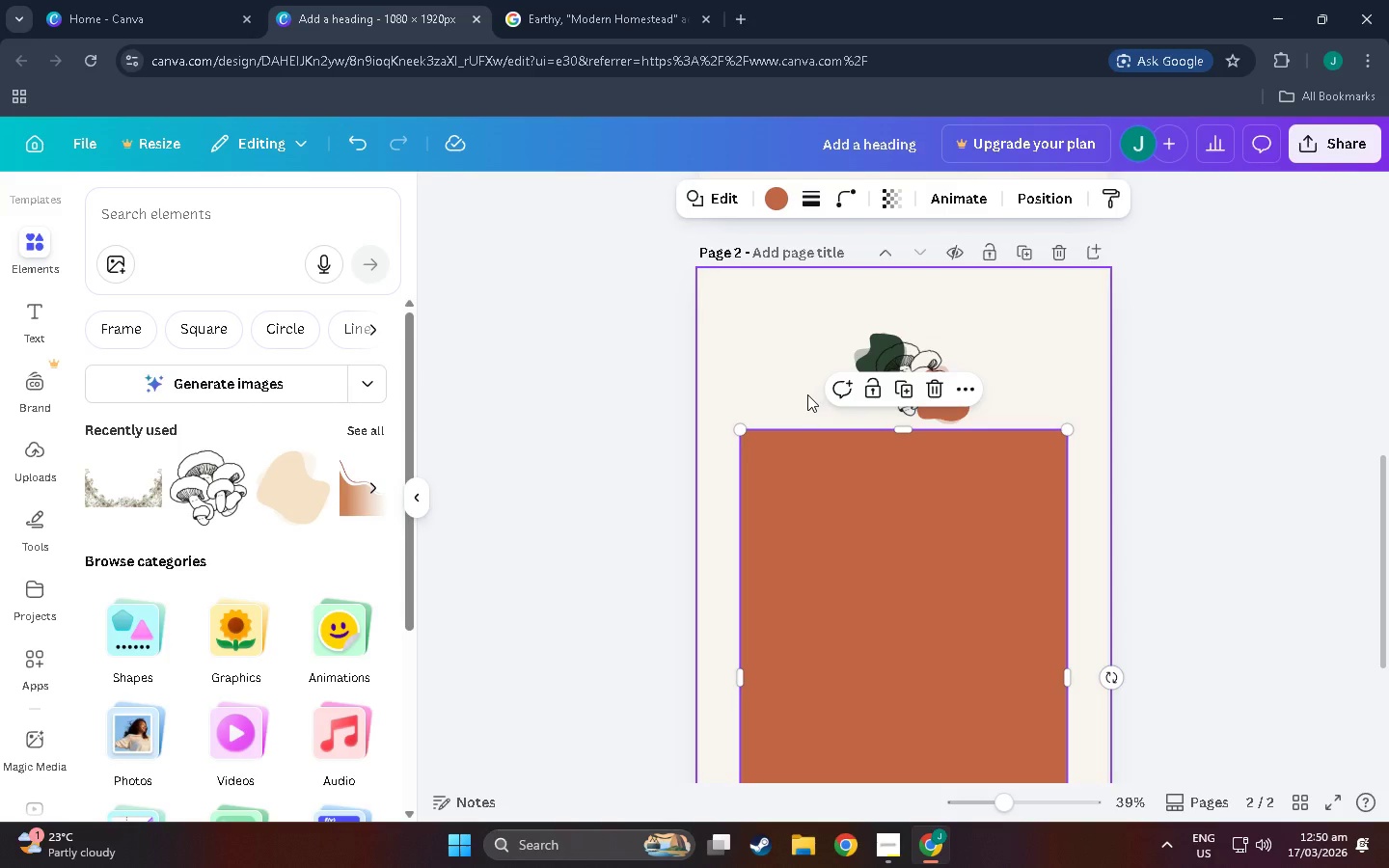 
left_click([756, 357])
 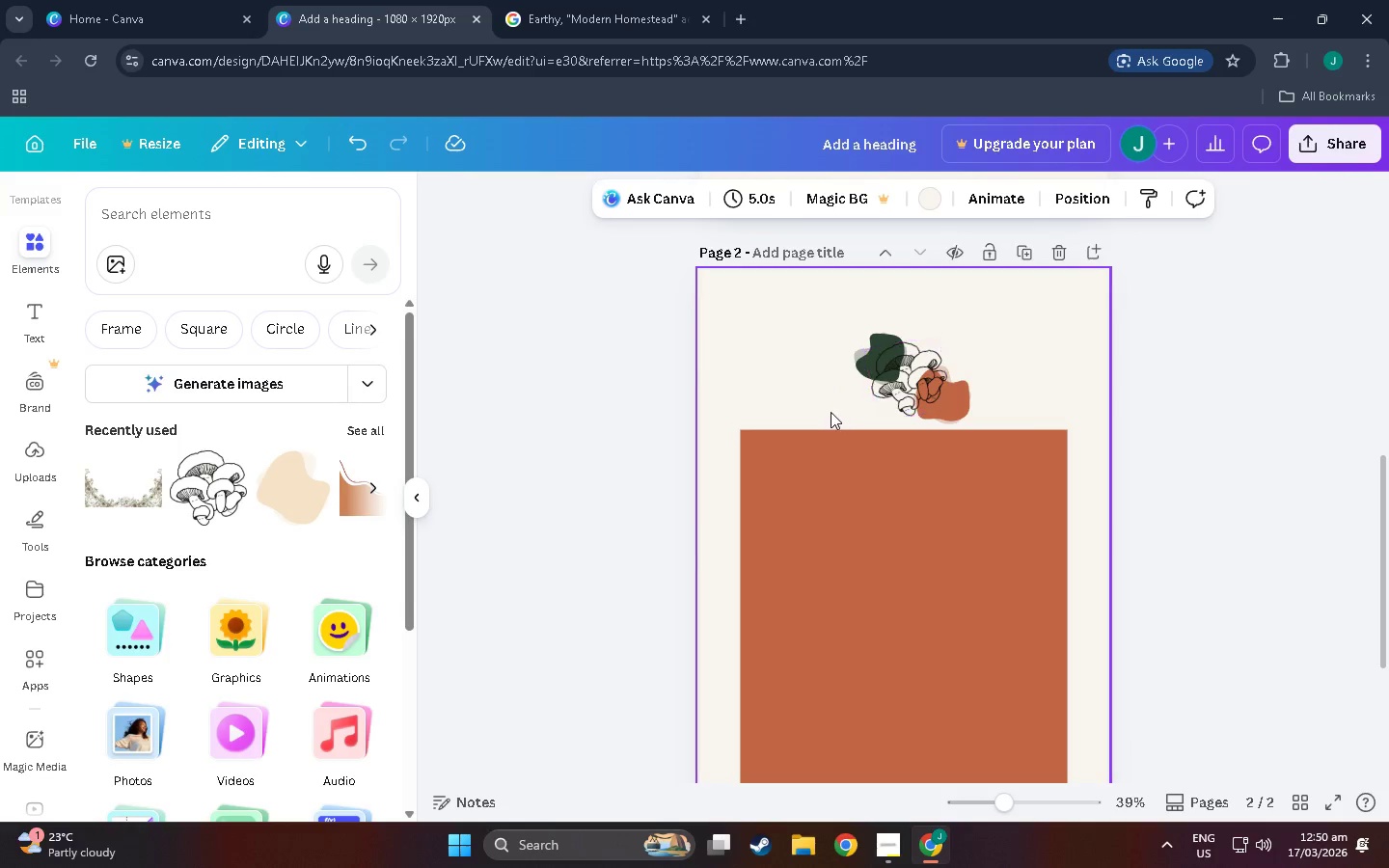 
left_click_drag(start_coordinate=[834, 409], to_coordinate=[999, 327])
 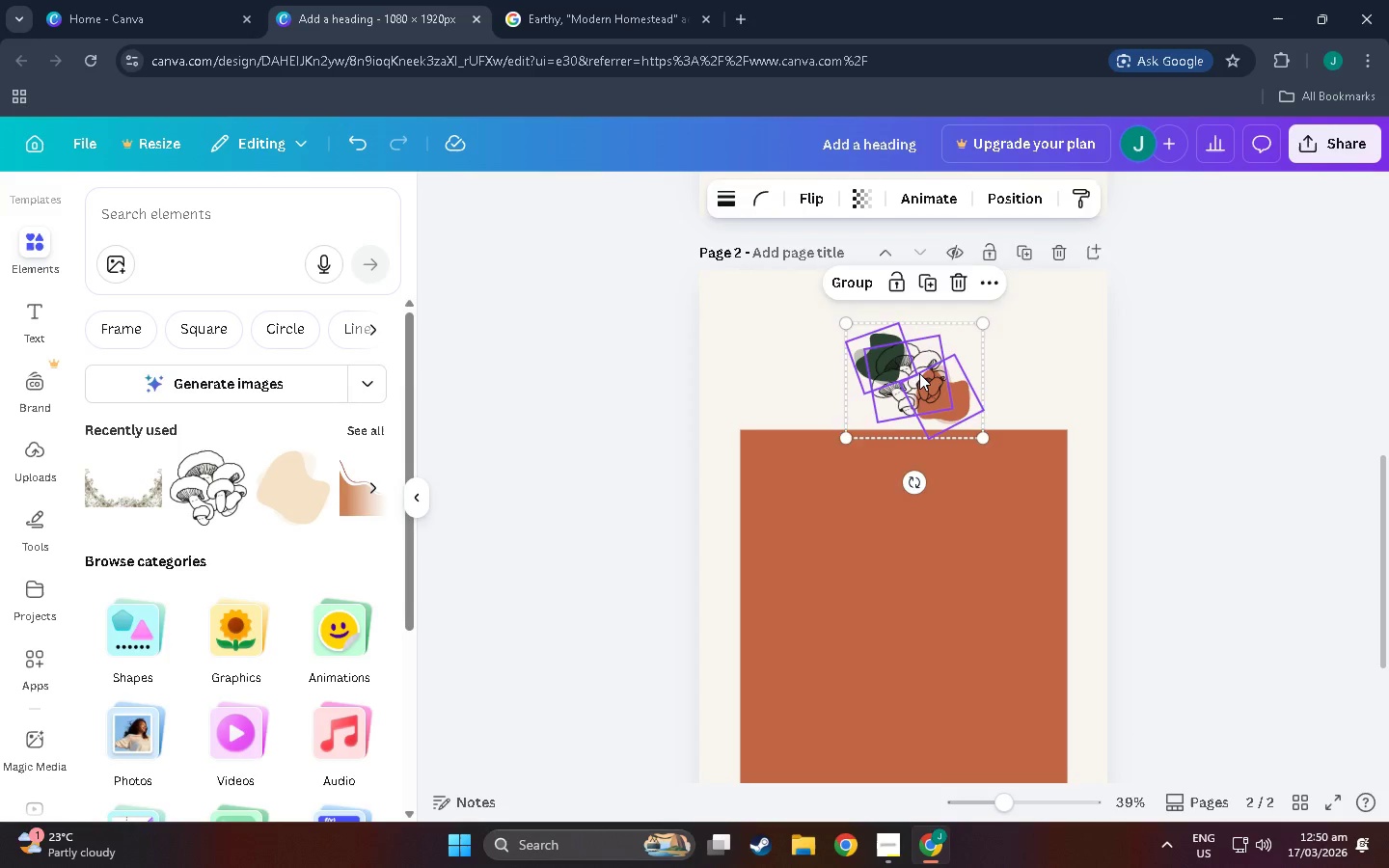 
left_click_drag(start_coordinate=[919, 373], to_coordinate=[909, 374])
 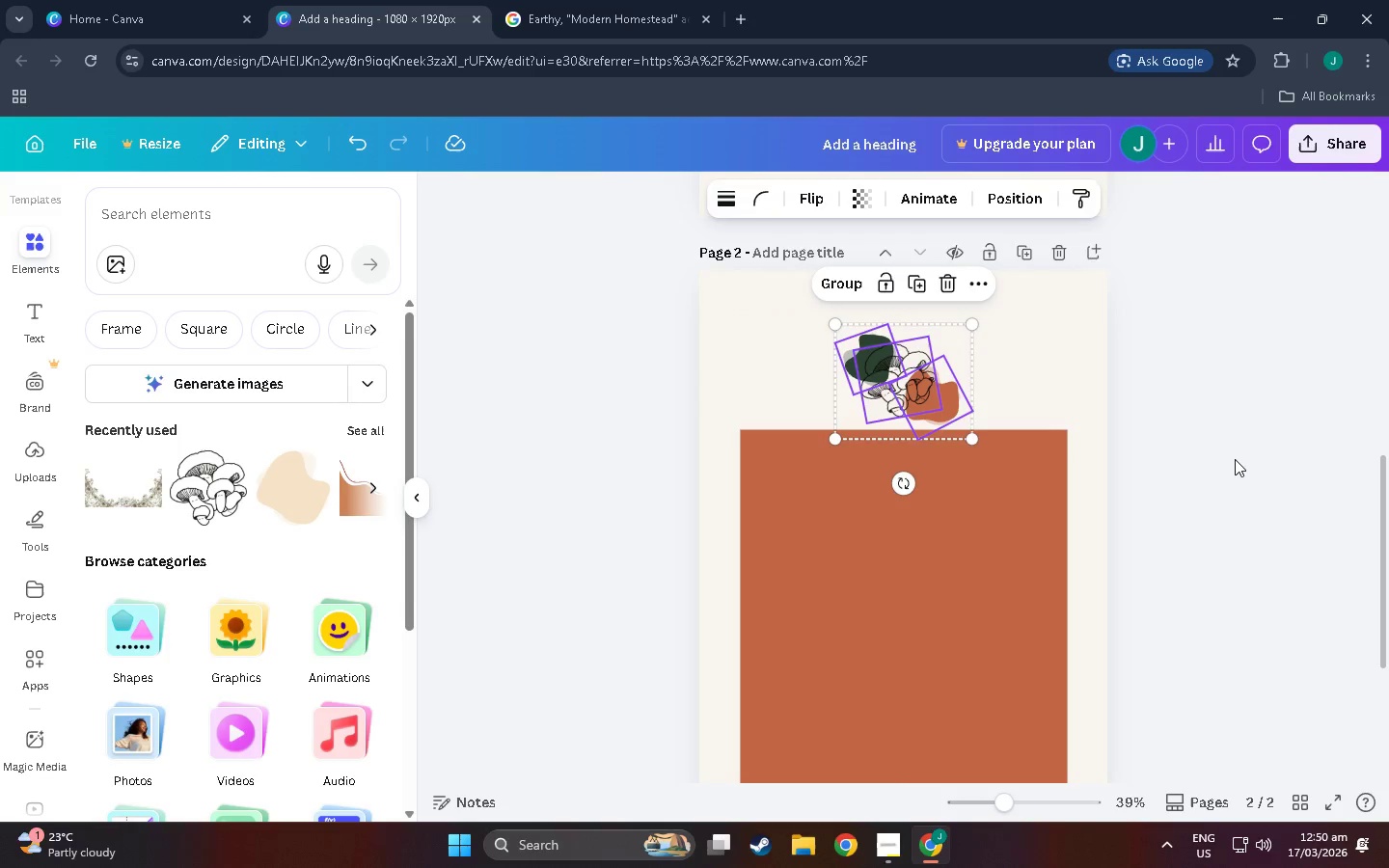 
left_click([1236, 459])
 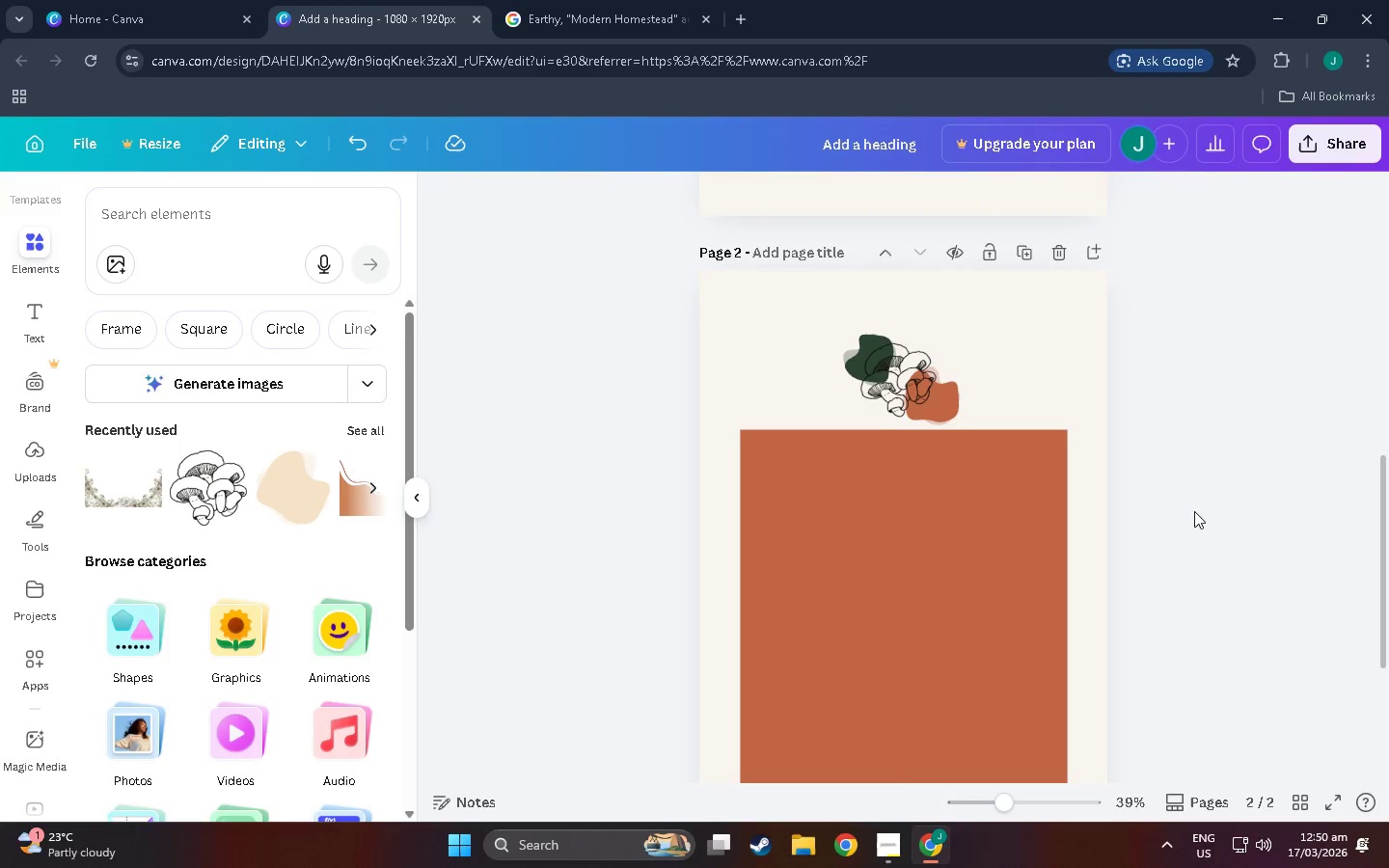 
scroll: coordinate [1180, 512], scroll_direction: down, amount: 3.0
 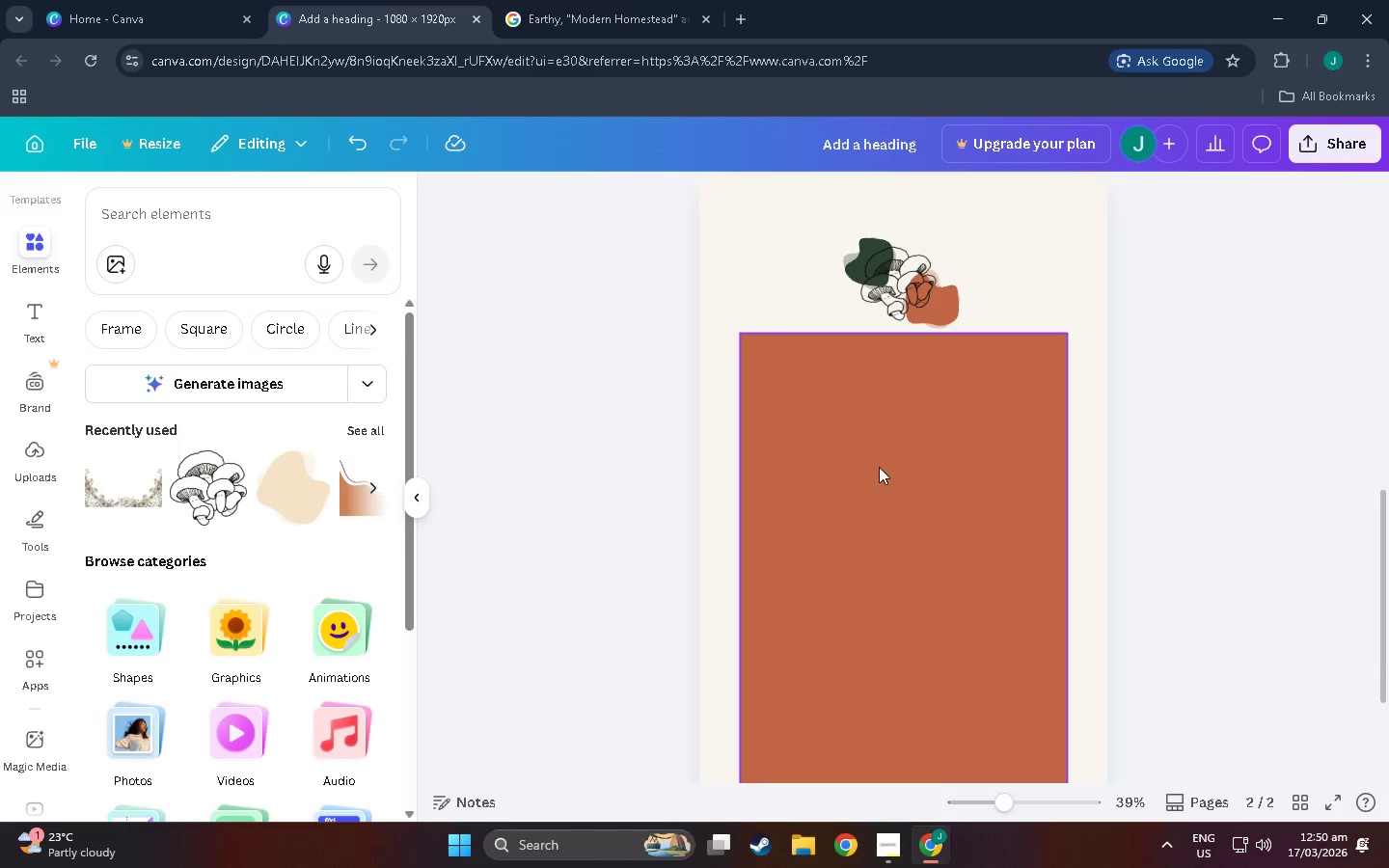 
left_click([879, 467])
 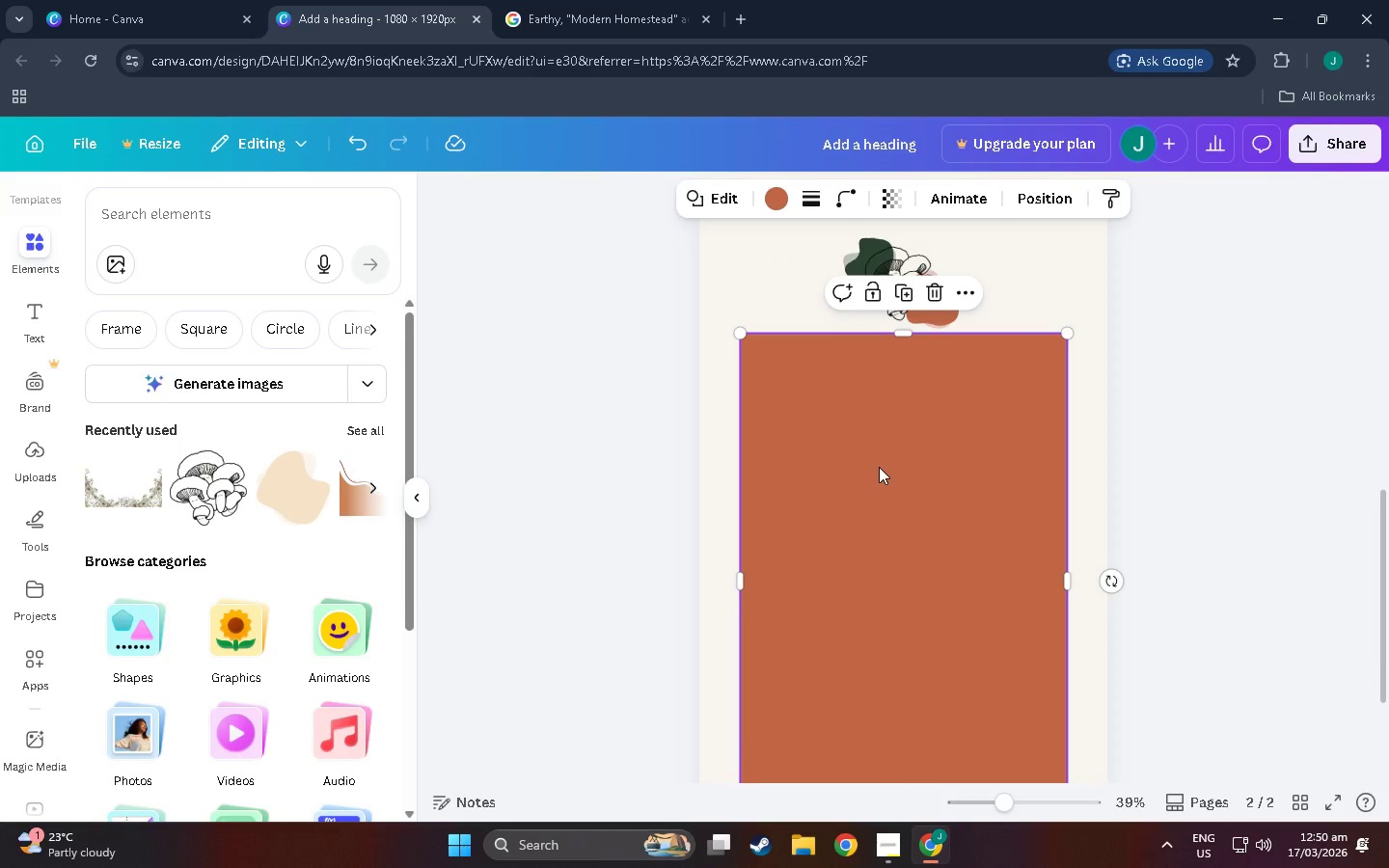 
key(Control+C)
 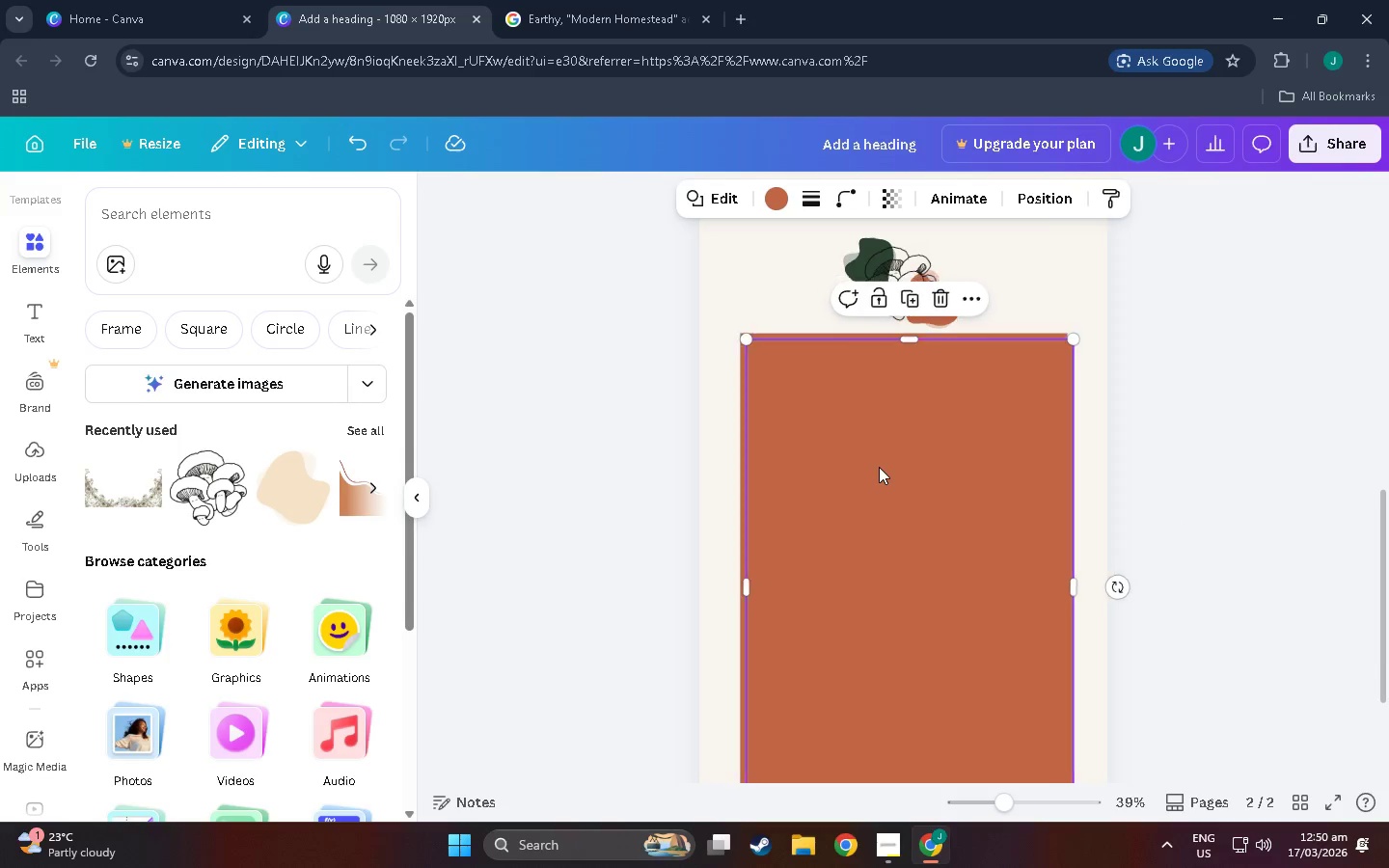 
key(Control+V)
 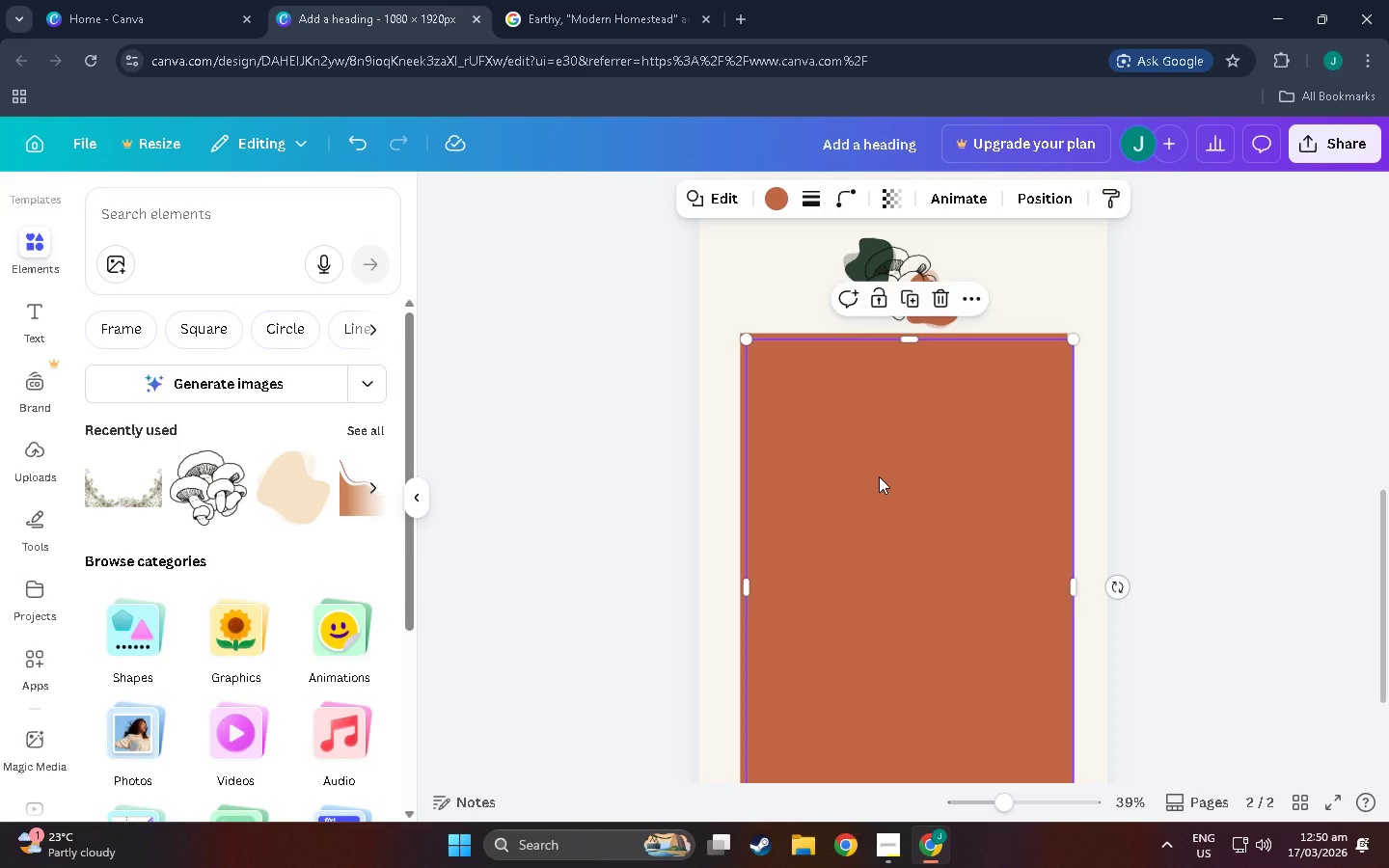 
left_click_drag(start_coordinate=[879, 476], to_coordinate=[1032, 472])
 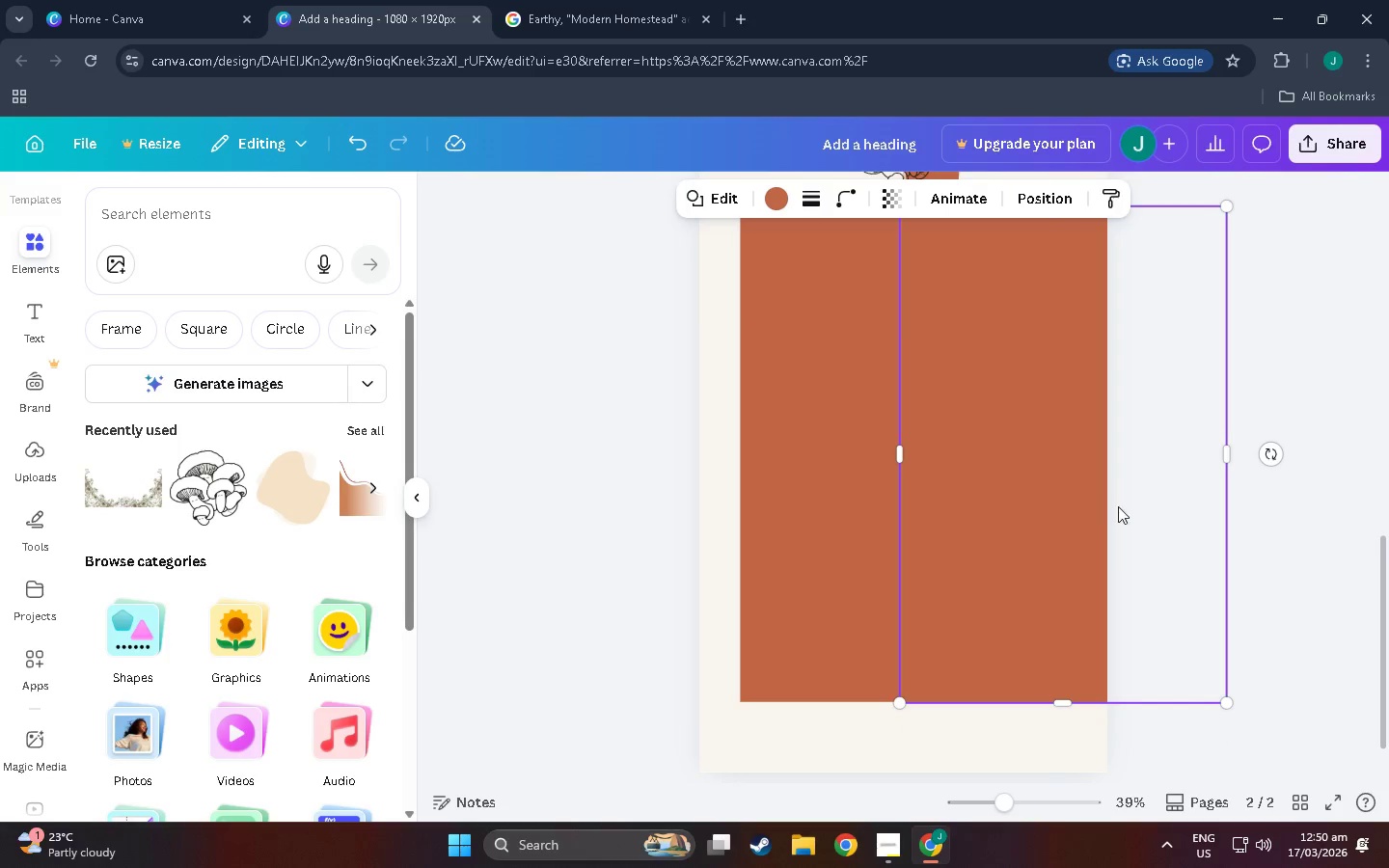 
hold_key(key=ControlLeft, duration=1.28)
 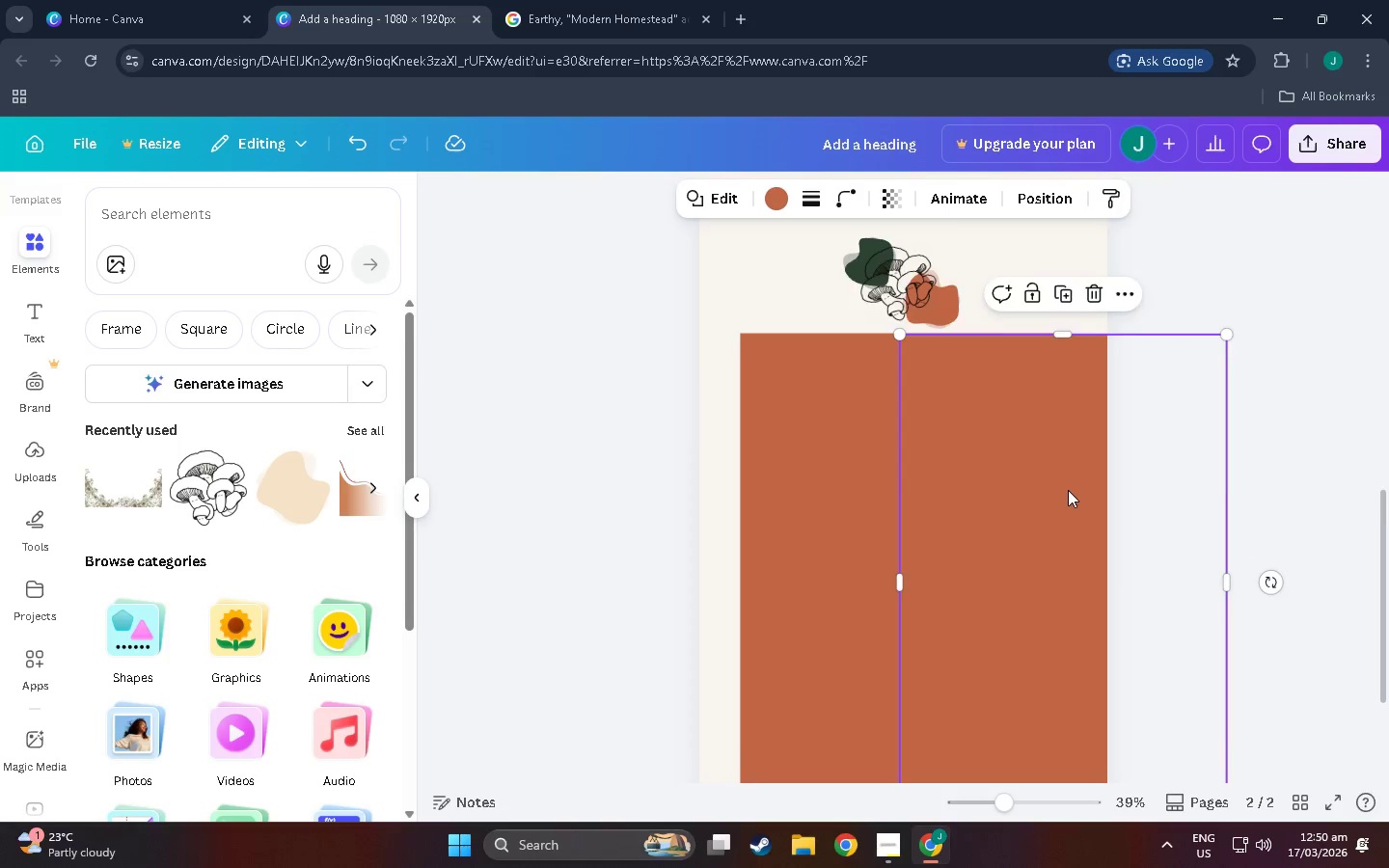 
scroll: coordinate [1068, 490], scroll_direction: down, amount: 4.0
 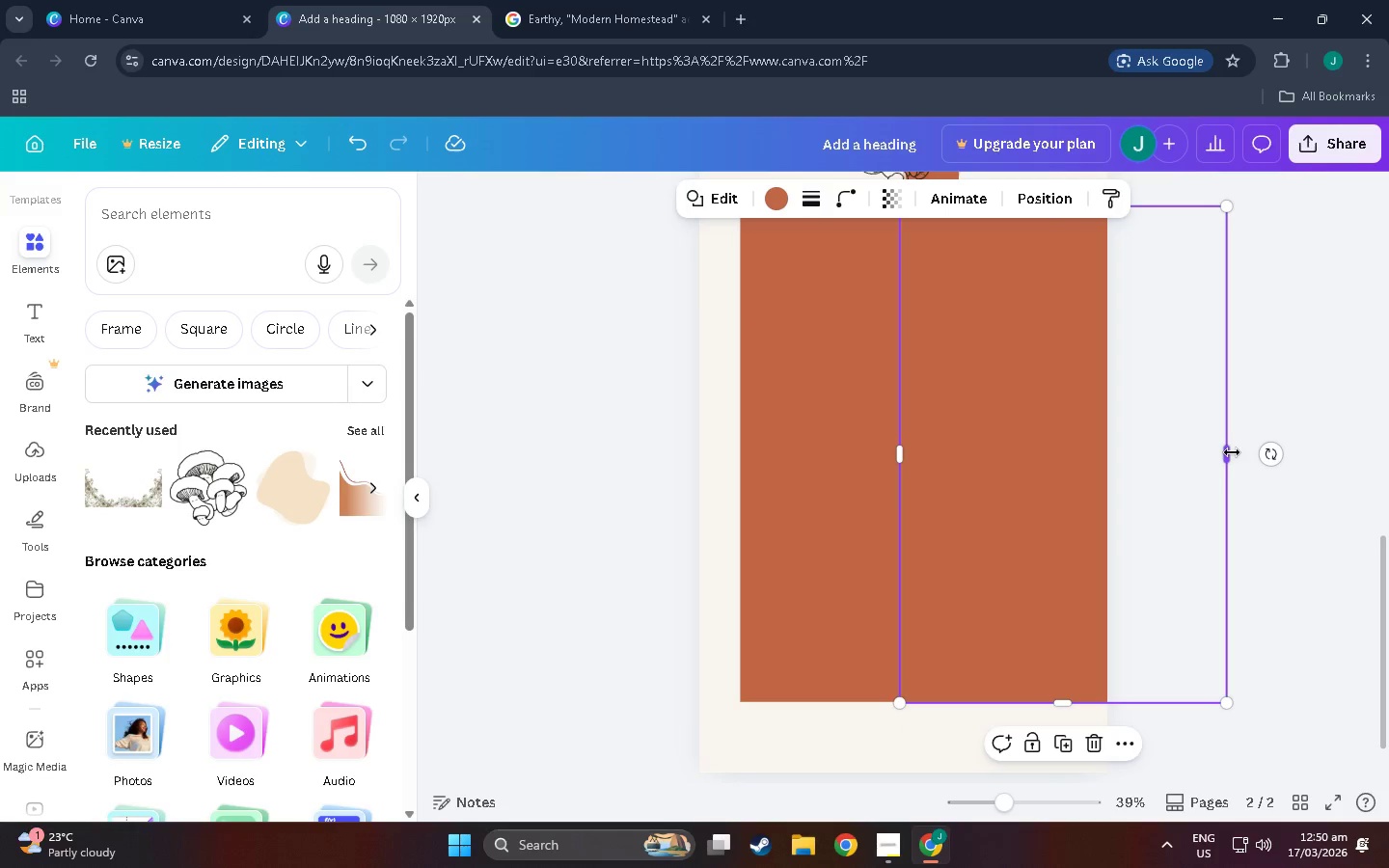 
left_click_drag(start_coordinate=[1232, 452], to_coordinate=[1075, 461])
 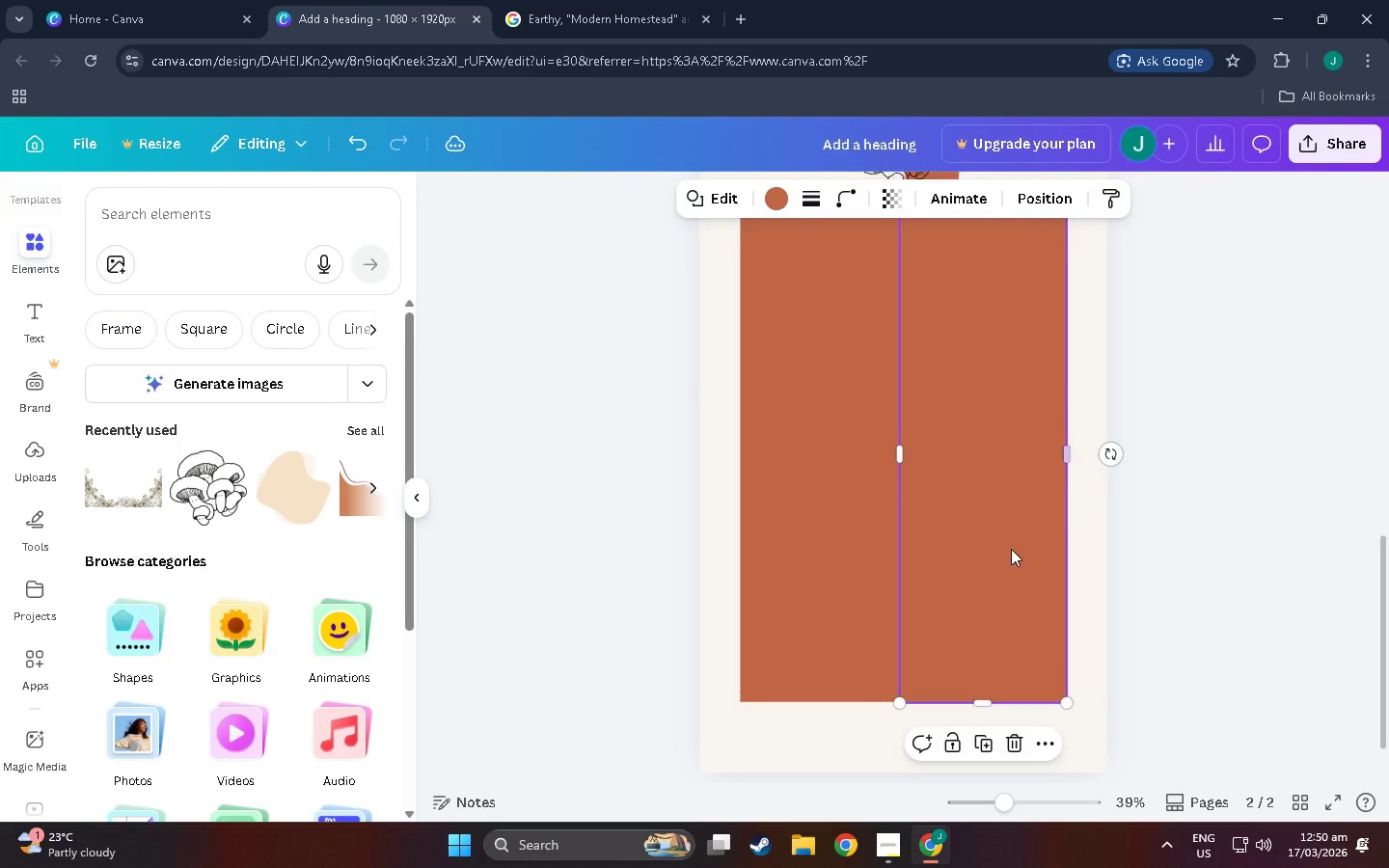 
left_click([1247, 562])
 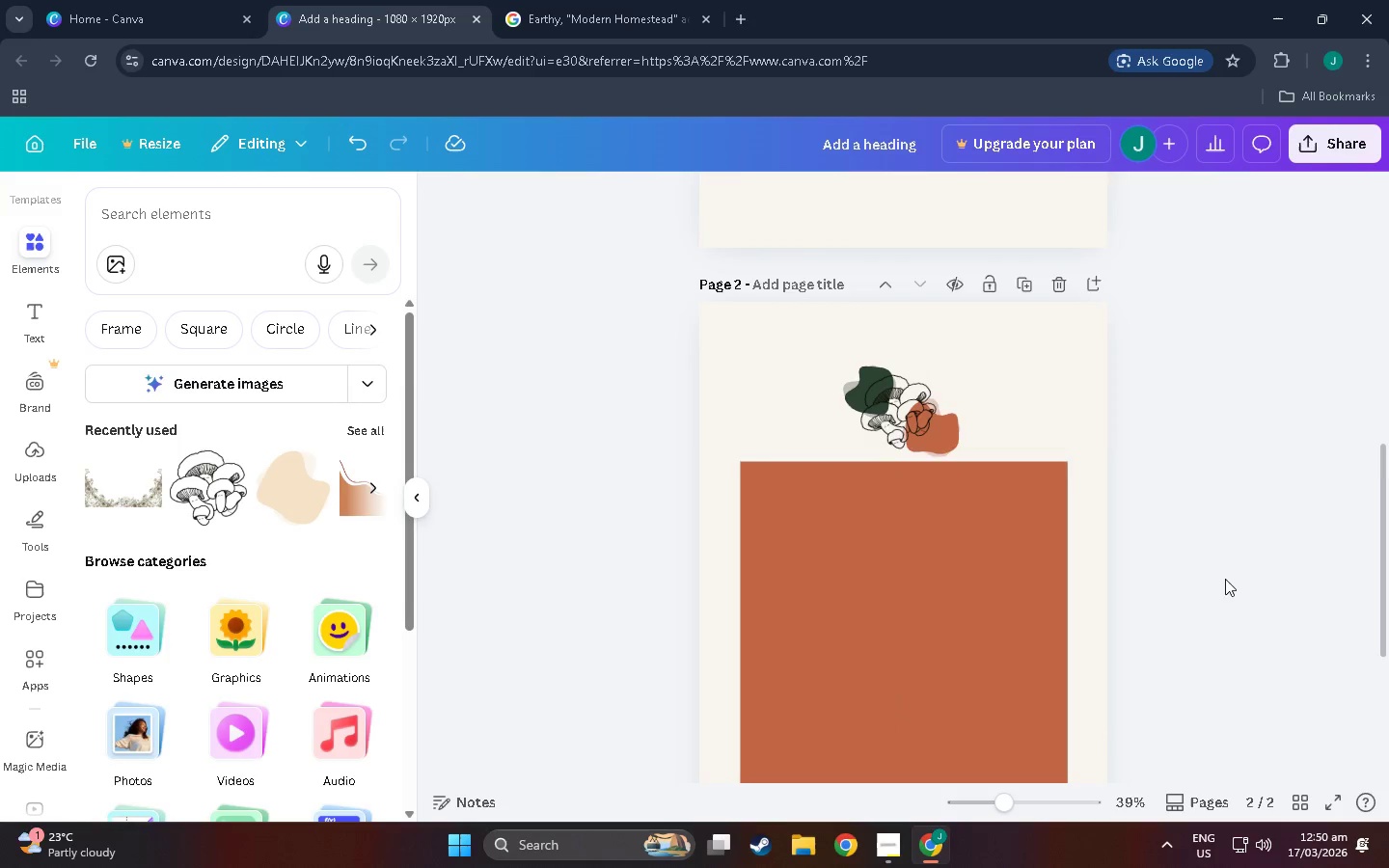 
scroll: coordinate [996, 608], scroll_direction: up, amount: 8.0
 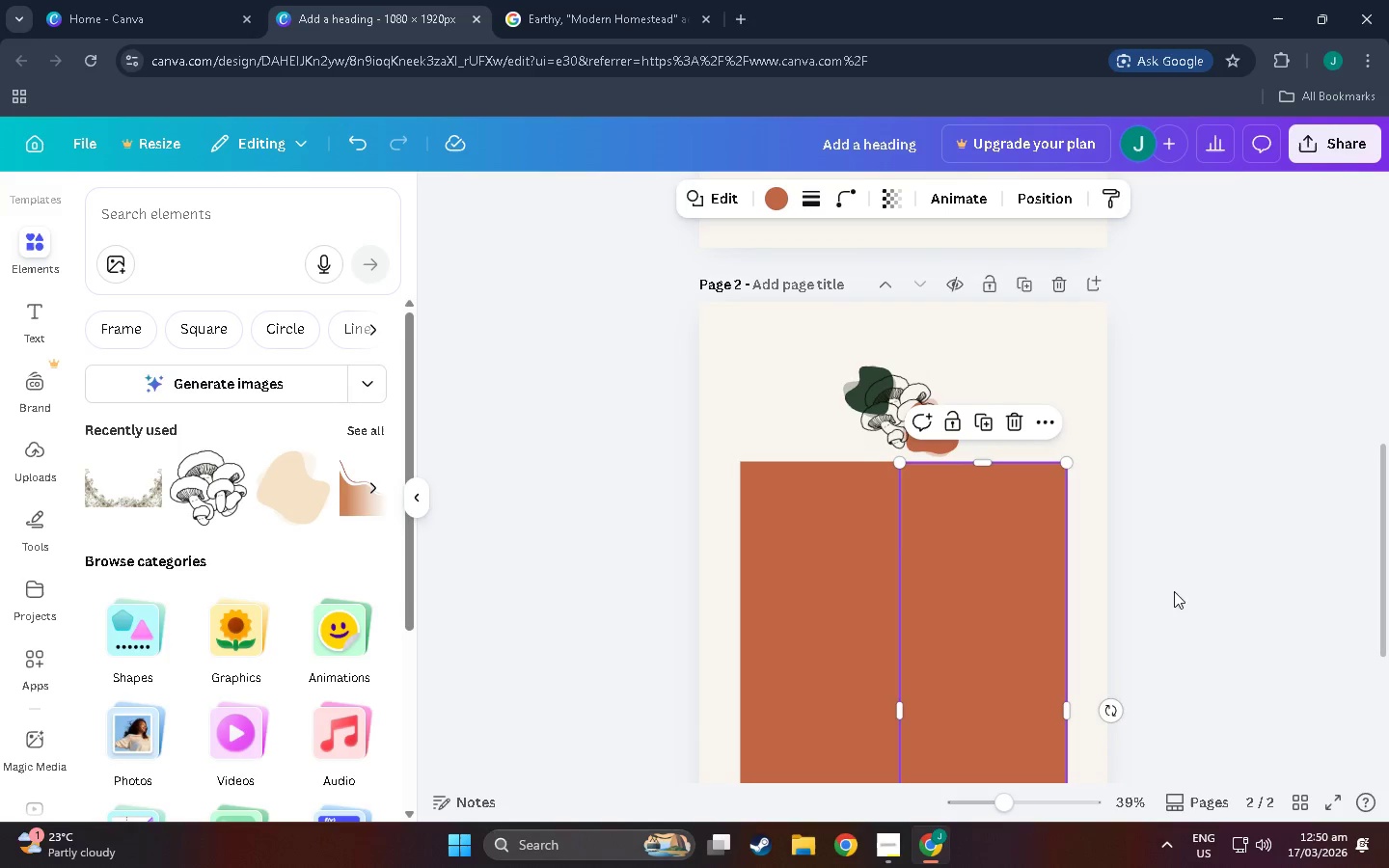 
key(W)
 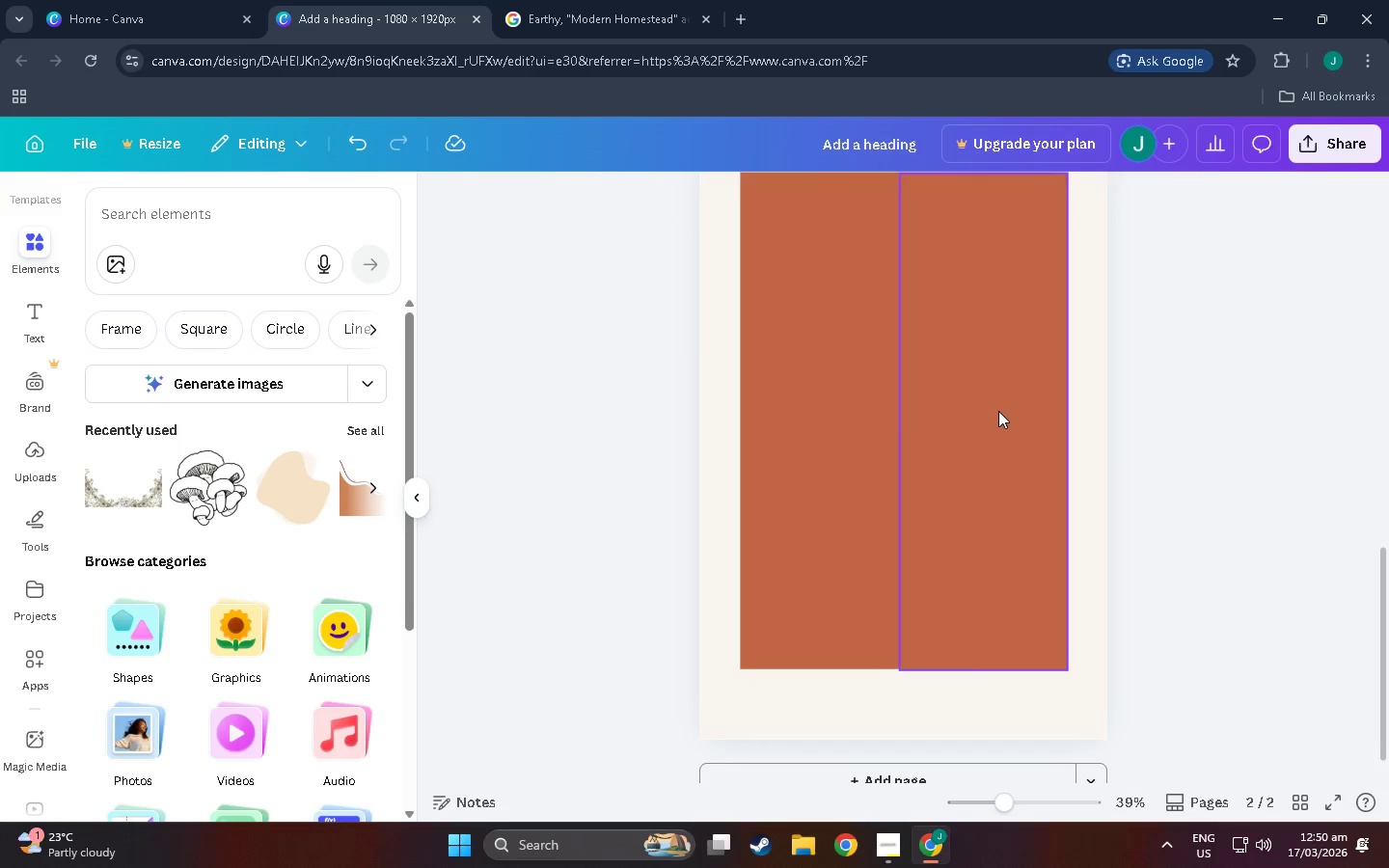 
left_click([998, 411])
 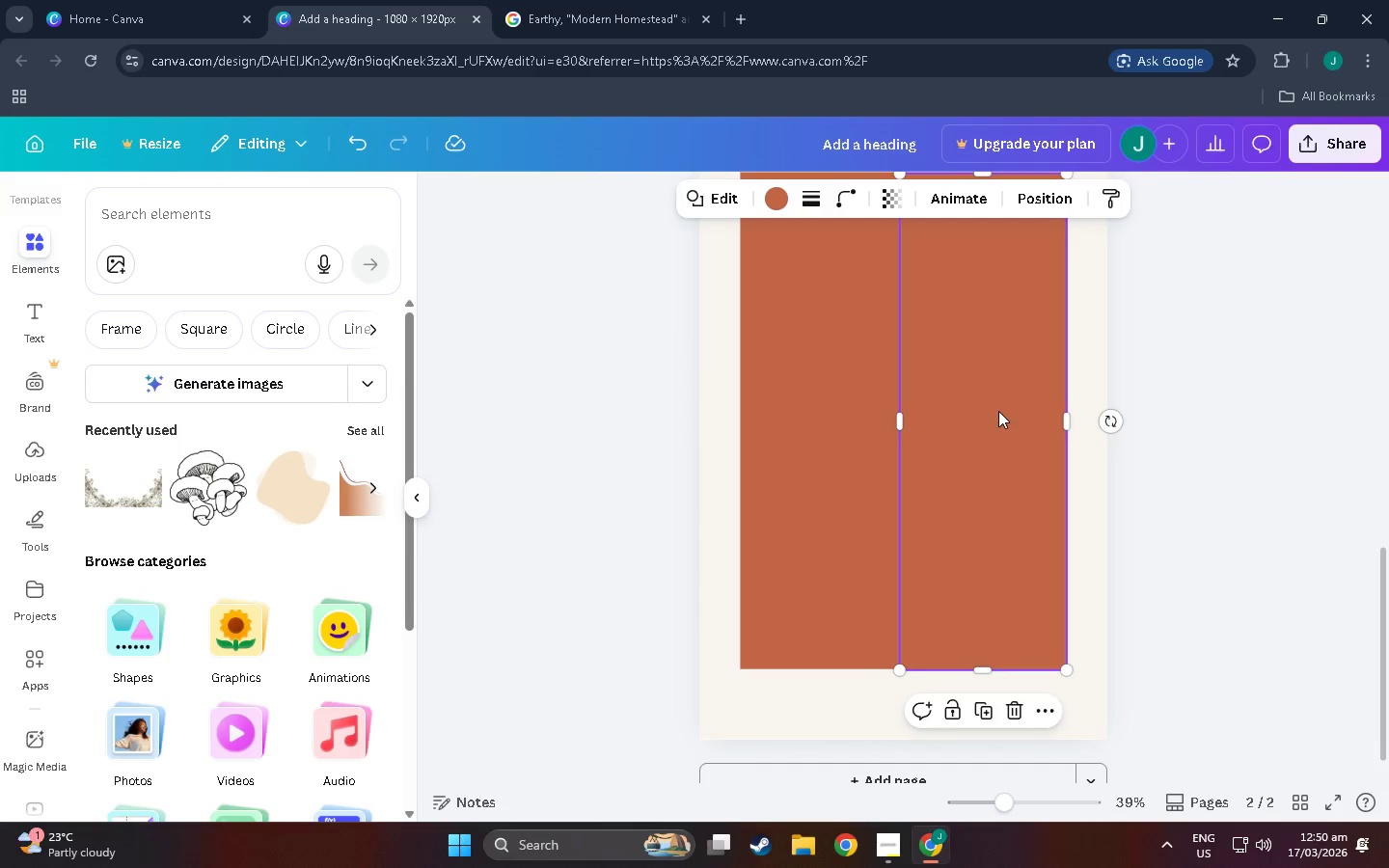 
scroll: coordinate [1193, 596], scroll_direction: down, amount: 9.0
 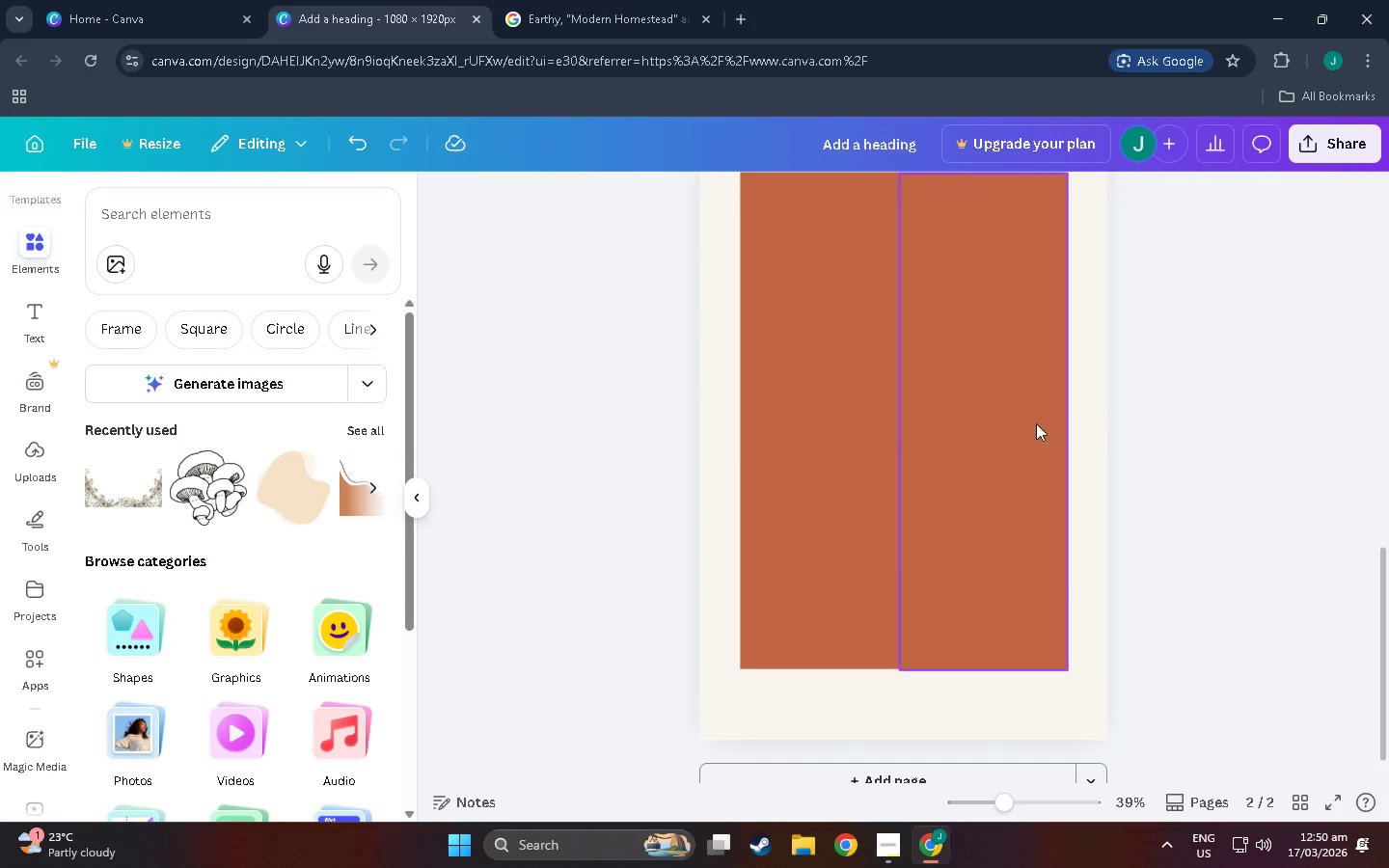 
type(wwwwww)
 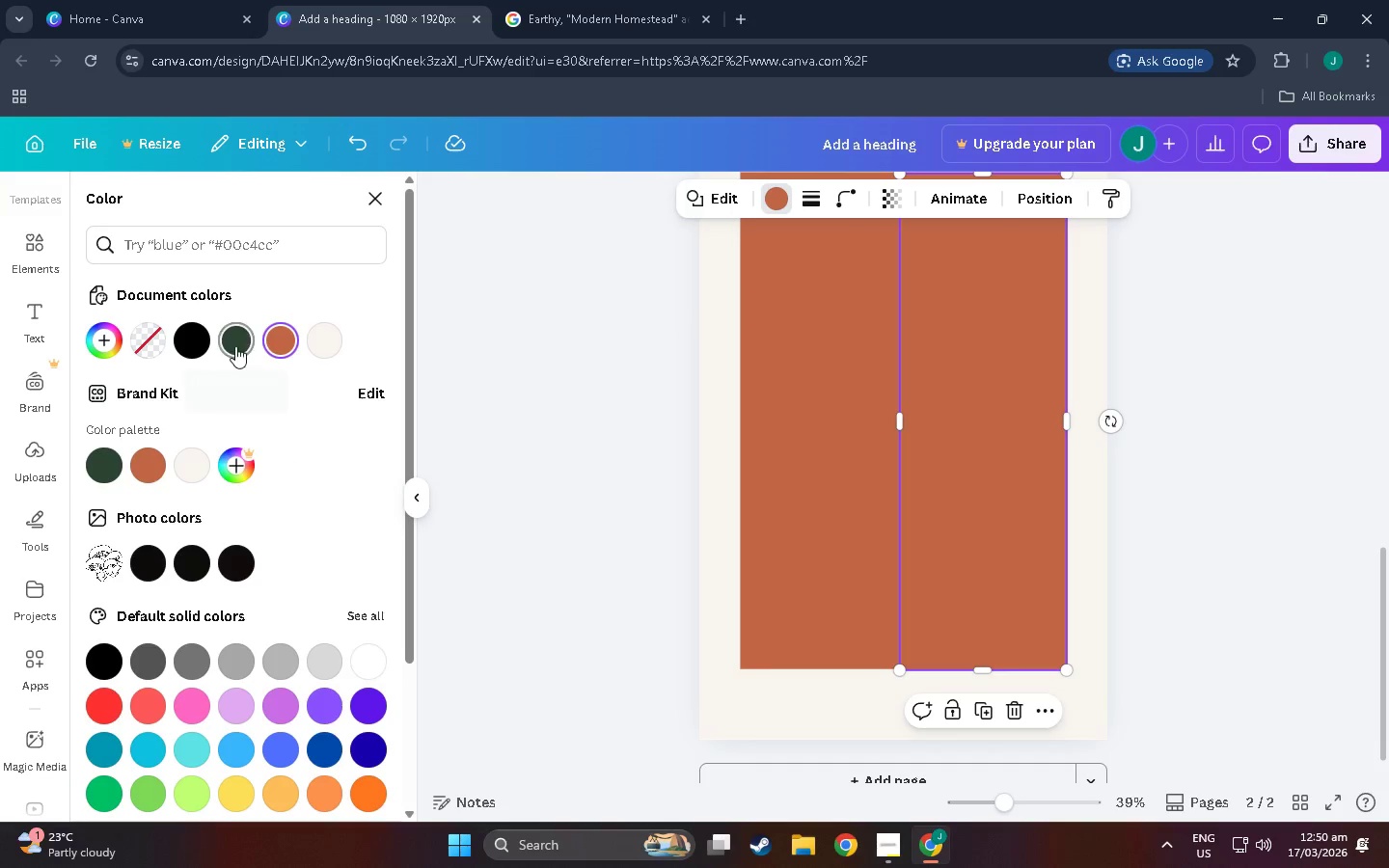 
left_click([235, 346])
 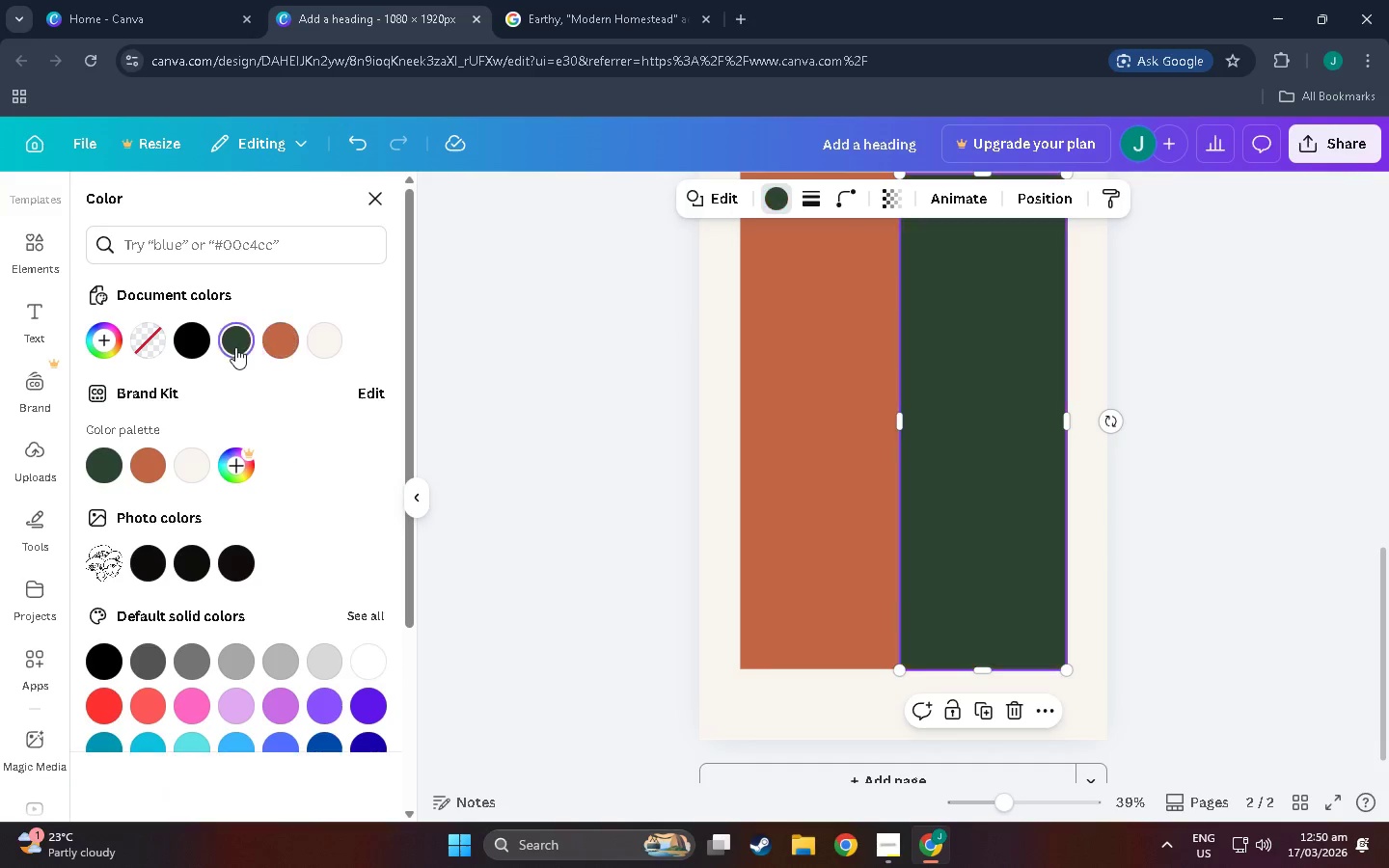 
hold_key(key=W, duration=1.5)
 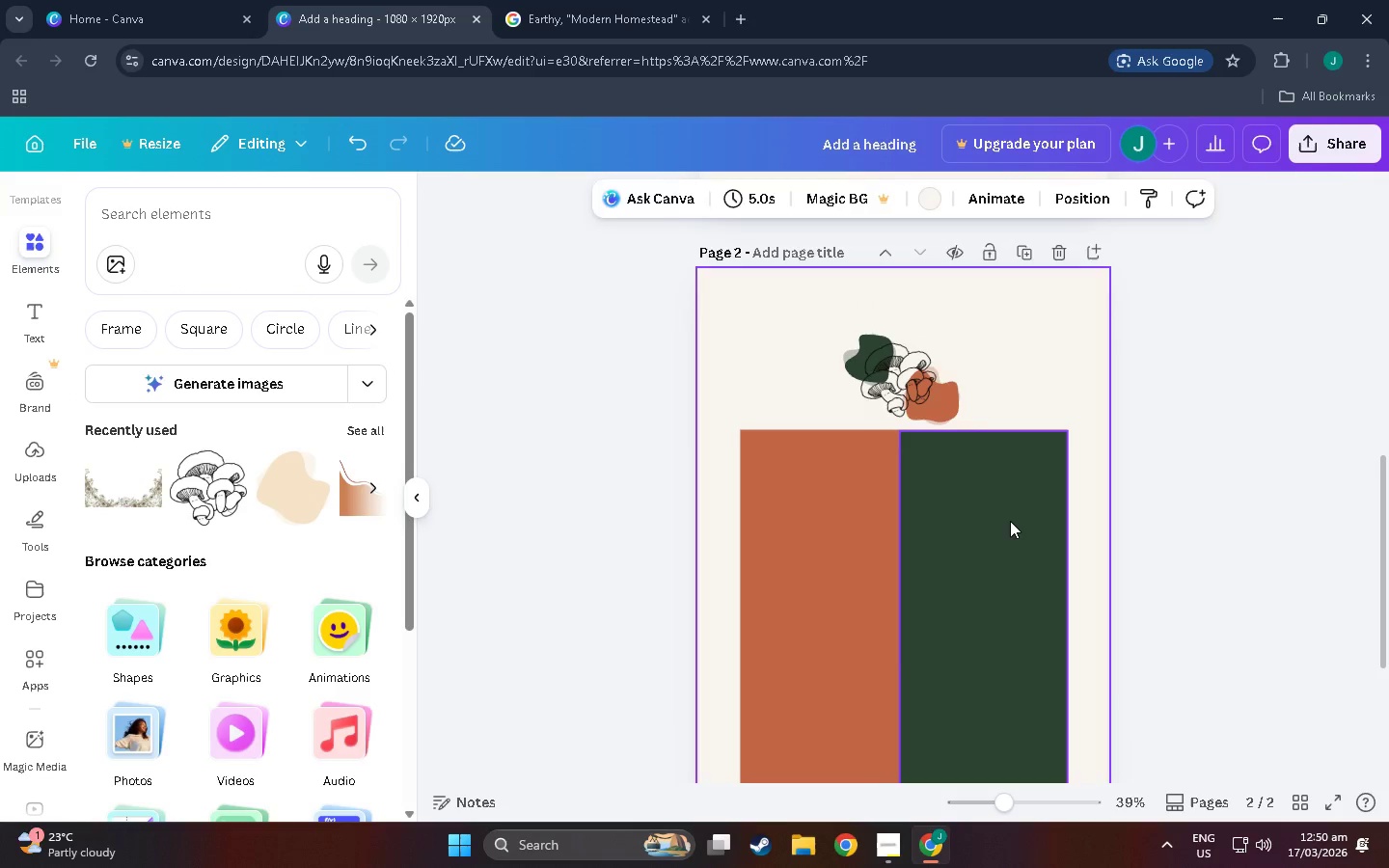 
double_click([707, 394])
 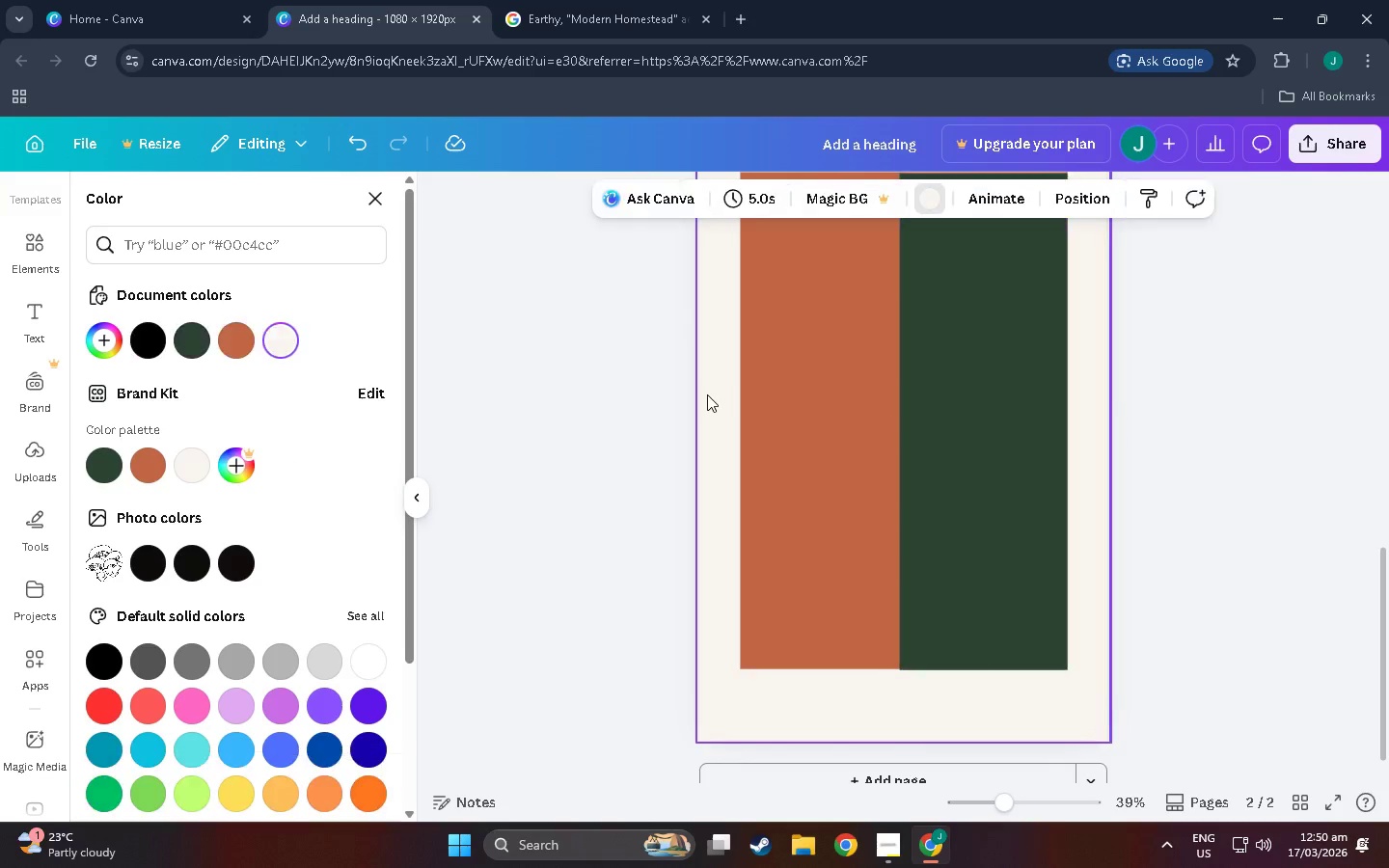 
left_click([708, 476])
 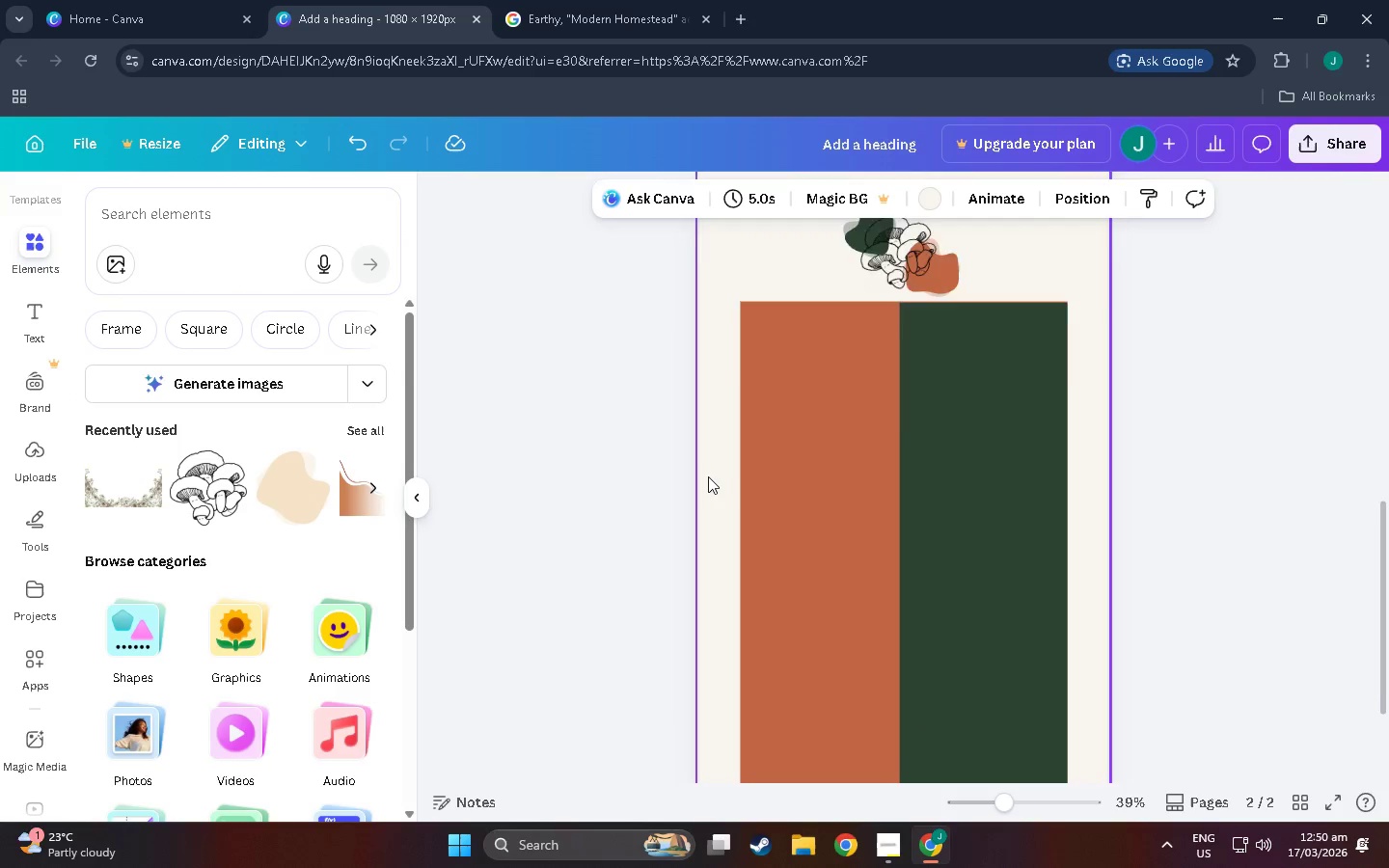 
scroll: coordinate [706, 445], scroll_direction: up, amount: 4.0
 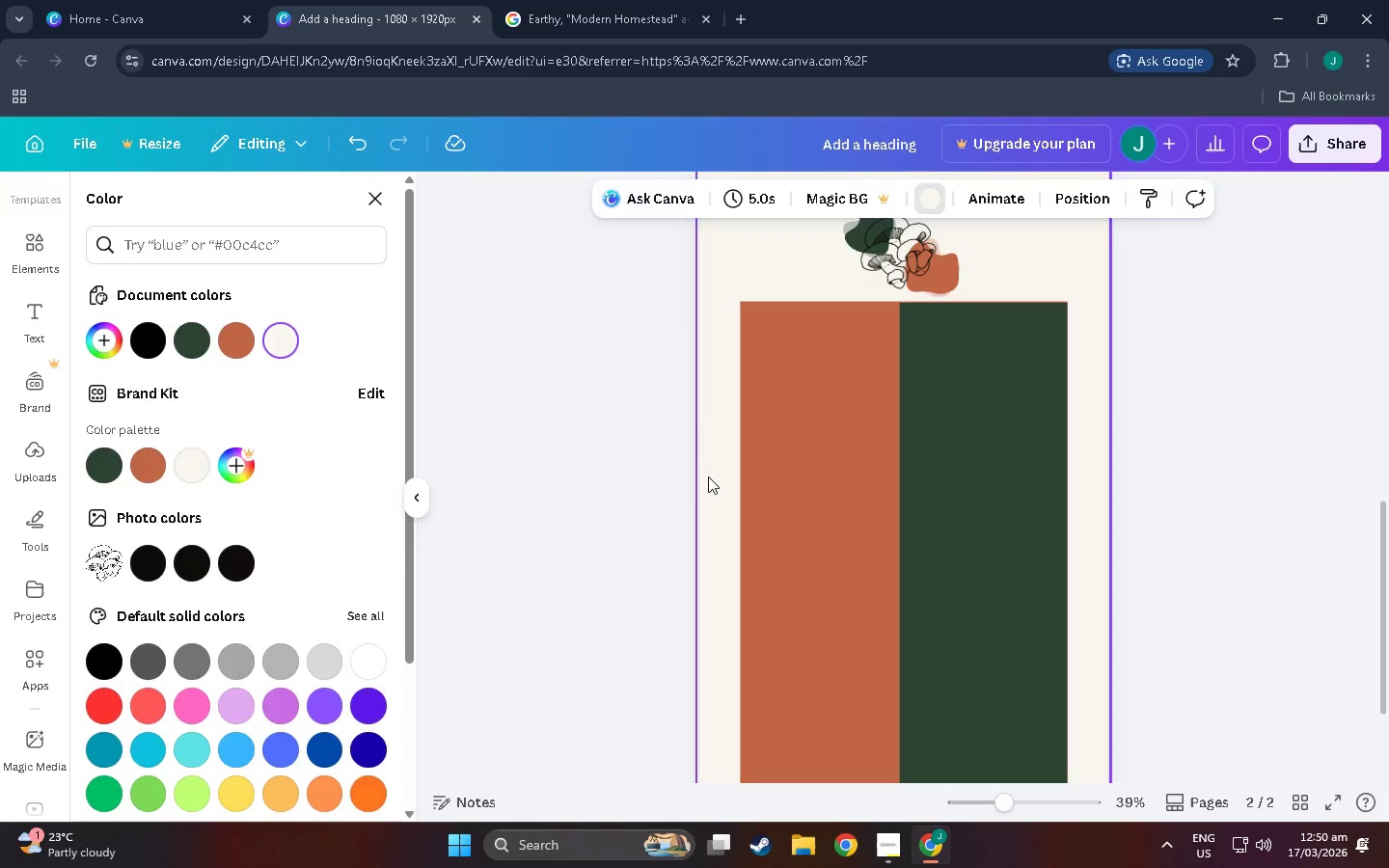 
hold_key(key=W, duration=1.0)
 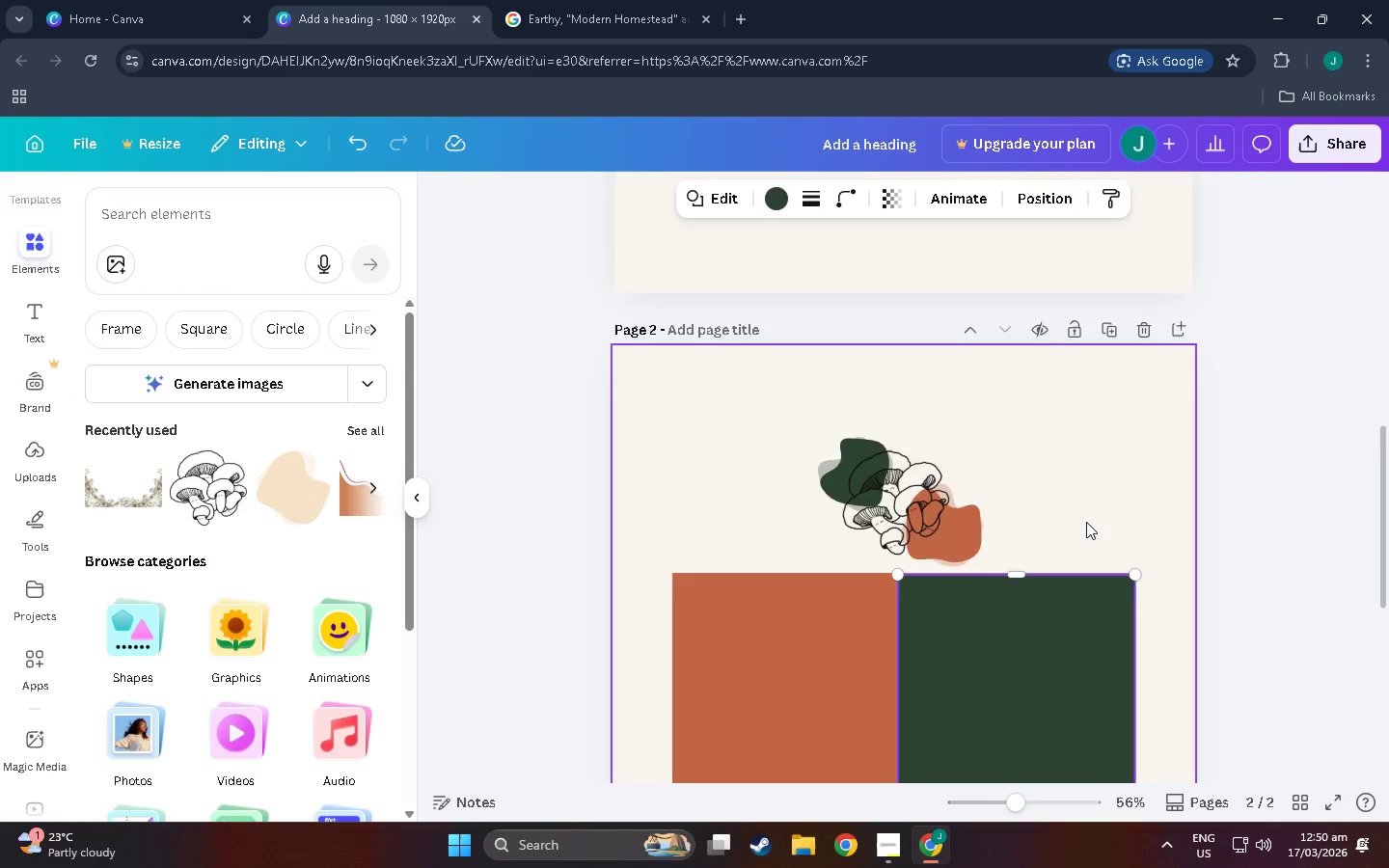 
scroll: coordinate [708, 476], scroll_direction: up, amount: 4.0
 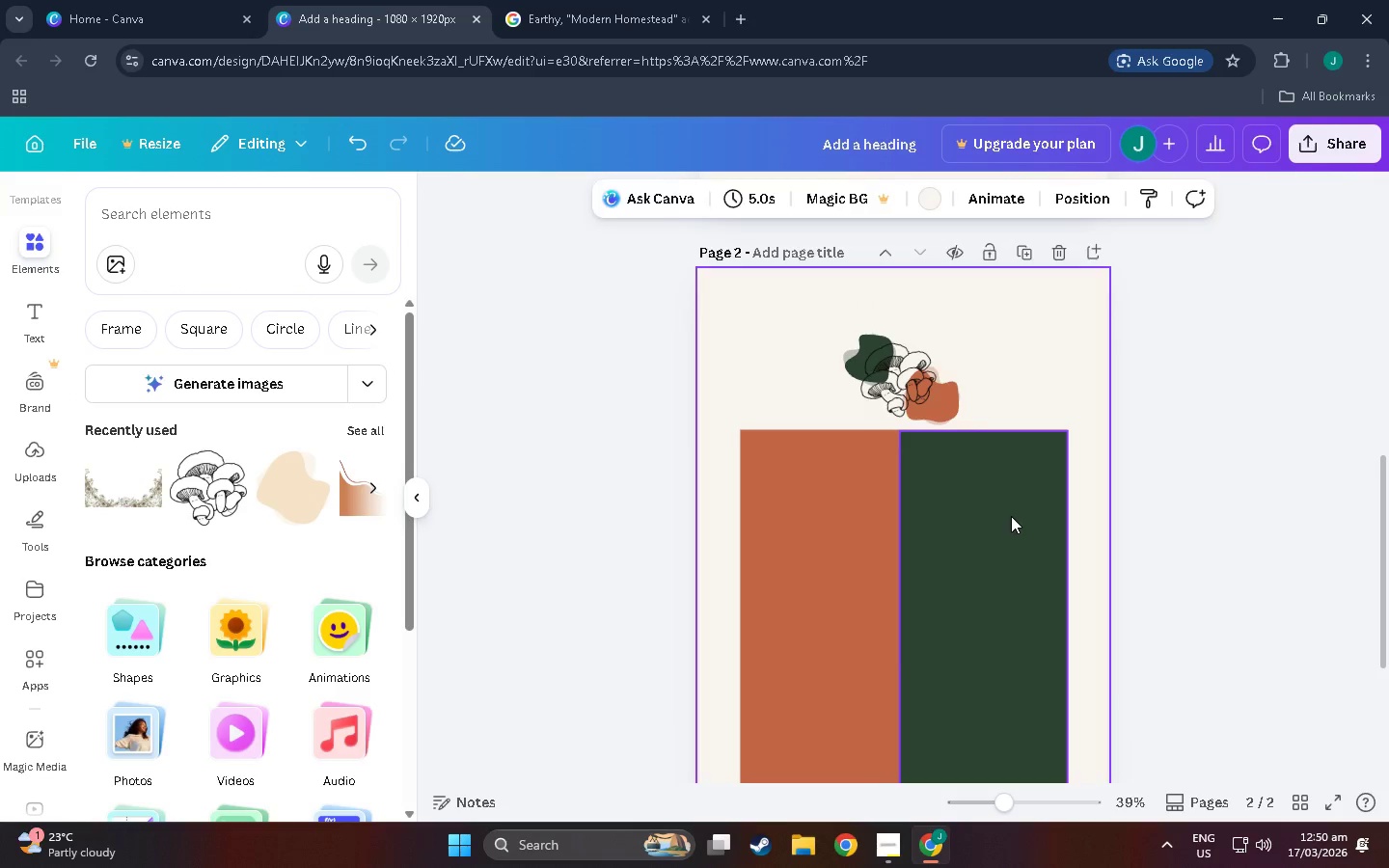 
left_click([1011, 516])
 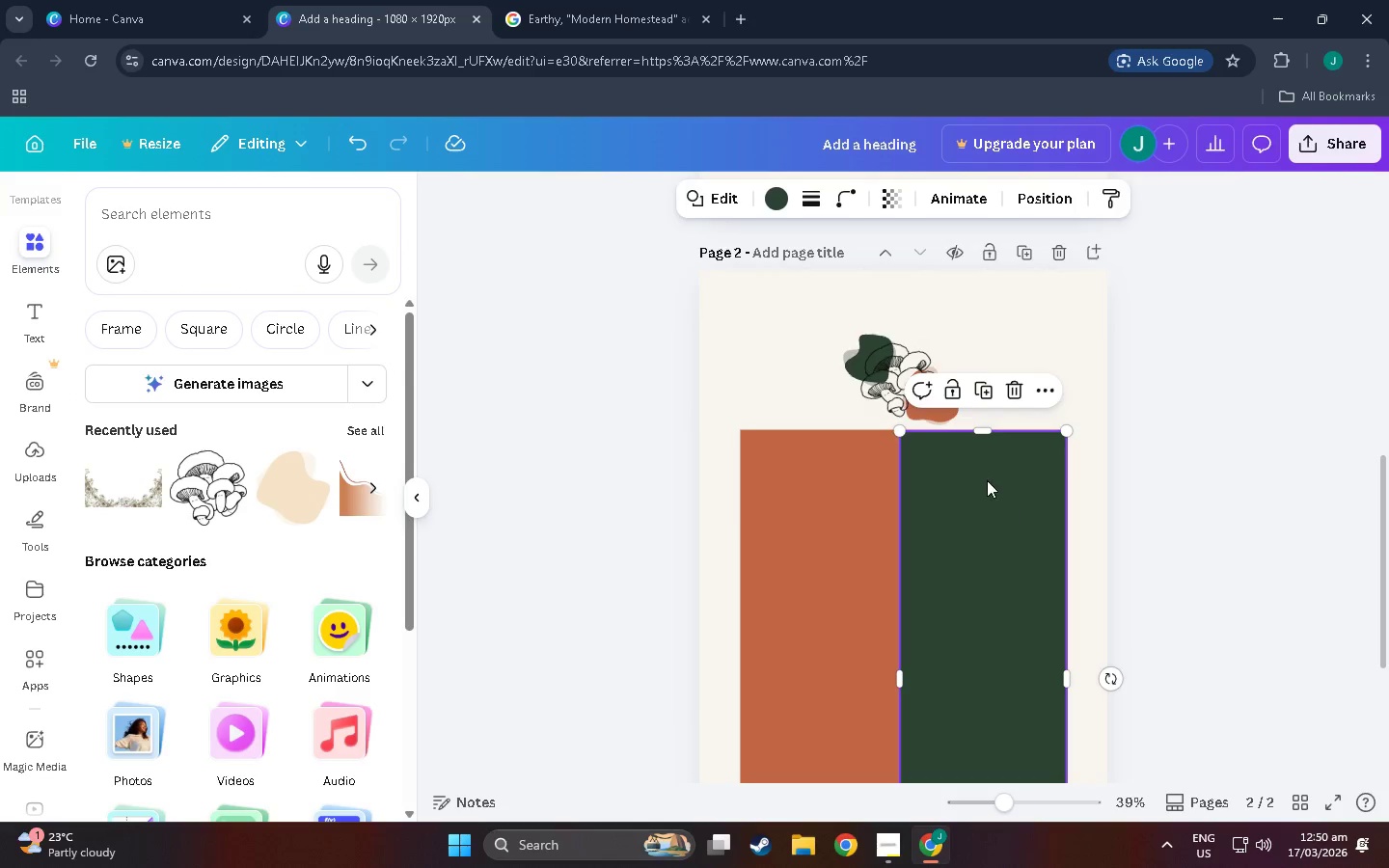 
hold_key(key=ControlLeft, duration=1.48)
scroll: coordinate [1025, 568], scroll_direction: up, amount: 17.0
 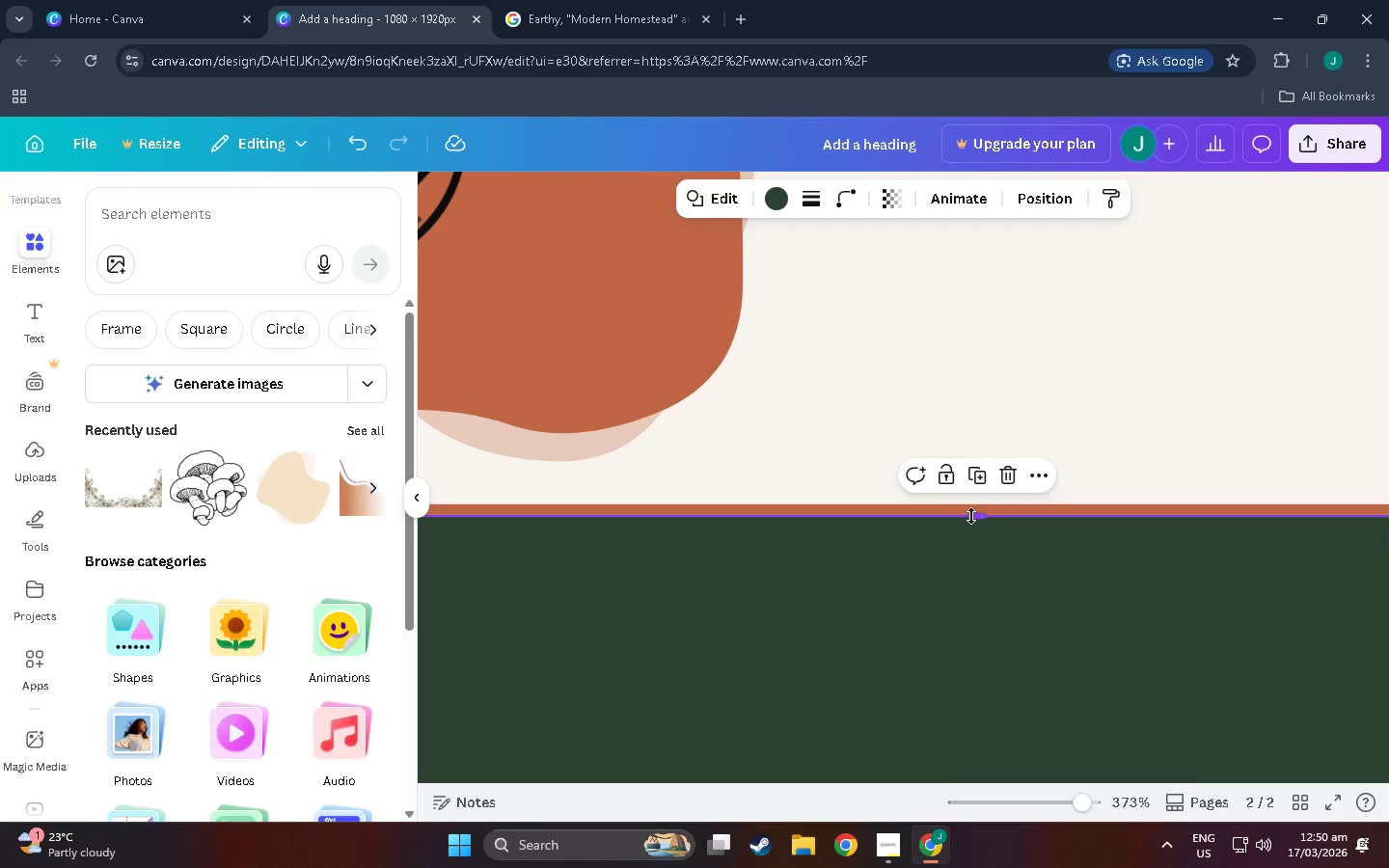 
left_click_drag(start_coordinate=[974, 517], to_coordinate=[975, 503])
 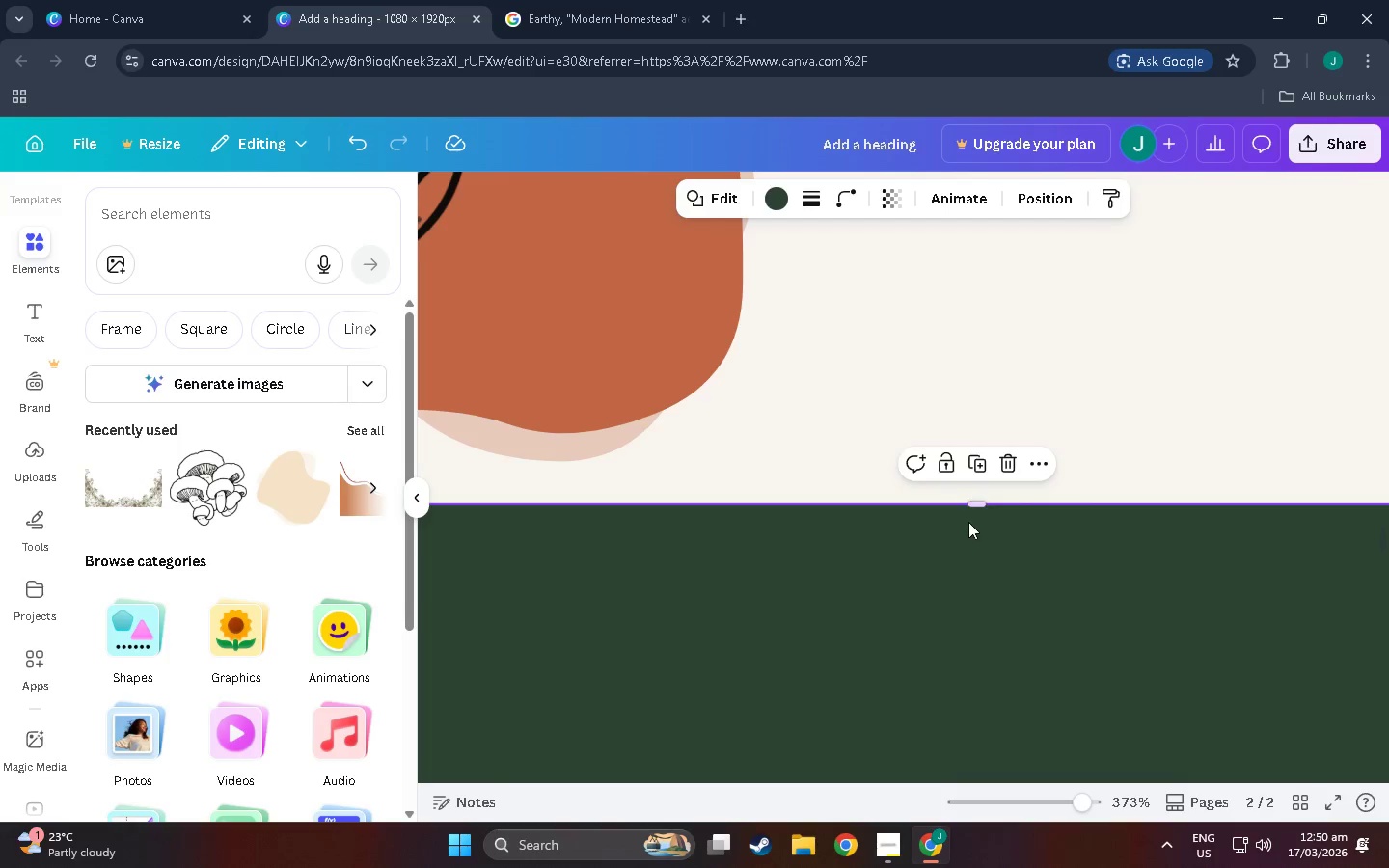 
hold_key(key=ControlLeft, duration=0.72)
scroll: coordinate [800, 588], scroll_direction: down, amount: 13.0
 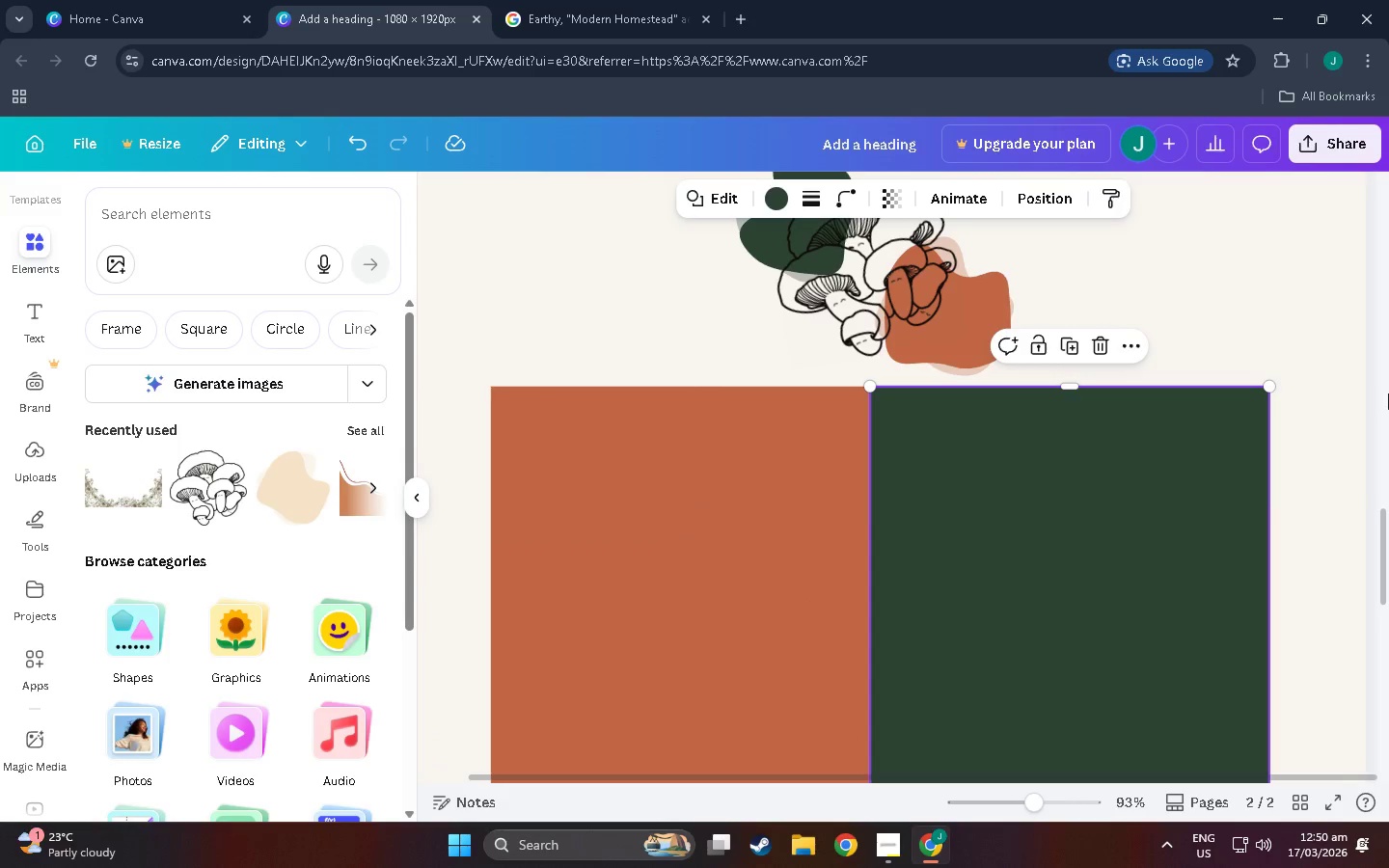 
left_click([1324, 481])
 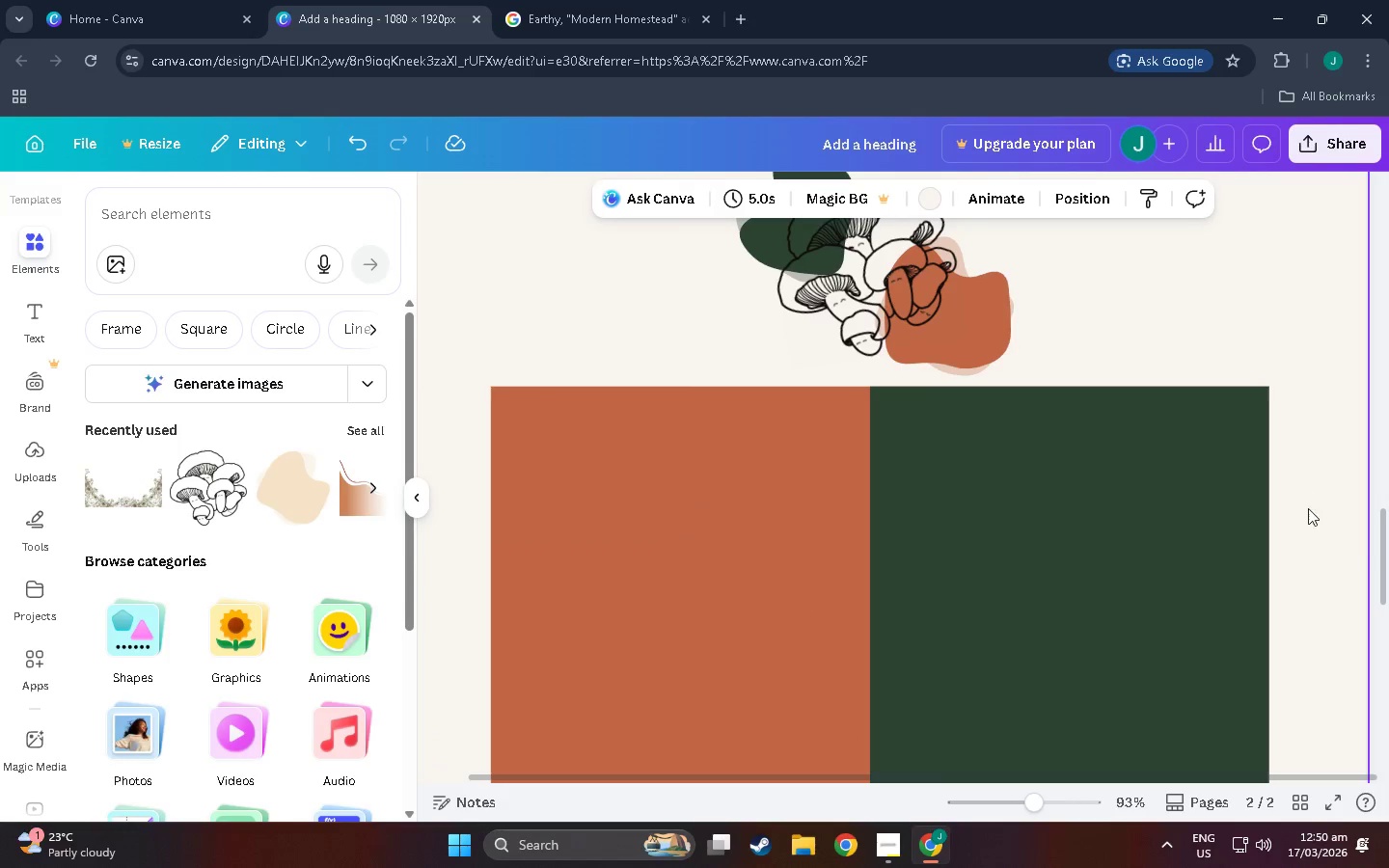 
hold_key(key=ControlLeft, duration=1.5)
scroll: coordinate [1304, 476], scroll_direction: up, amount: 6.0
 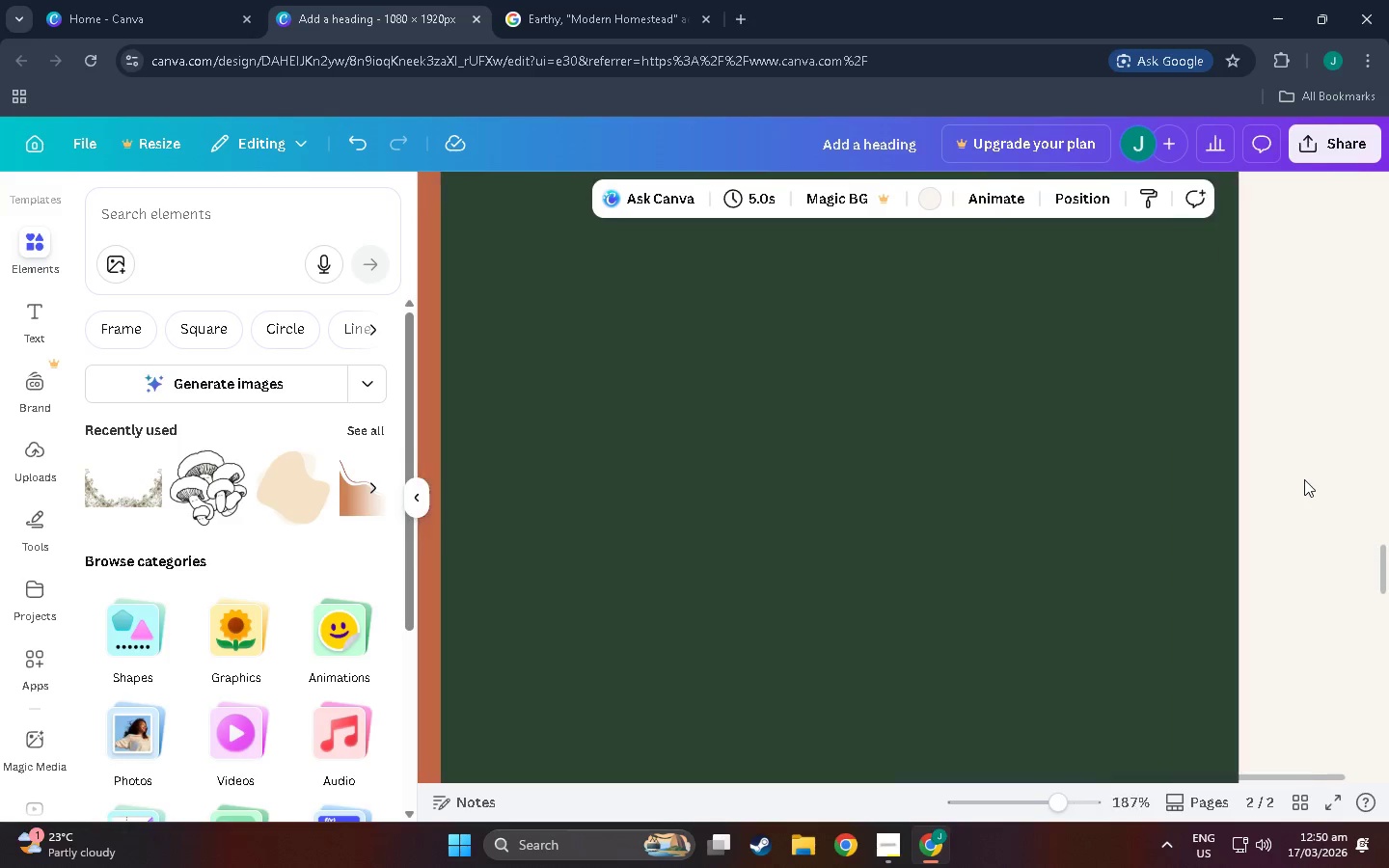 
hold_key(key=ControlLeft, duration=1.51)
scroll: coordinate [1296, 490], scroll_direction: down, amount: 17.0
 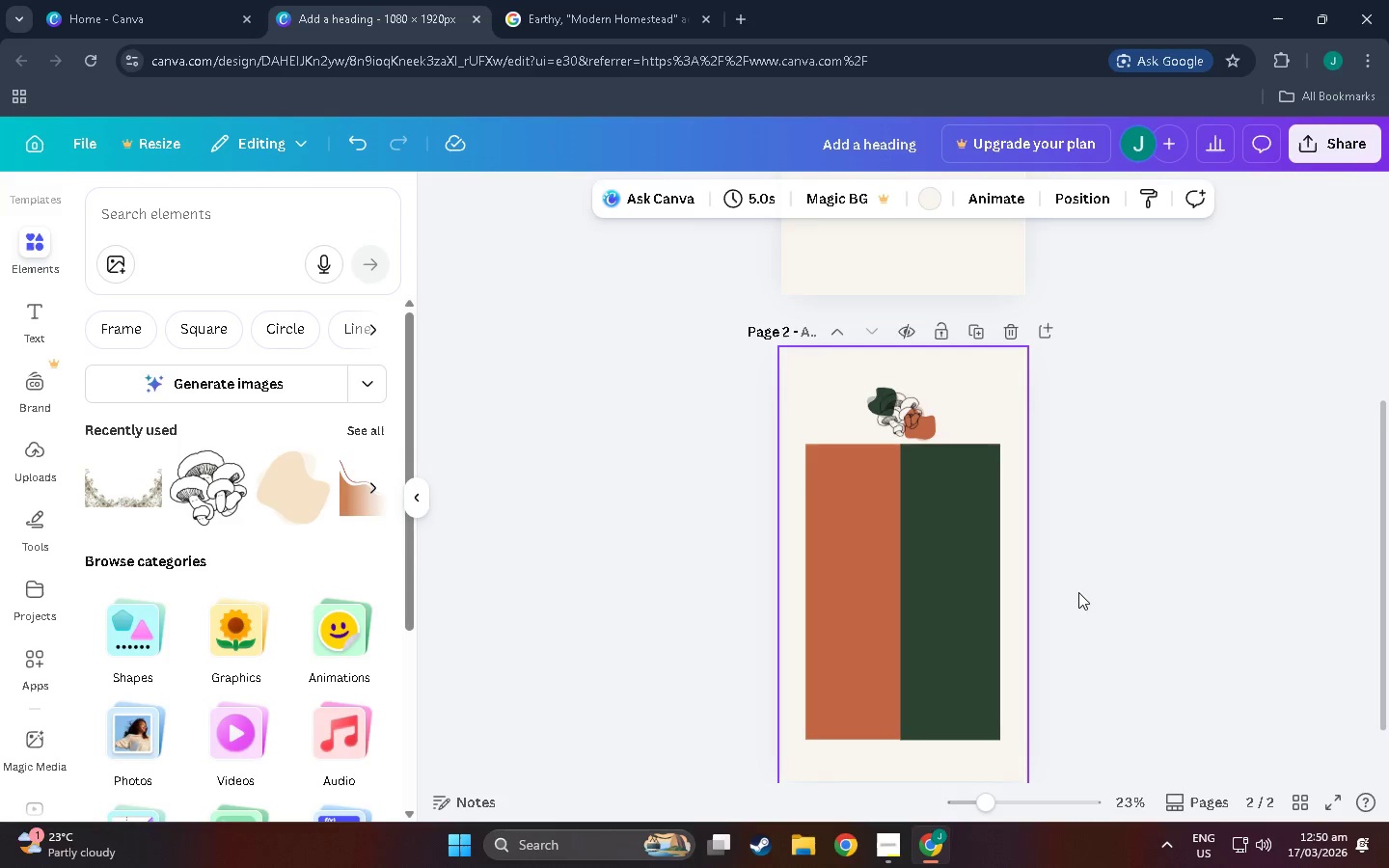 
hold_key(key=ControlLeft, duration=0.95)
scroll: coordinate [1064, 589], scroll_direction: none, amount: 0.0
 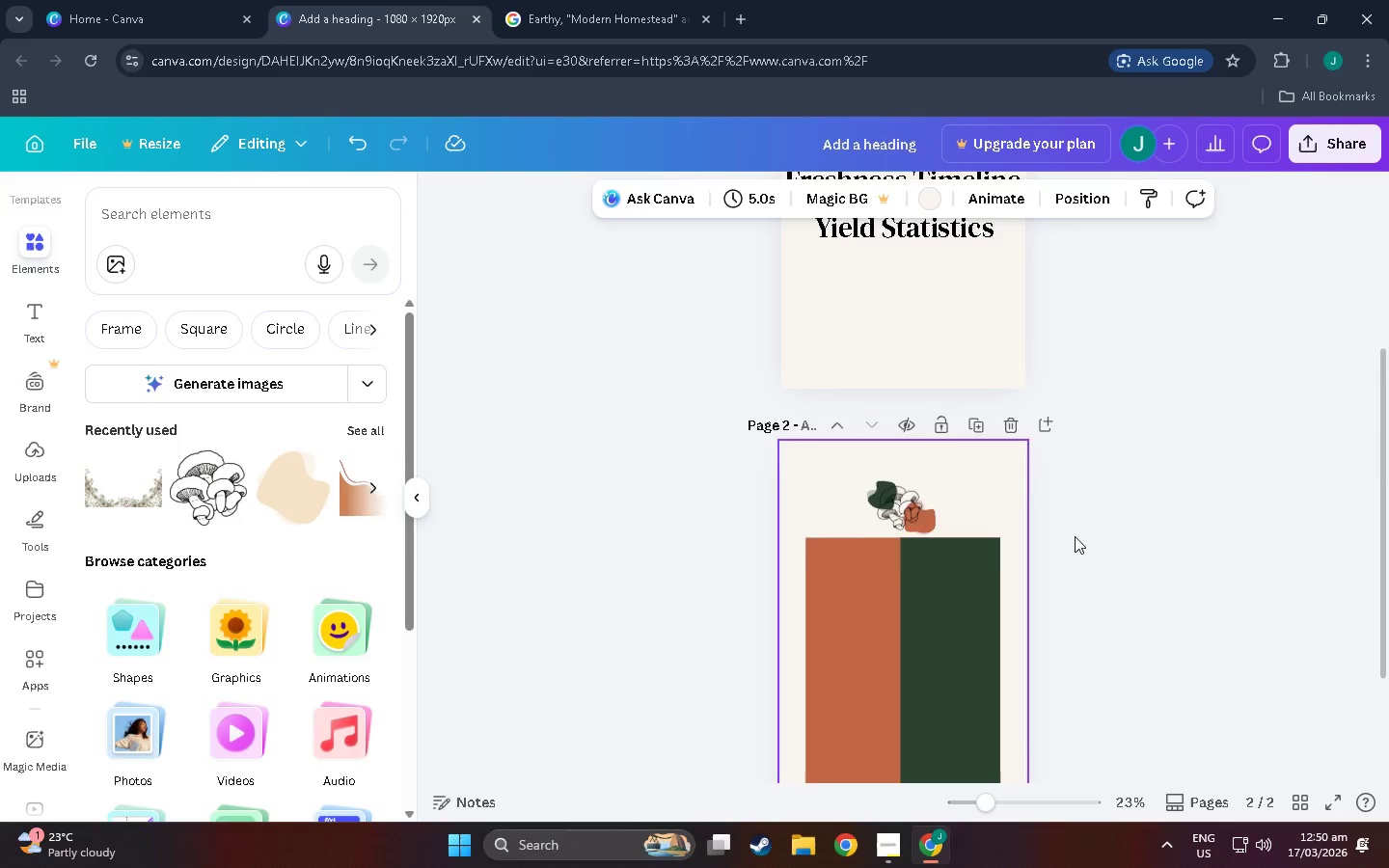 
hold_key(key=ControlLeft, duration=1.06)
 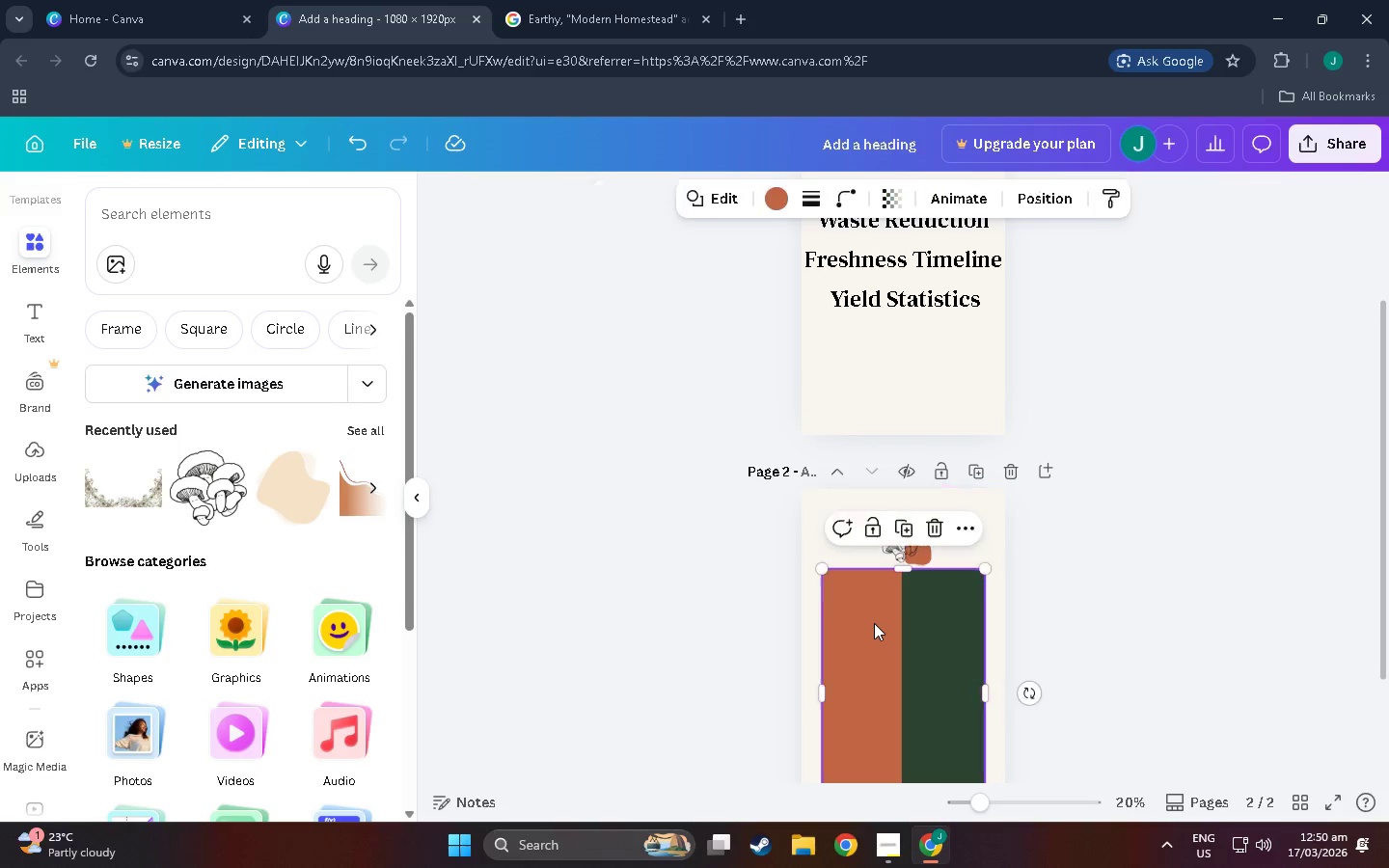 
scroll: coordinate [1075, 536], scroll_direction: up, amount: 4.0
 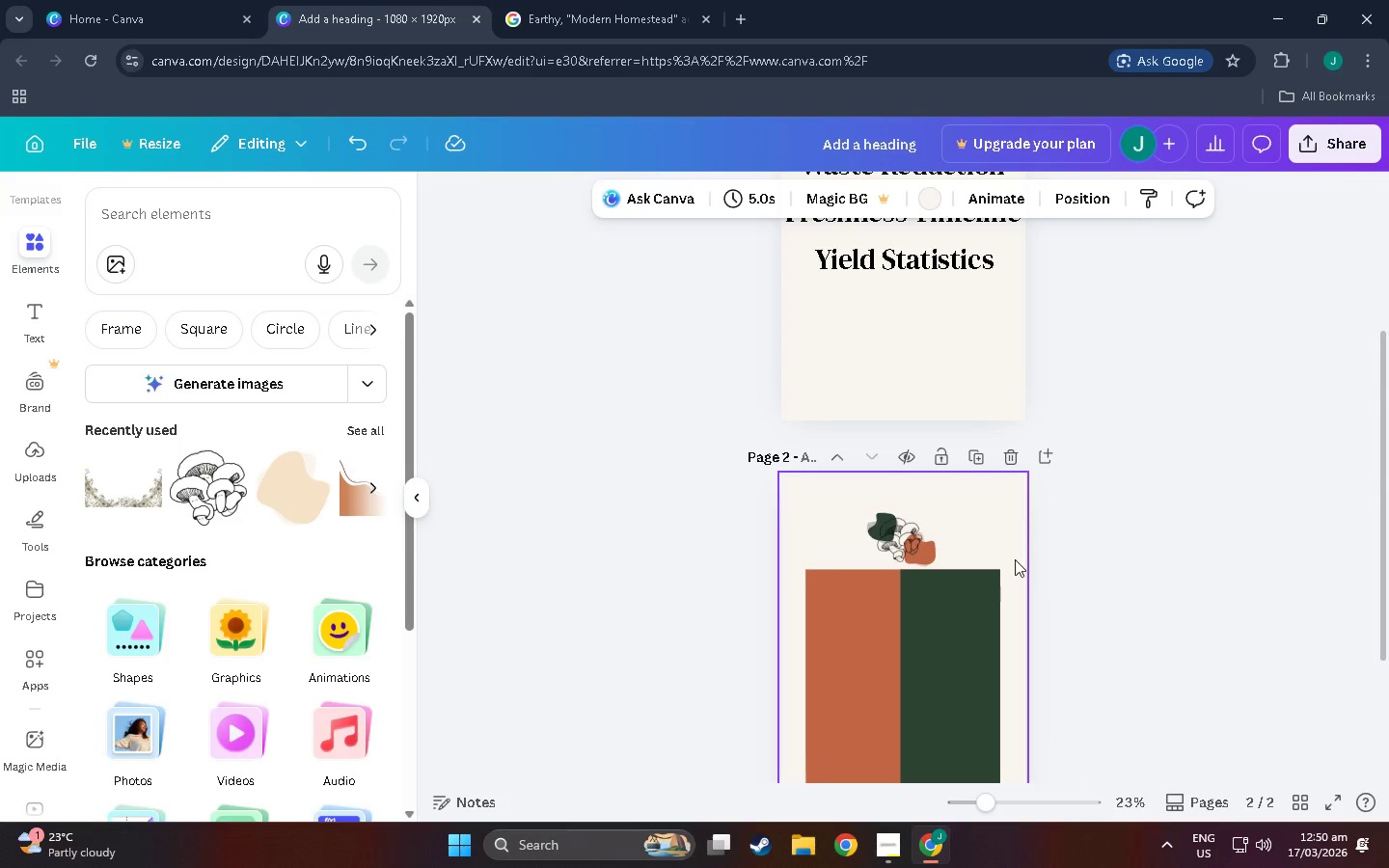 
scroll: coordinate [989, 568], scroll_direction: down, amount: 1.0
 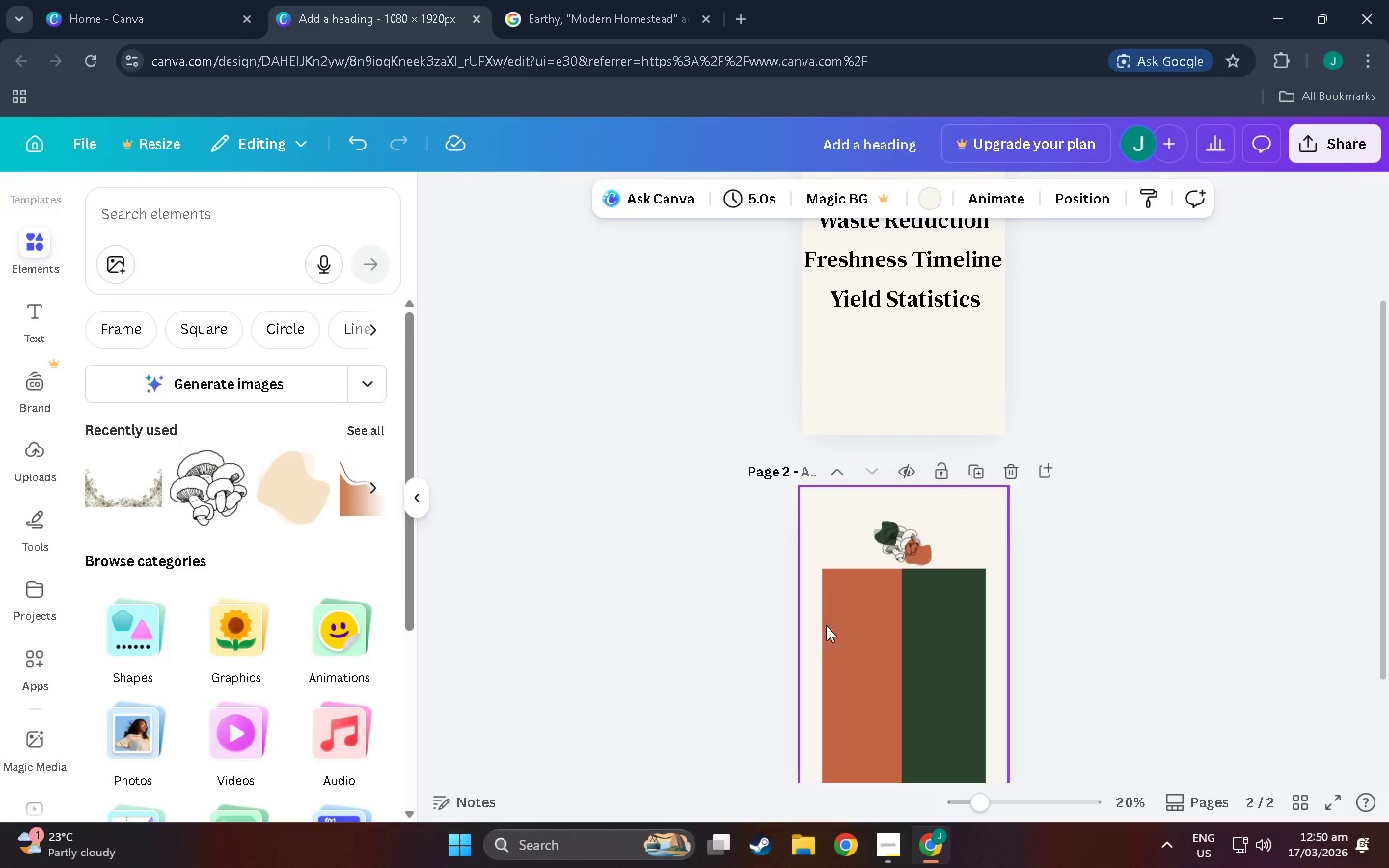 
left_click([874, 623])
 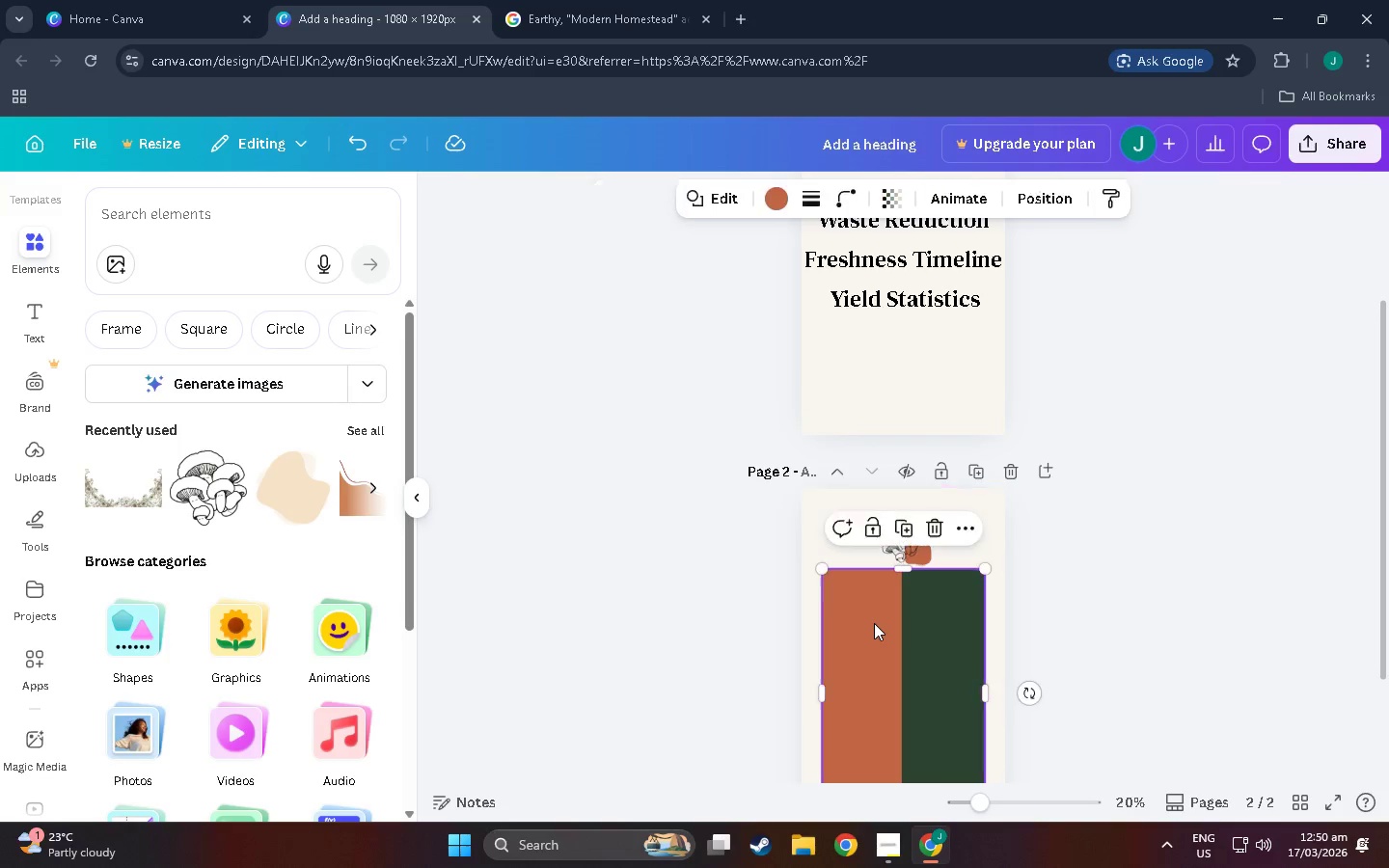 
key(Control+C)
 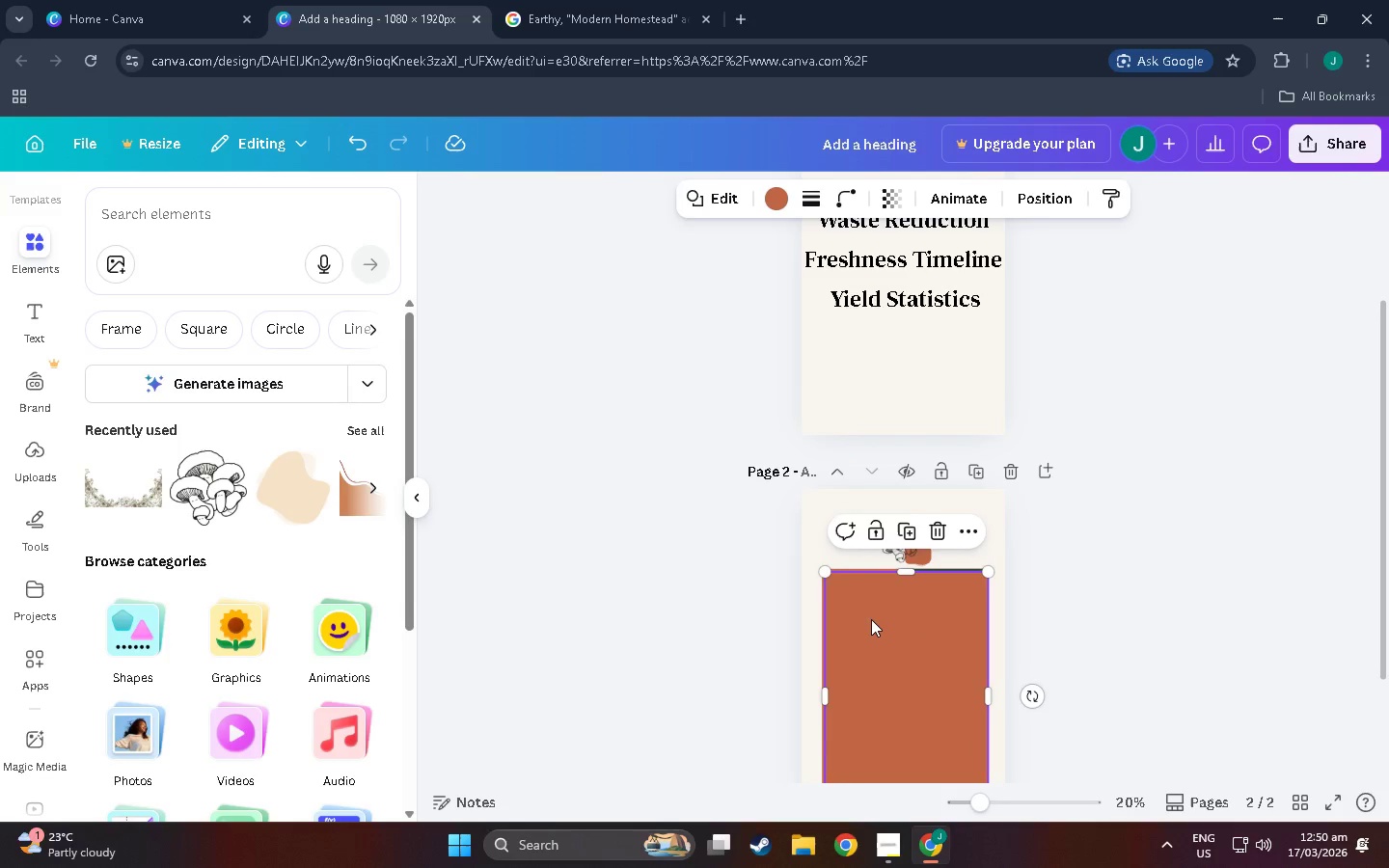 
key(Control+V)
 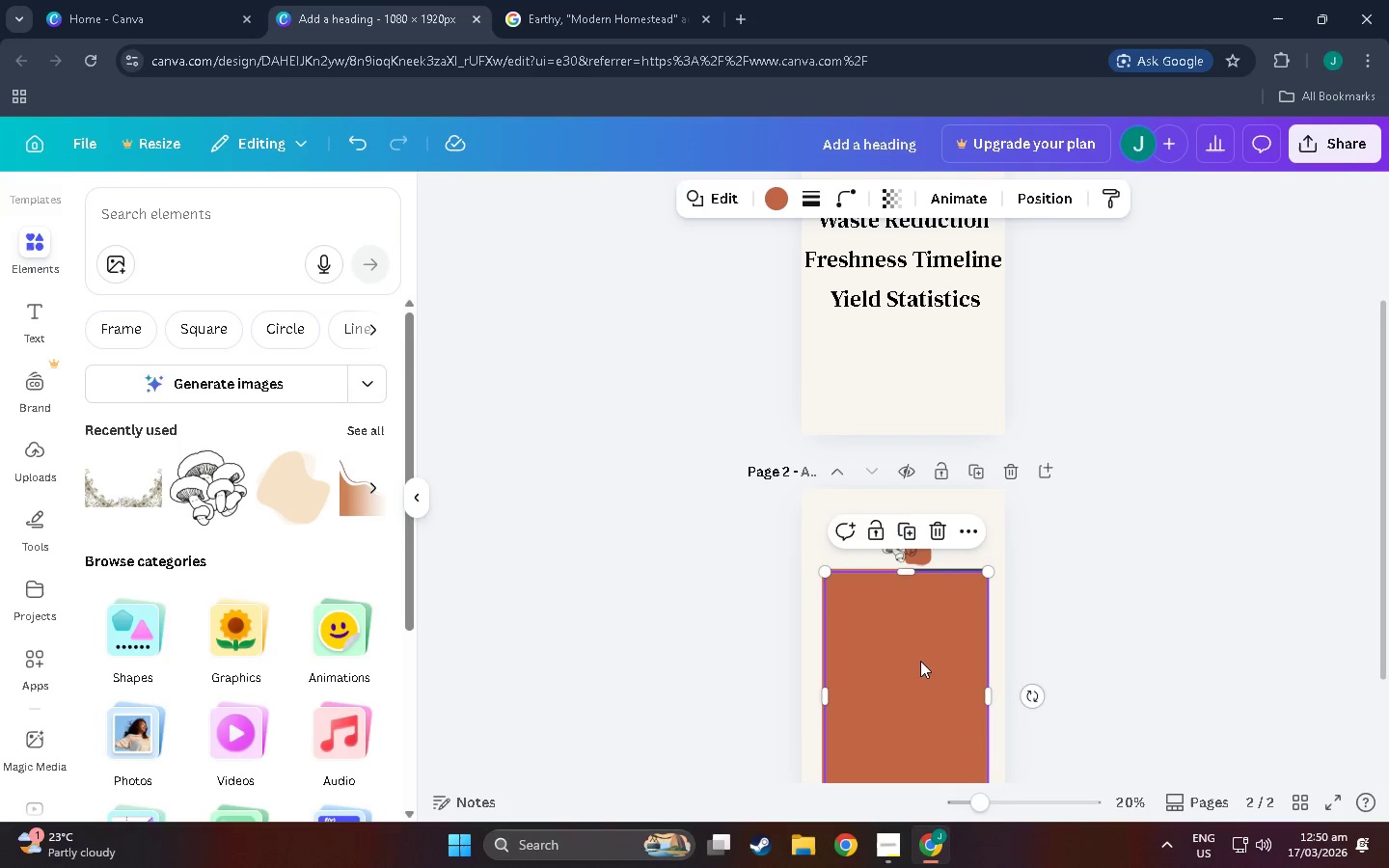 
left_click_drag(start_coordinate=[920, 651], to_coordinate=[920, 637])
 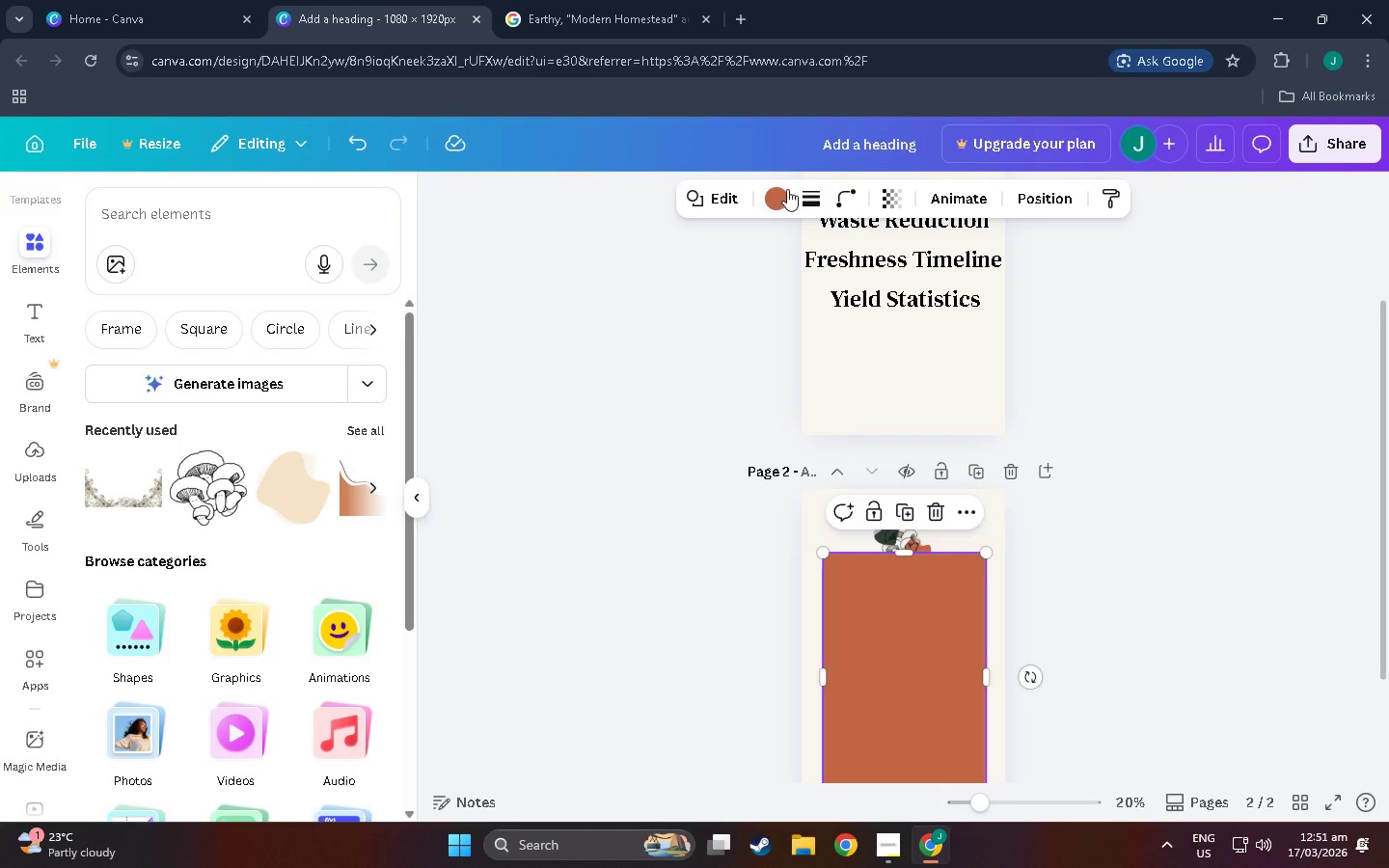 
left_click([784, 189])
 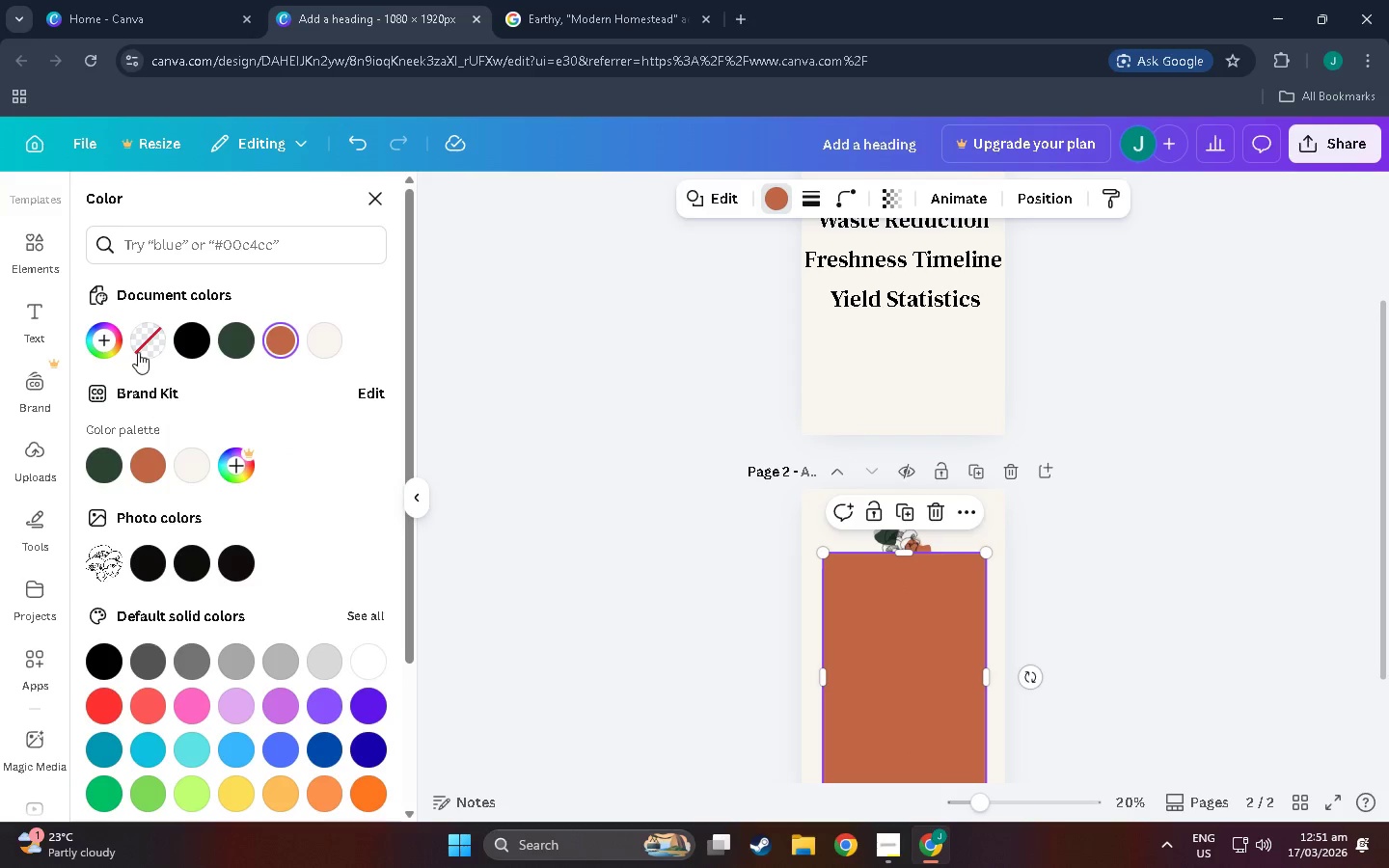 
left_click([144, 339])
 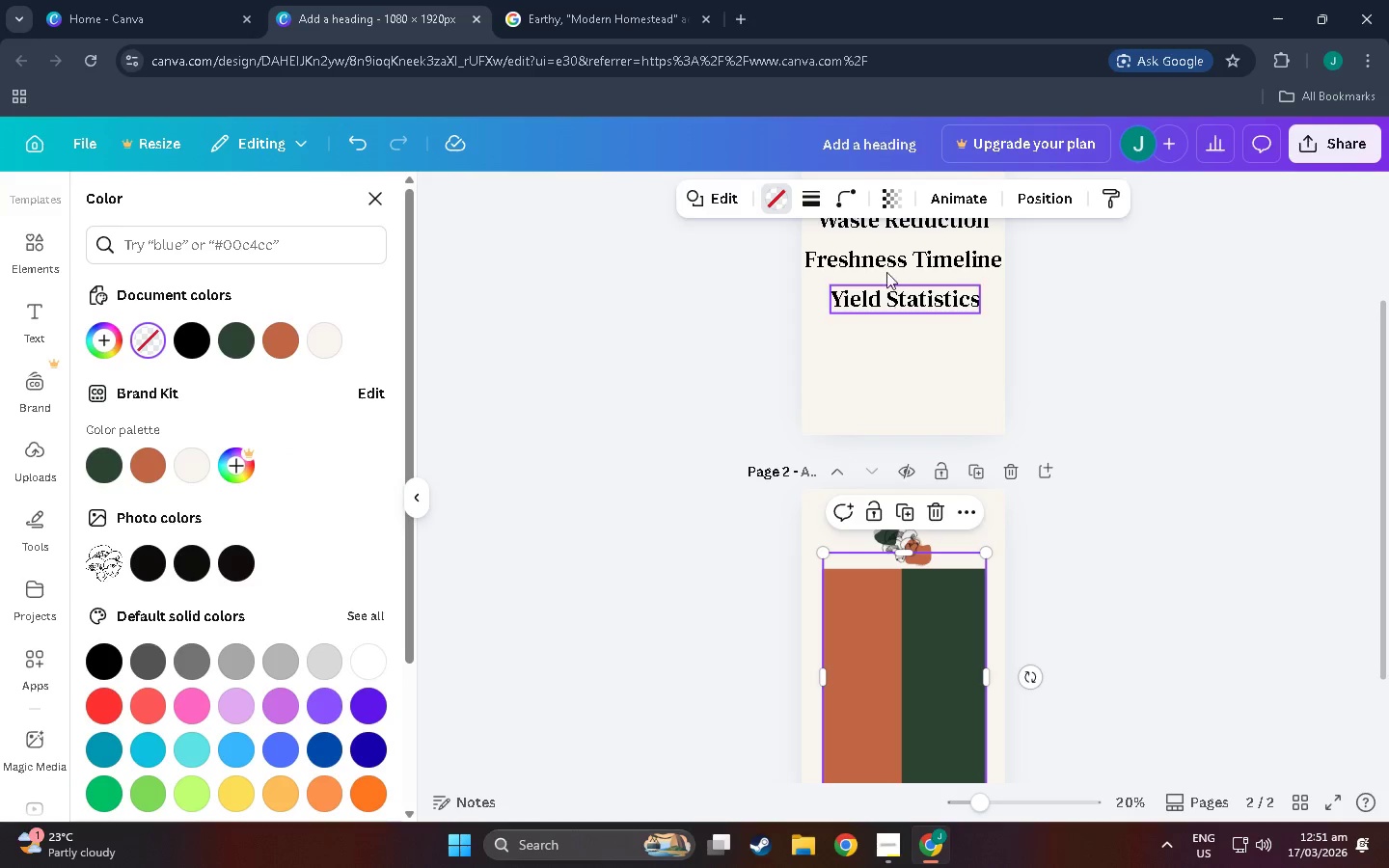 
left_click([805, 192])
 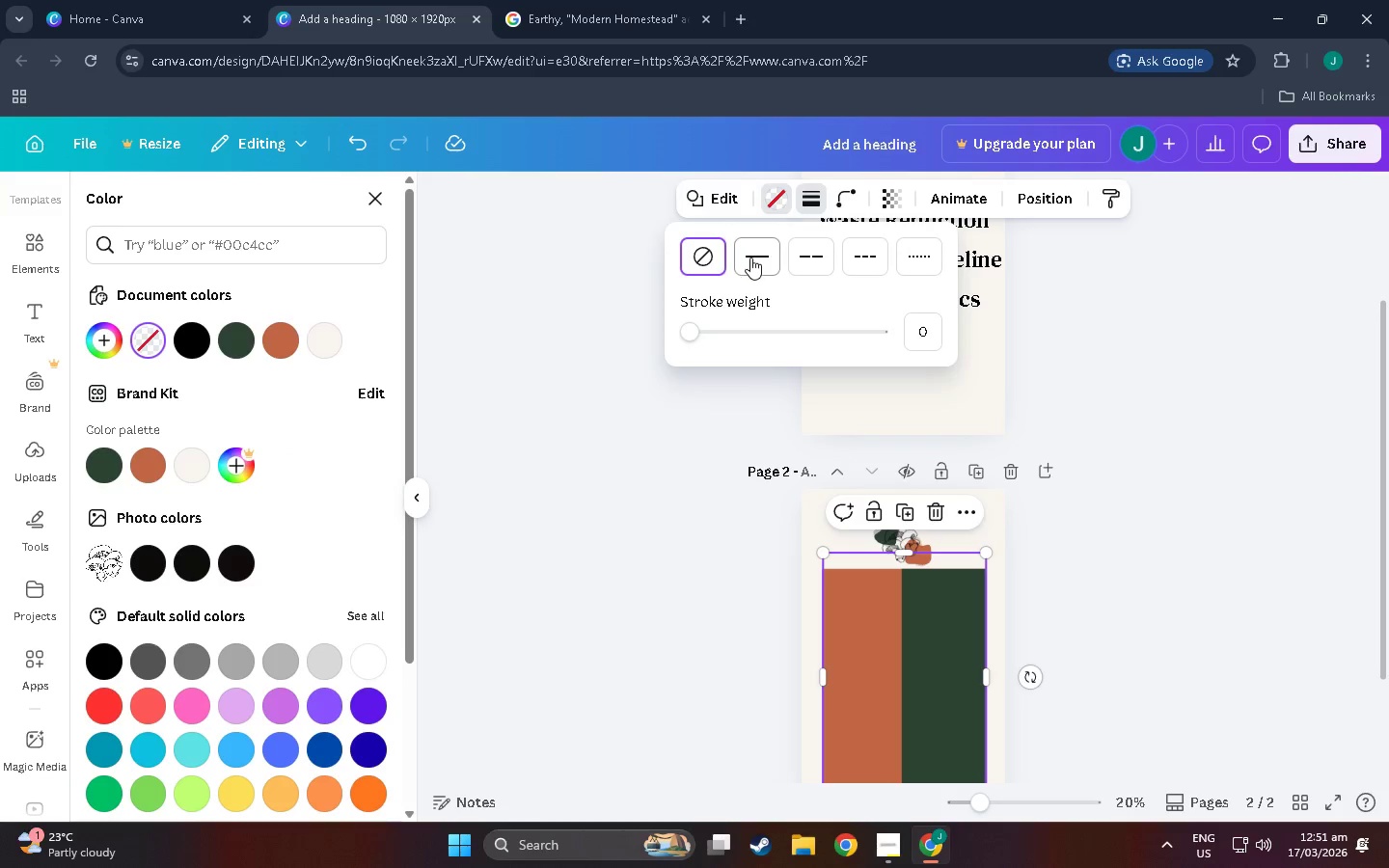 
left_click([750, 258])
 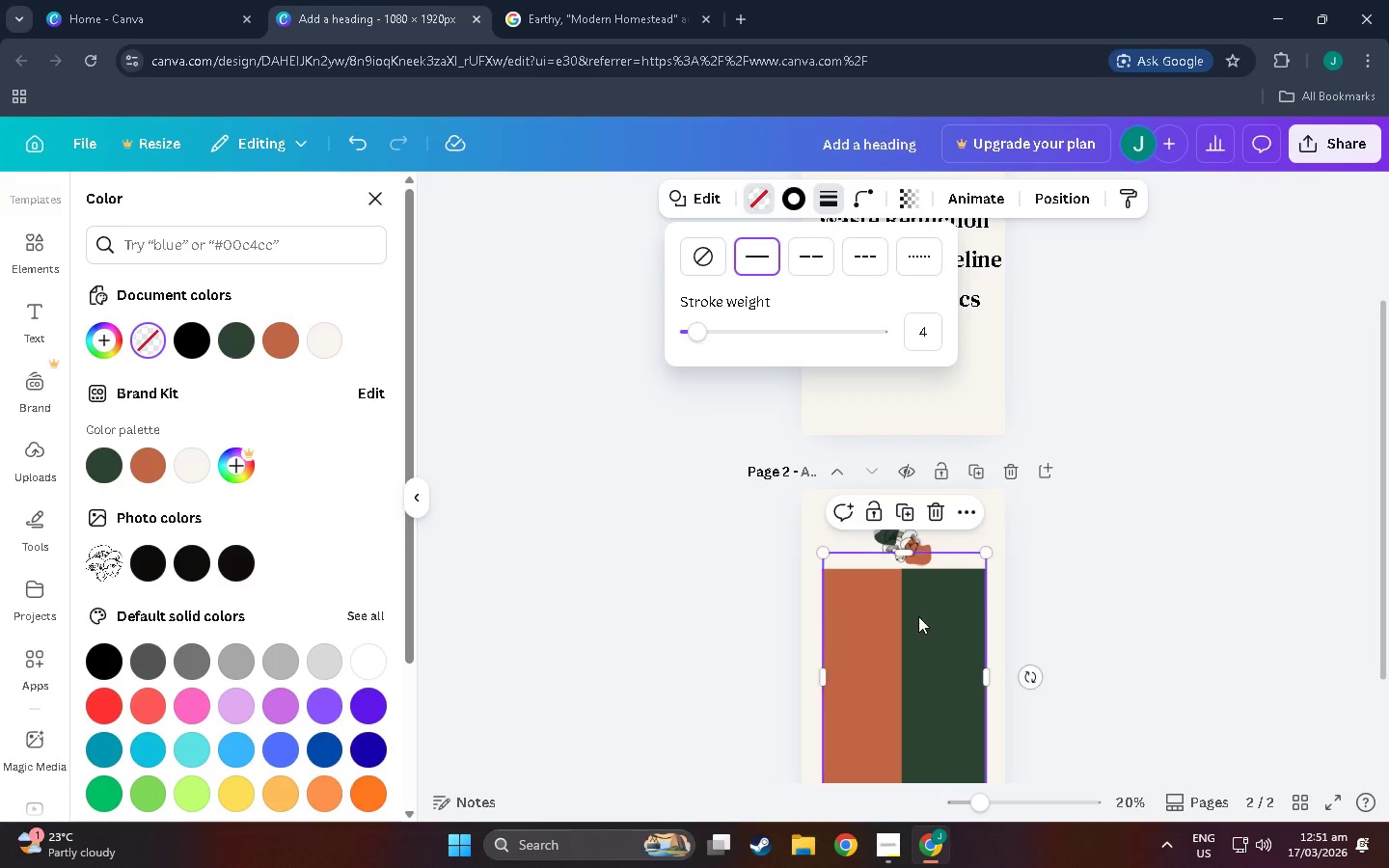 
left_click_drag(start_coordinate=[915, 620], to_coordinate=[930, 633])
 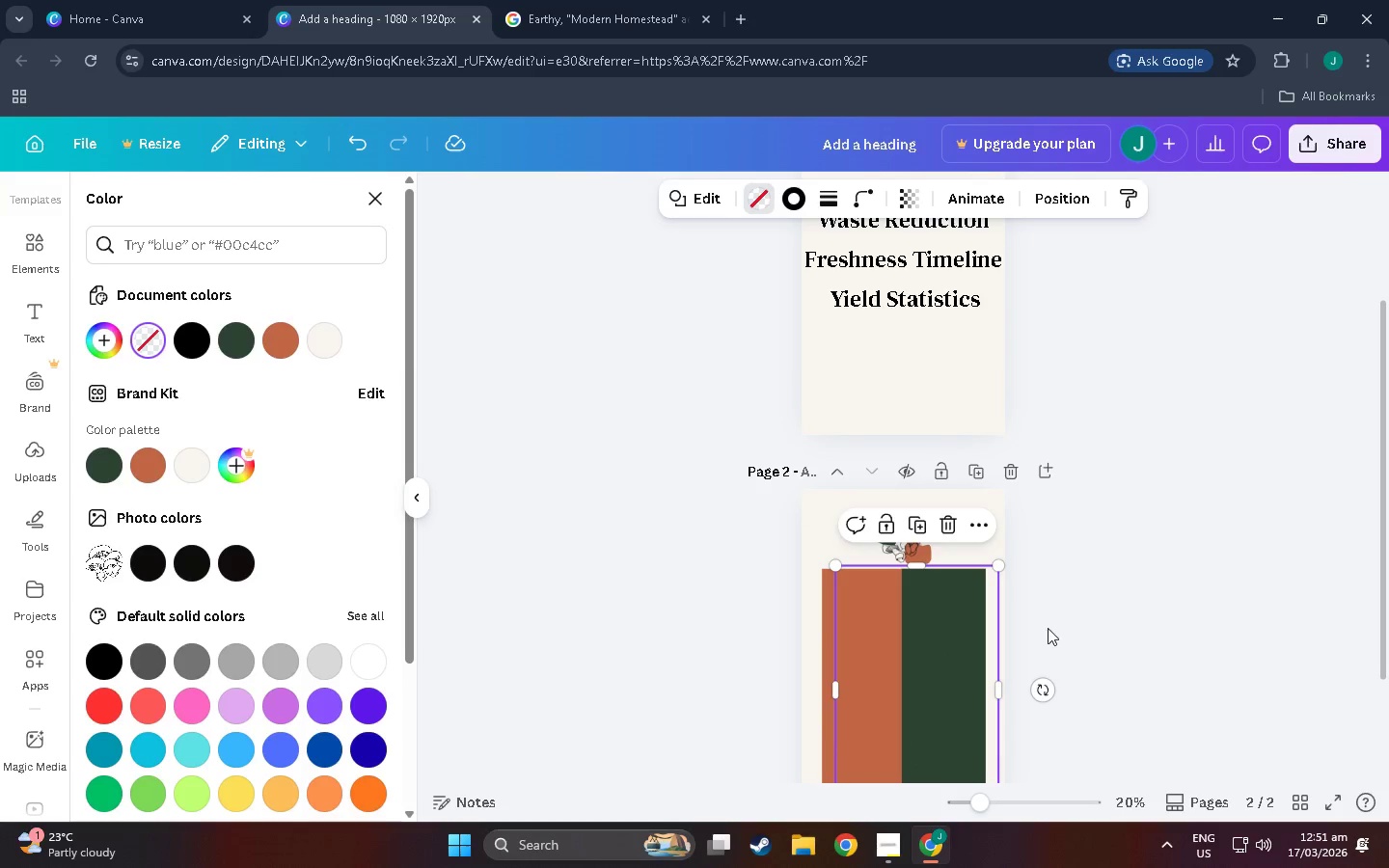 
left_click([1055, 626])
 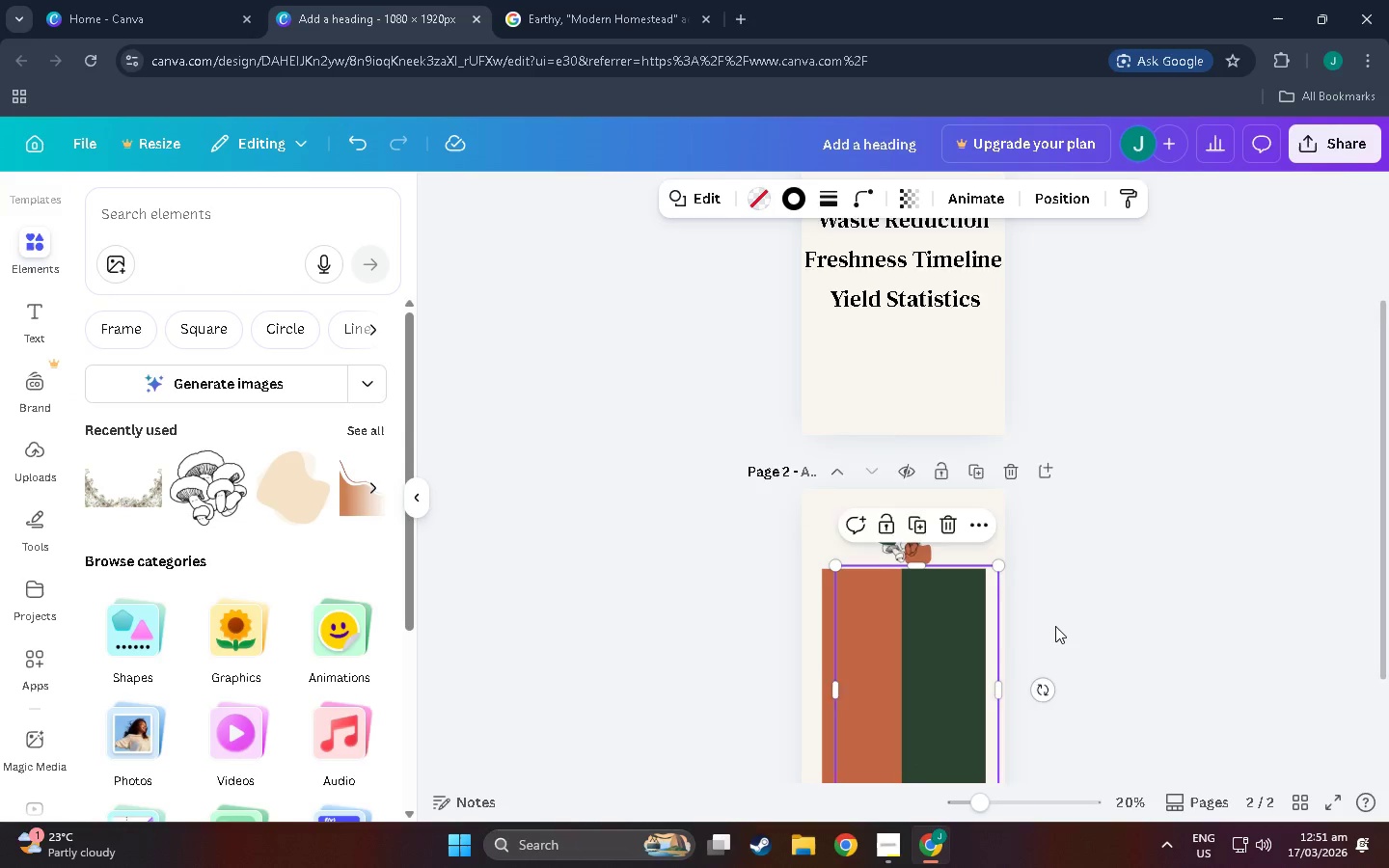 
left_click([1055, 626])
 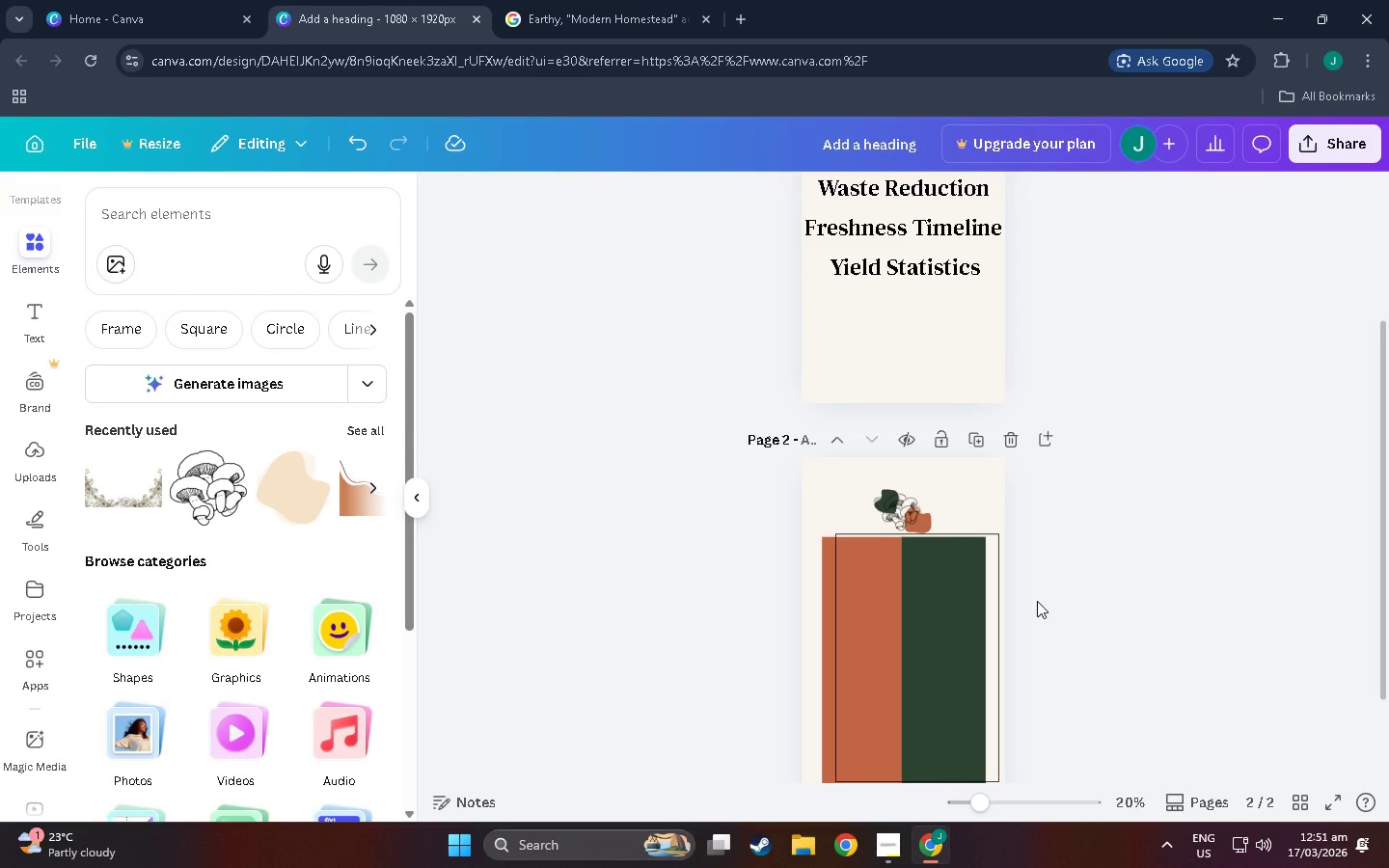 
scroll: coordinate [1037, 601], scroll_direction: down, amount: 6.0
 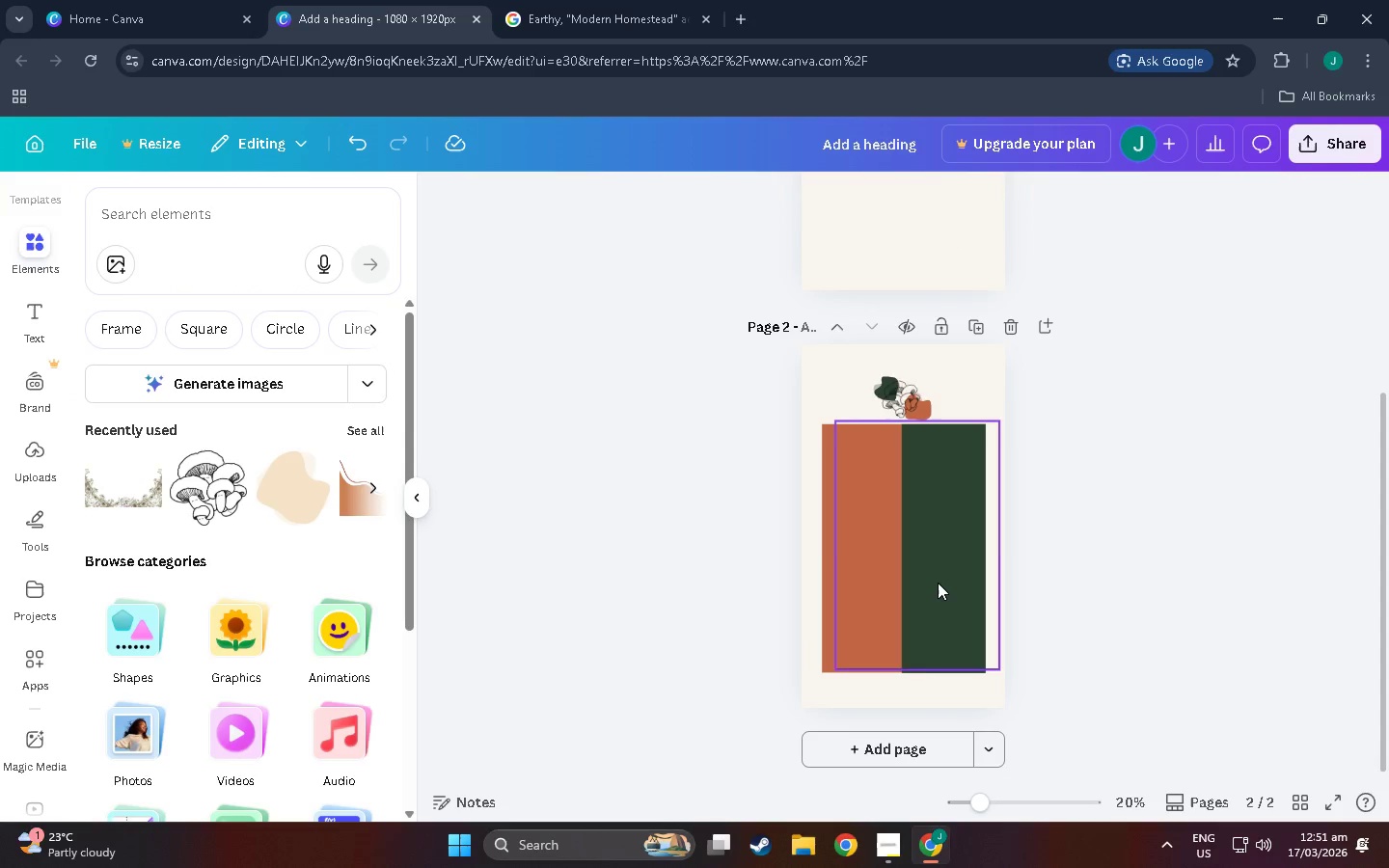 
left_click([936, 584])
 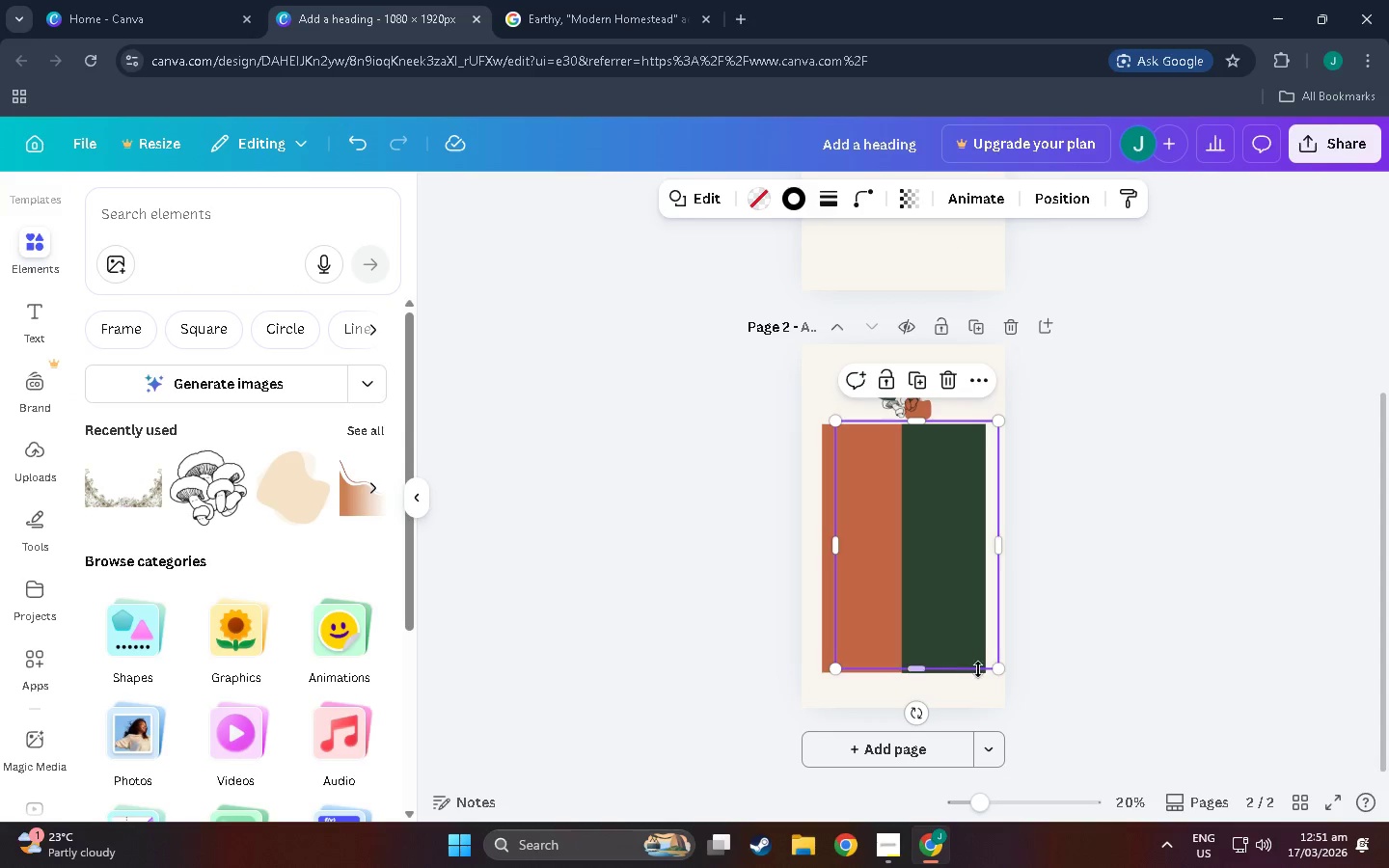 
hold_key(key=ControlLeft, duration=1.5)
scroll: coordinate [958, 678], scroll_direction: up, amount: 11.0
 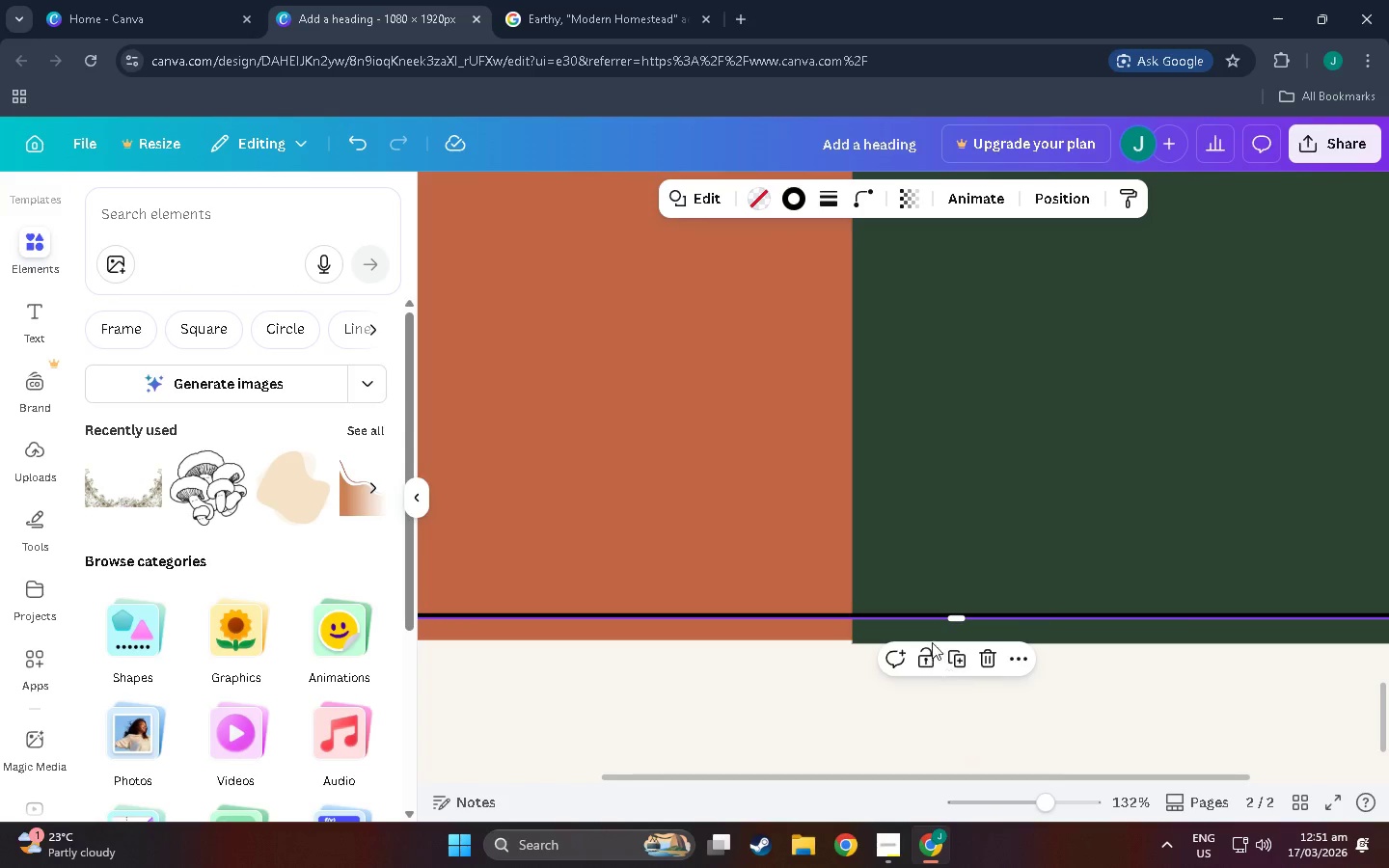 
key(Control+ControlLeft)
 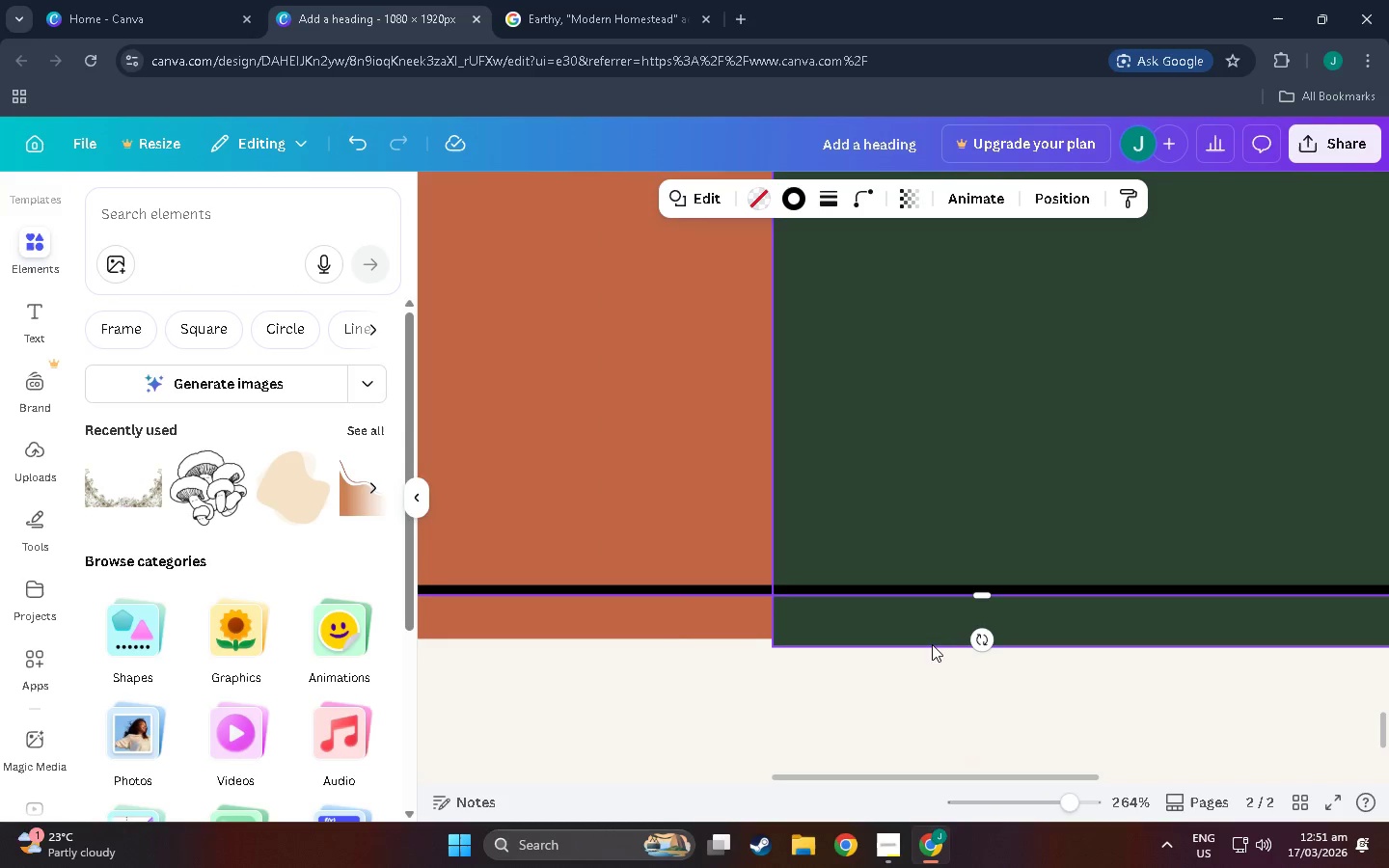 
key(Control+ControlLeft)
 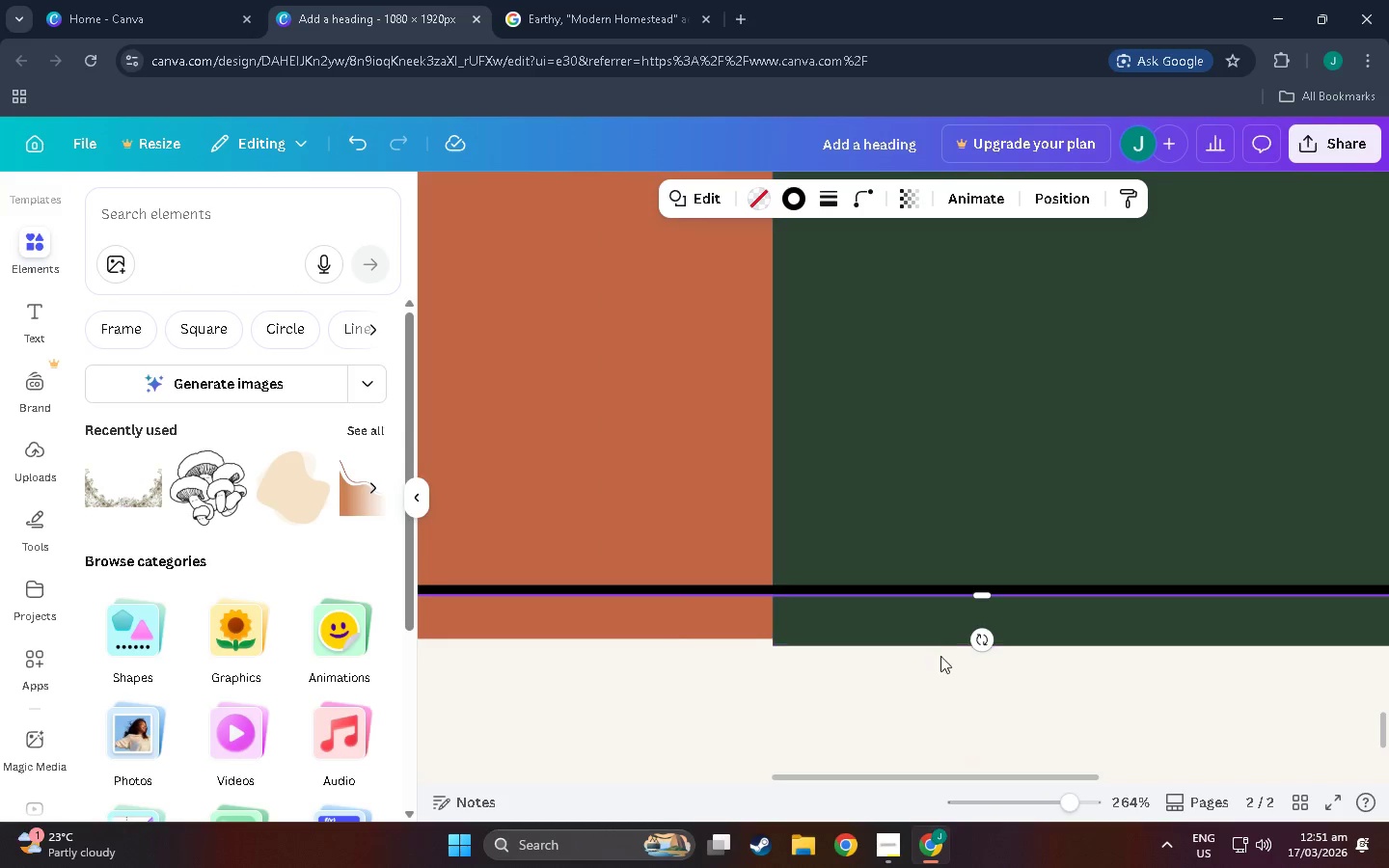 
key(Control+ControlLeft)
 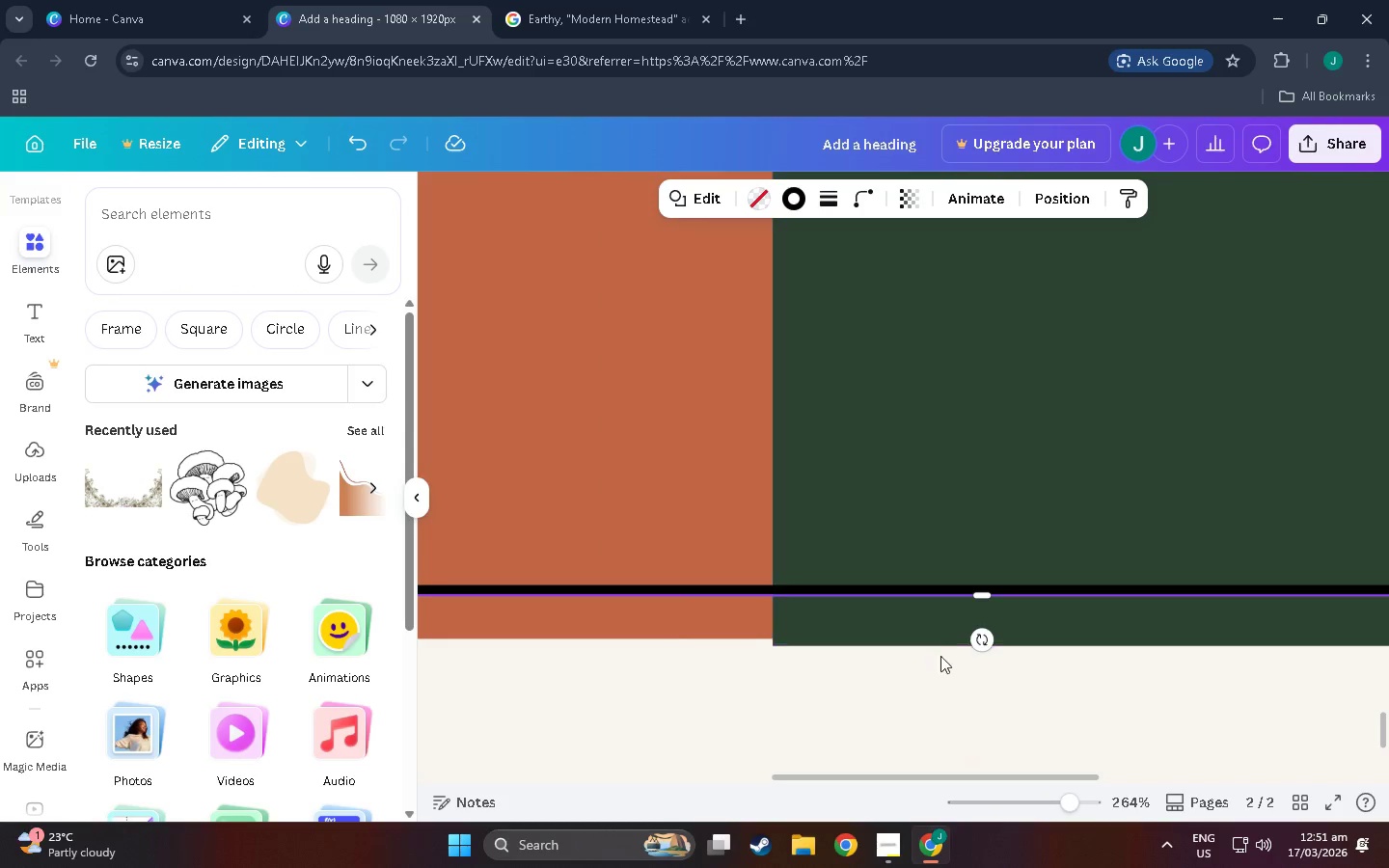 
key(Control+ControlLeft)
 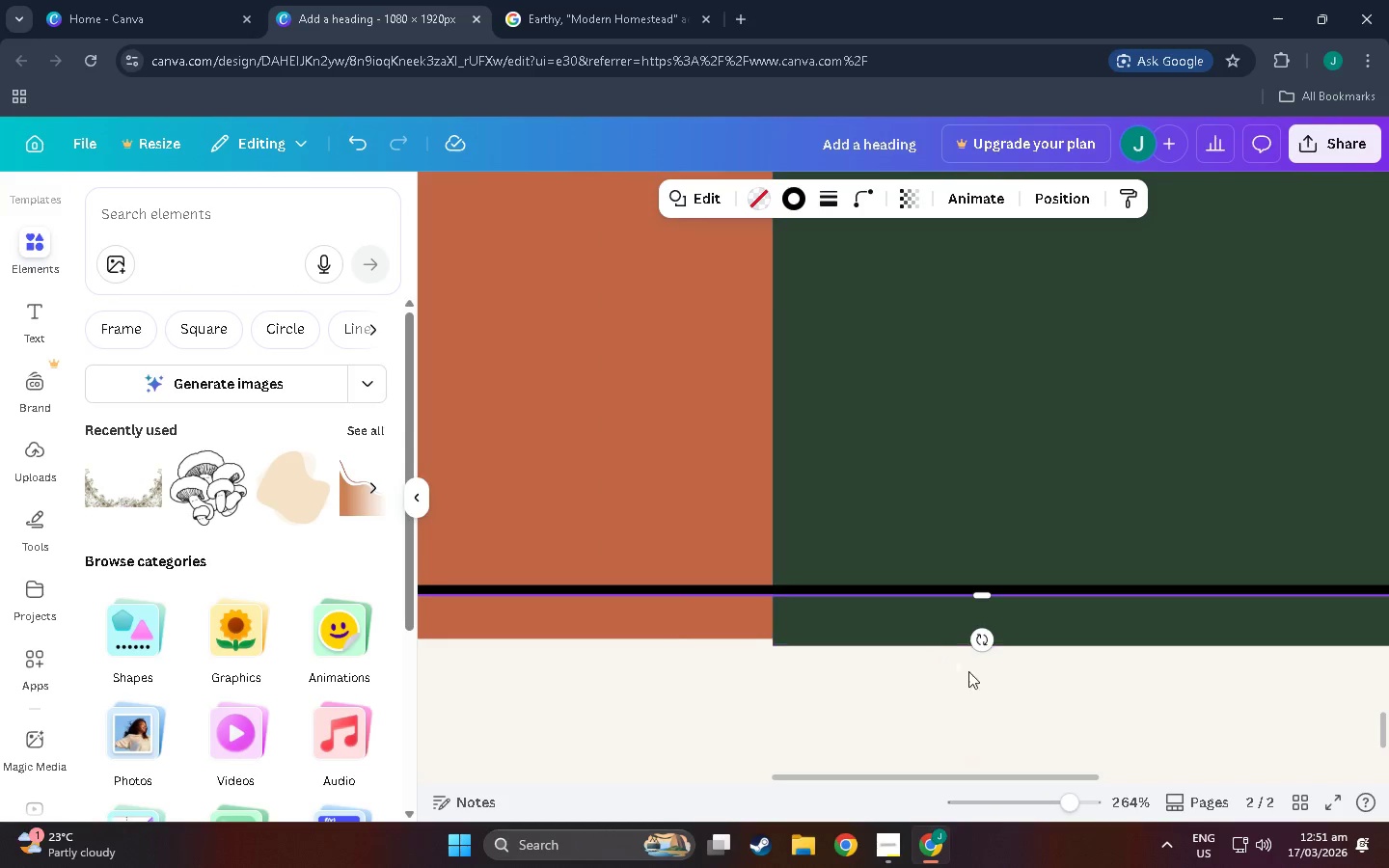 
key(Control+ControlLeft)
 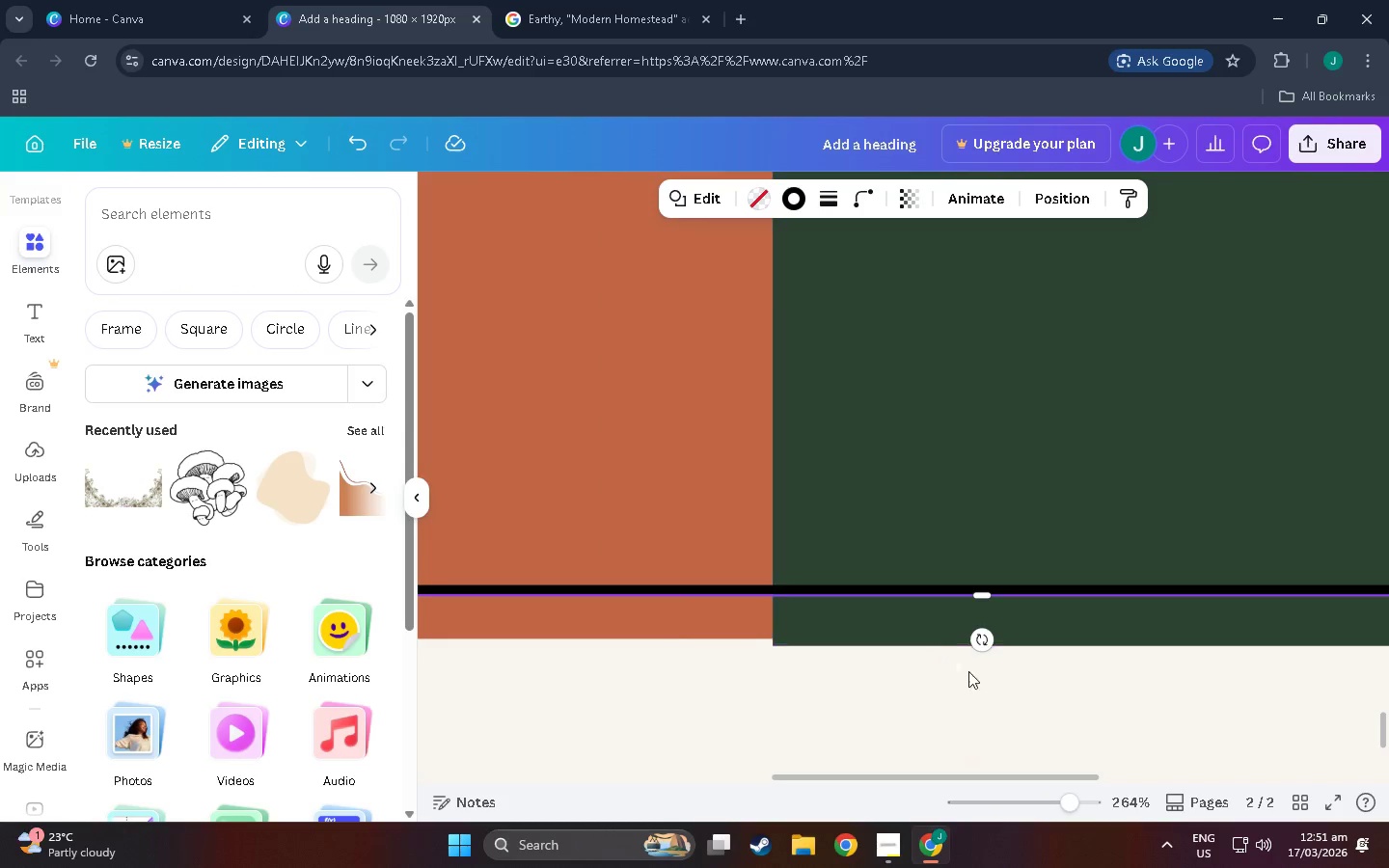 
key(Control+ControlLeft)
 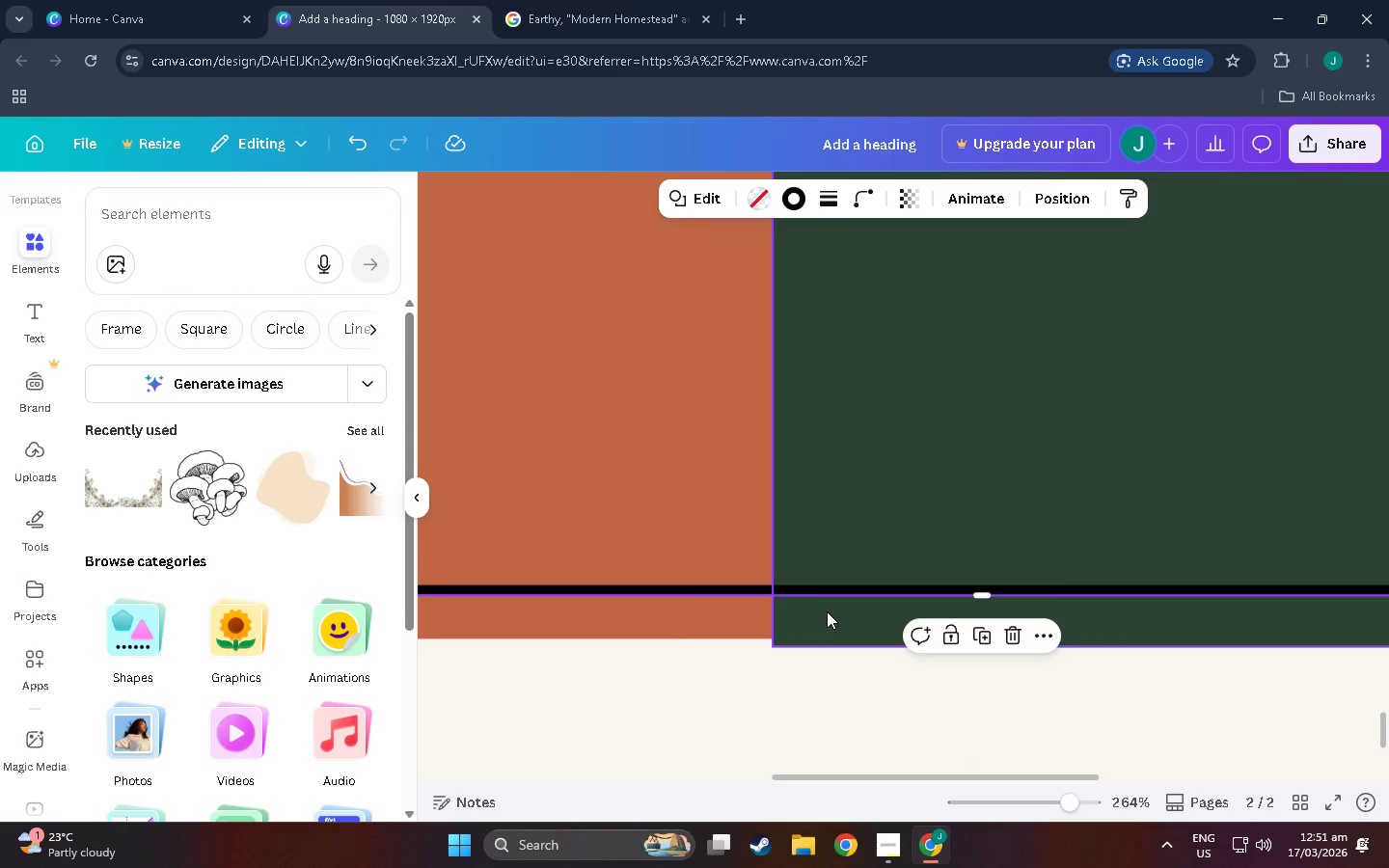 
scroll: coordinate [932, 642], scroll_direction: up, amount: 4.0
 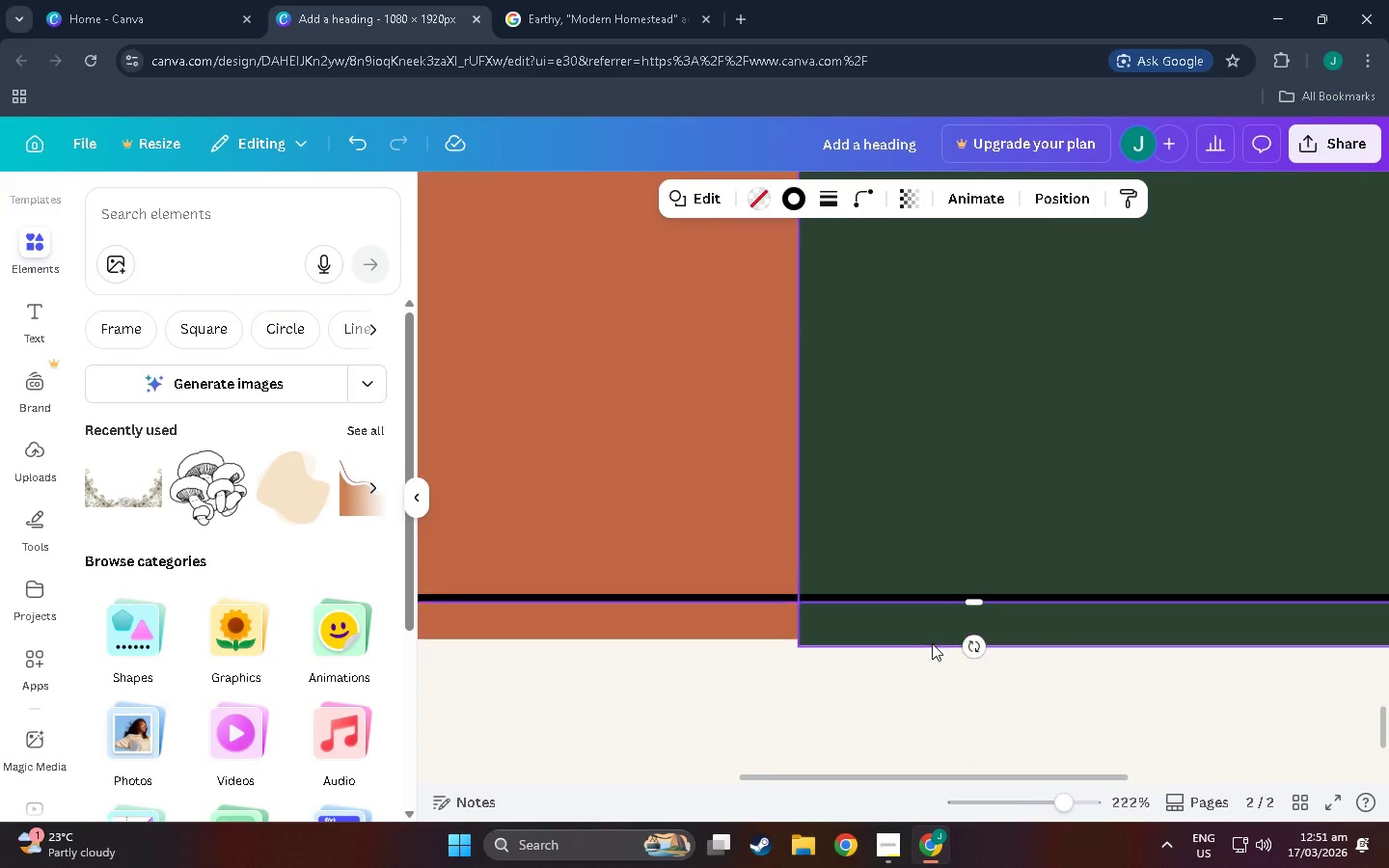 
left_click([826, 615])
 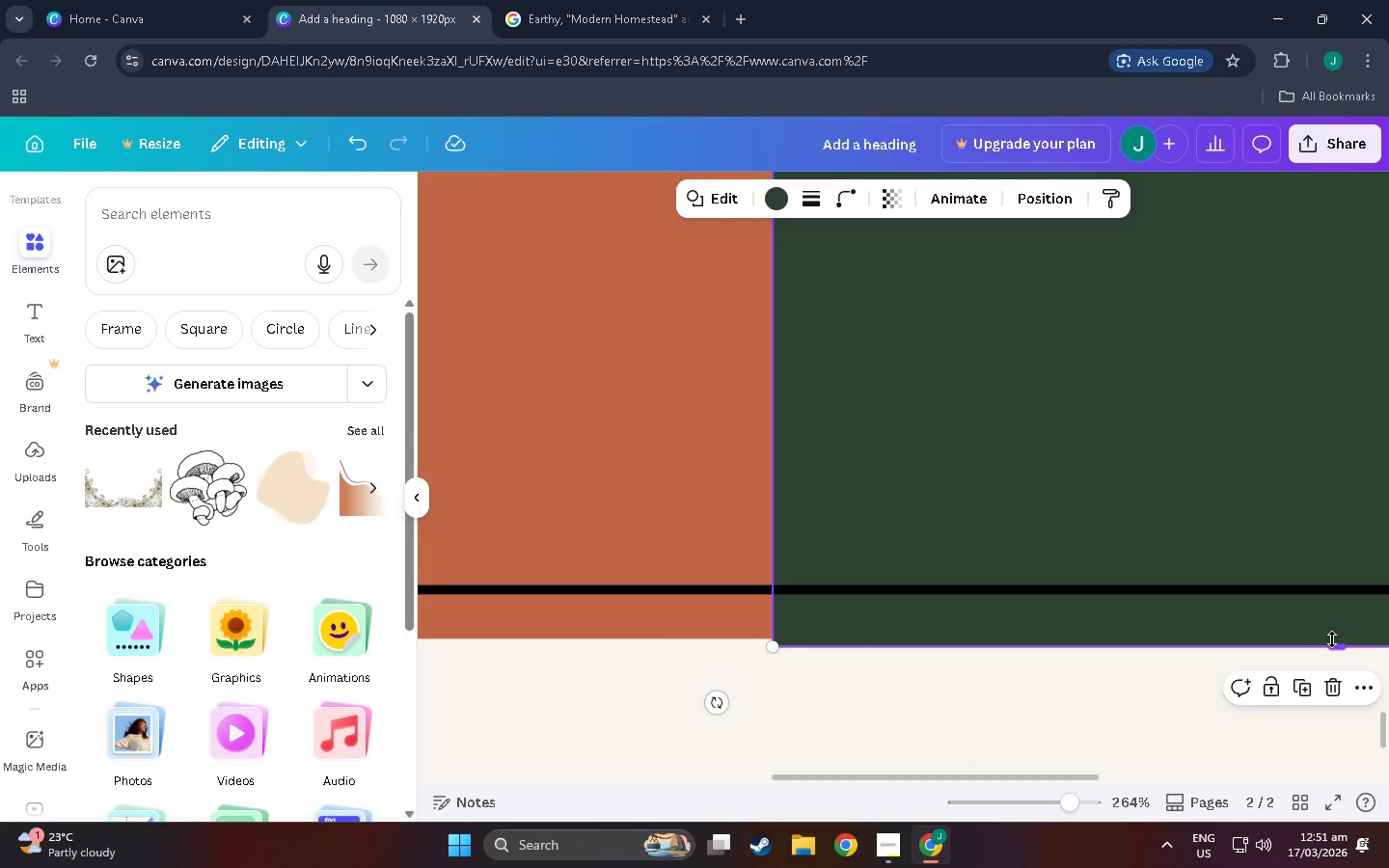 
left_click_drag(start_coordinate=[1340, 646], to_coordinate=[1340, 637])
 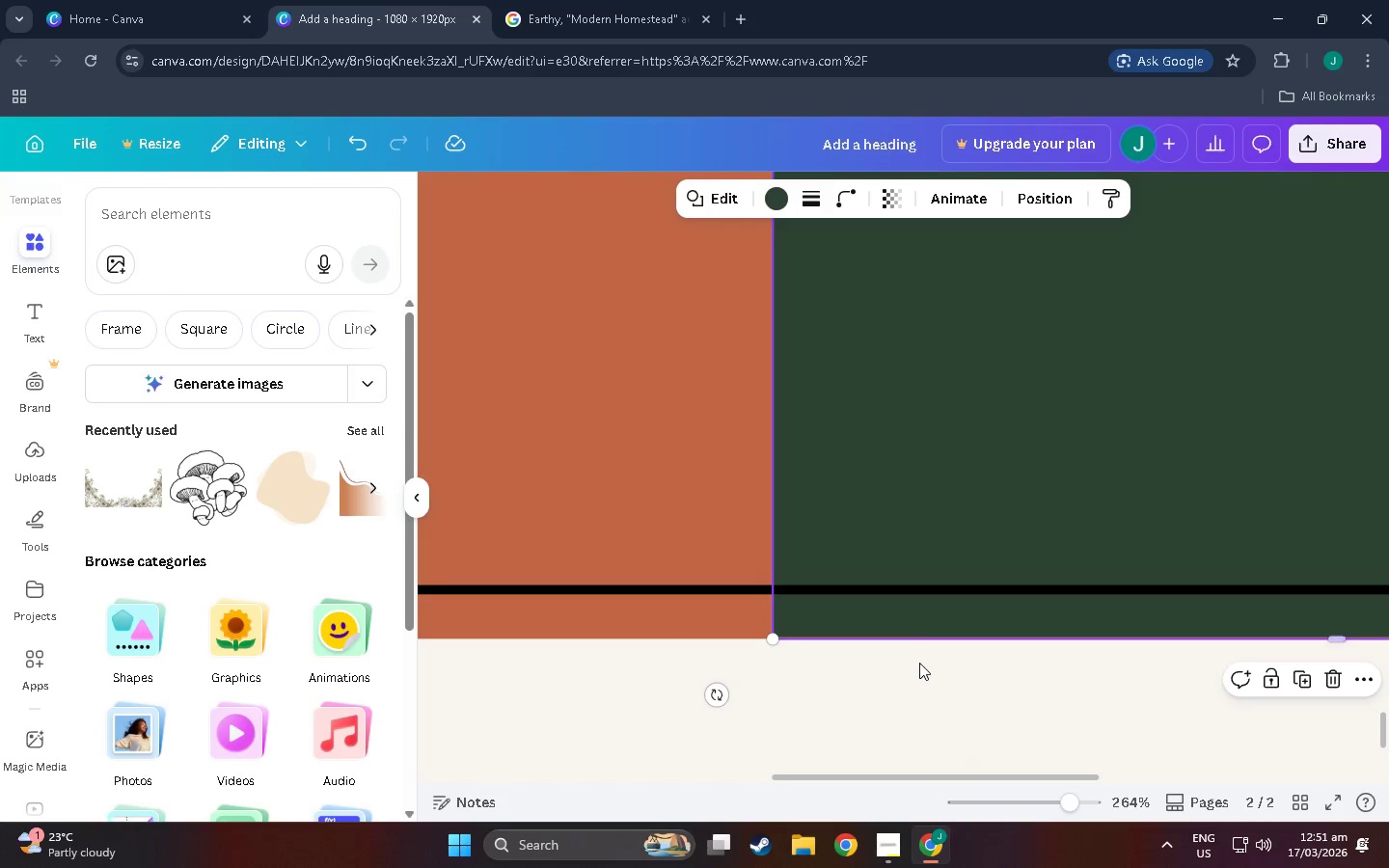 
left_click([919, 663])
 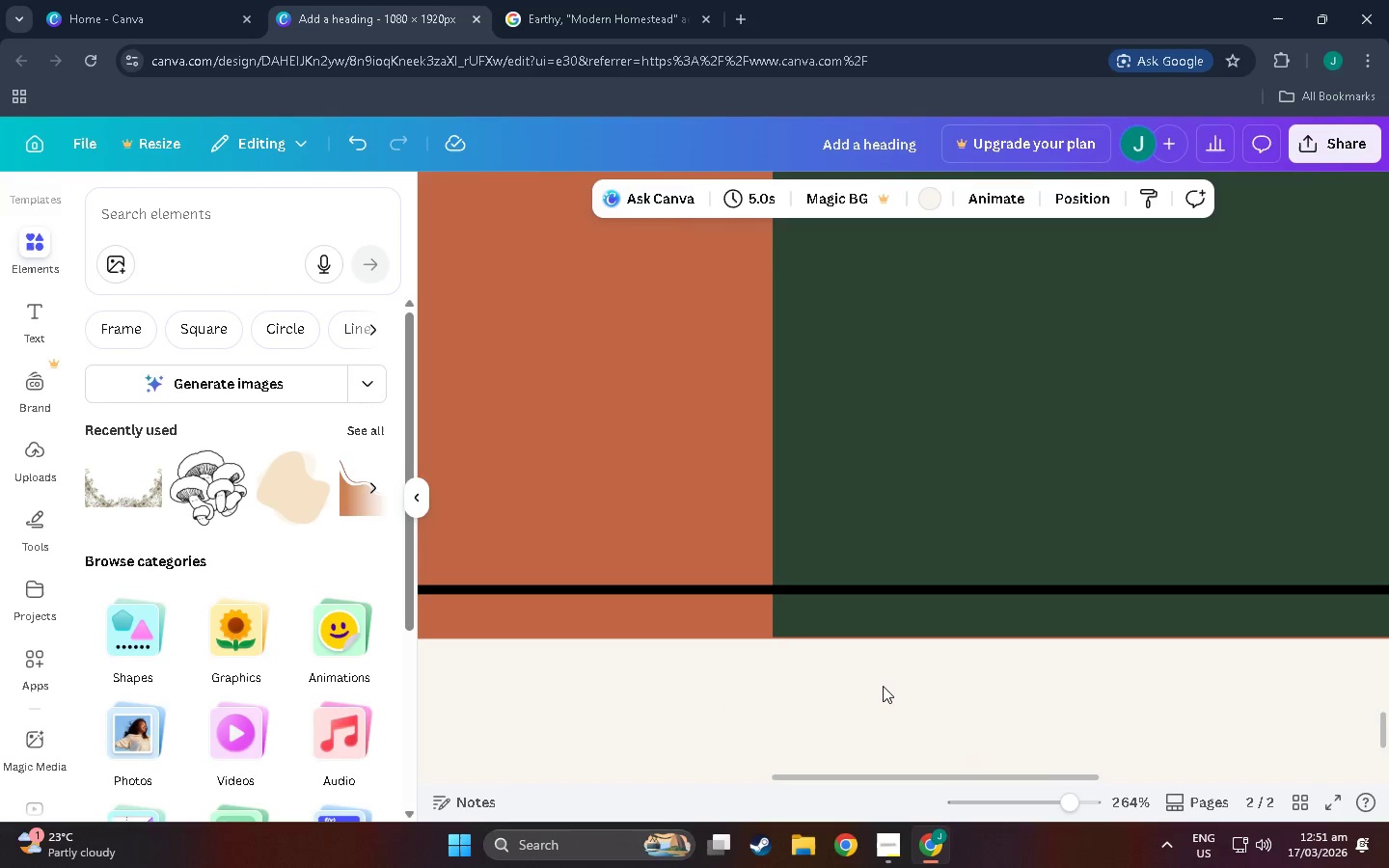 
hold_key(key=ControlLeft, duration=1.11)
scroll: coordinate [879, 683], scroll_direction: down, amount: 11.0
 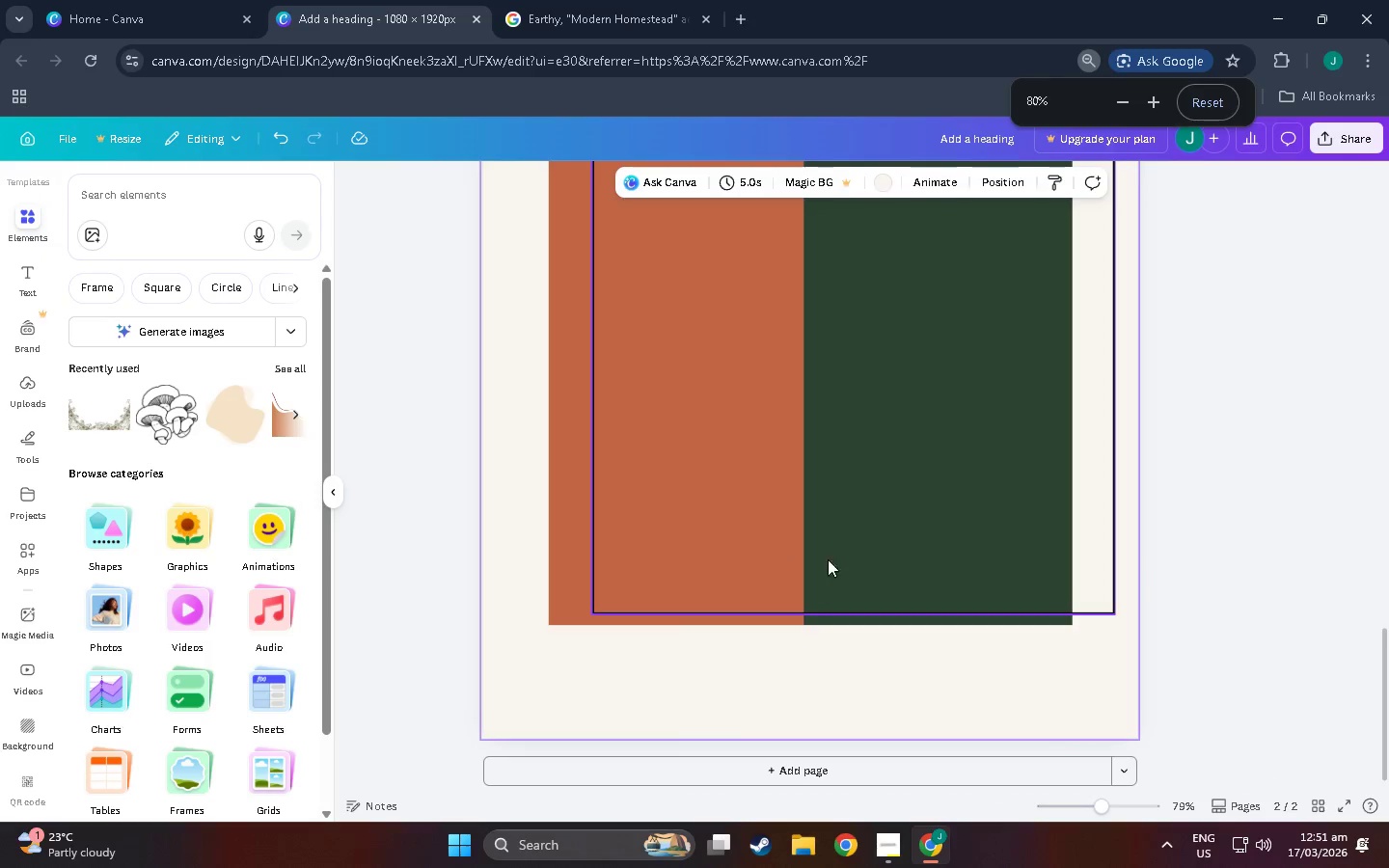 
left_click([835, 544])
 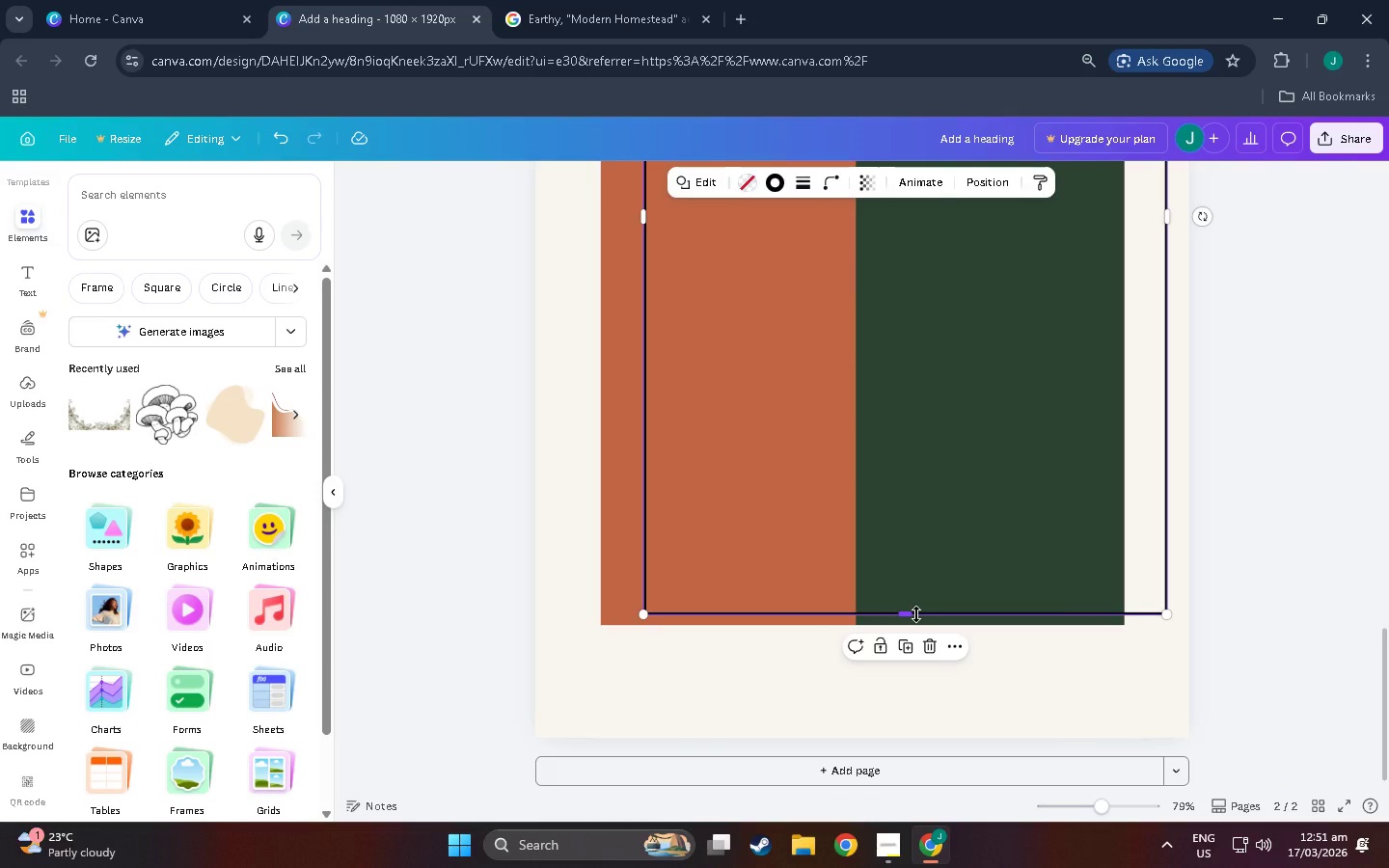 
left_click_drag(start_coordinate=[916, 614], to_coordinate=[916, 639])
 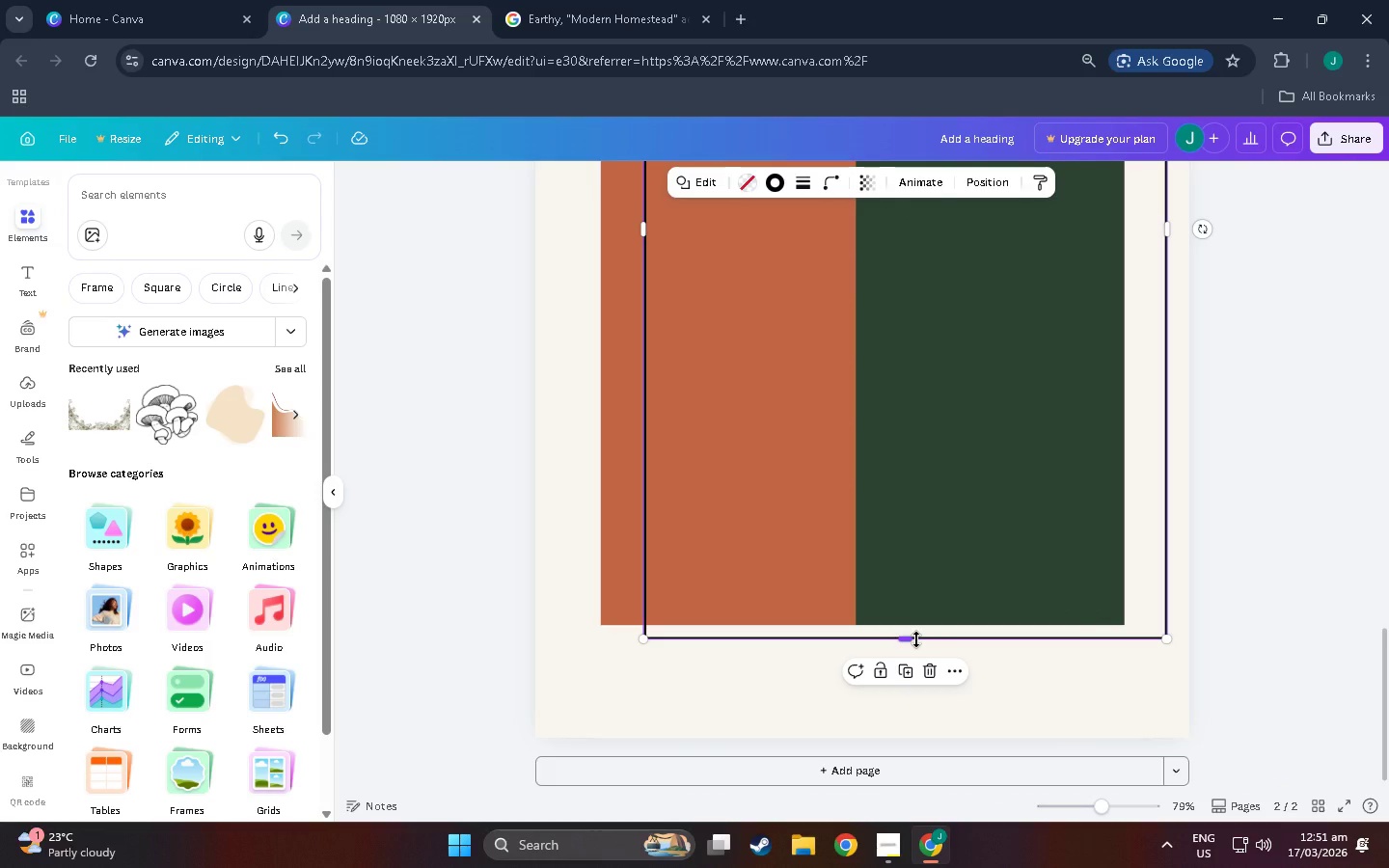 
left_click_drag(start_coordinate=[916, 639], to_coordinate=[916, 654])
 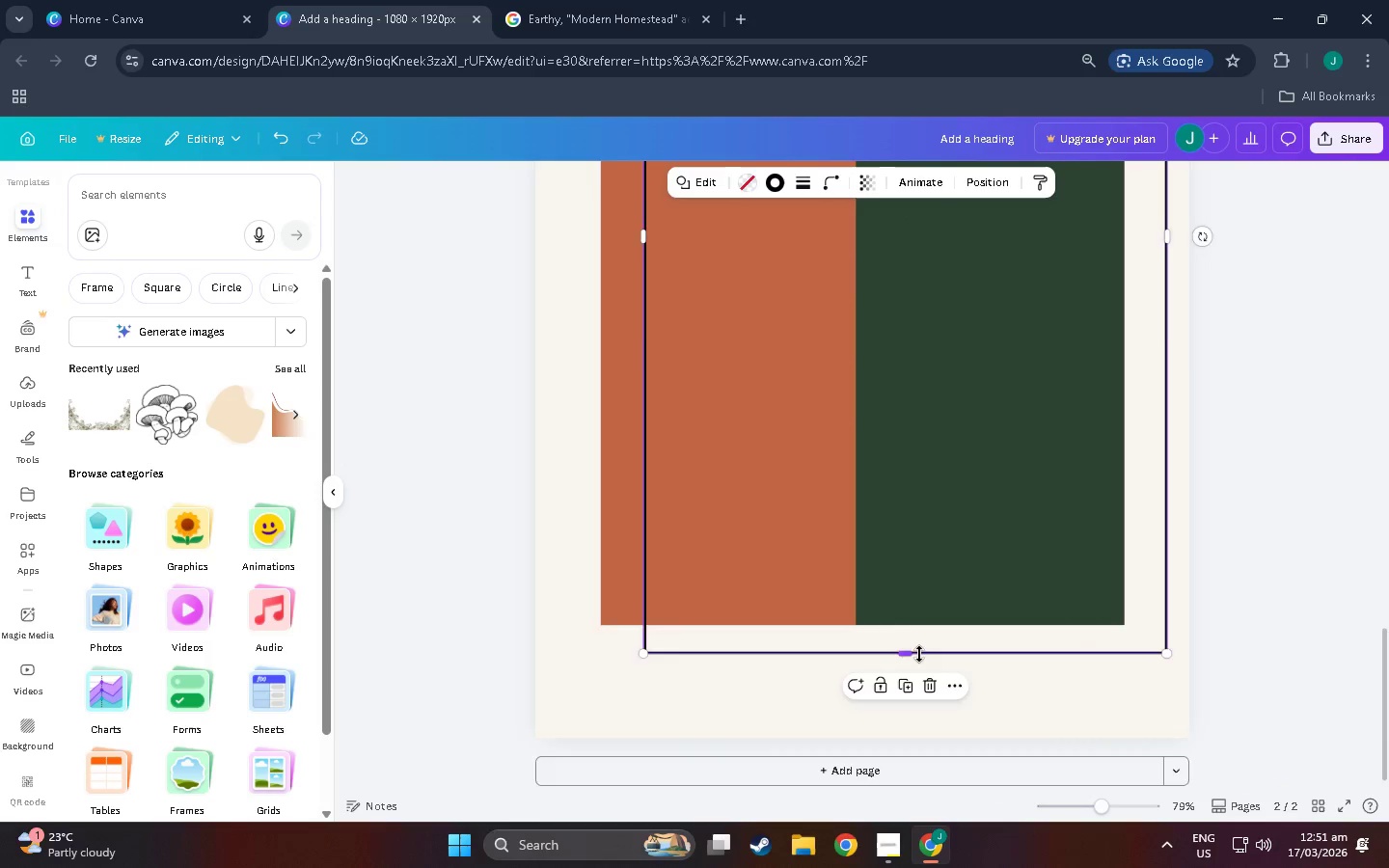 
scroll: coordinate [919, 654], scroll_direction: up, amount: 17.0
 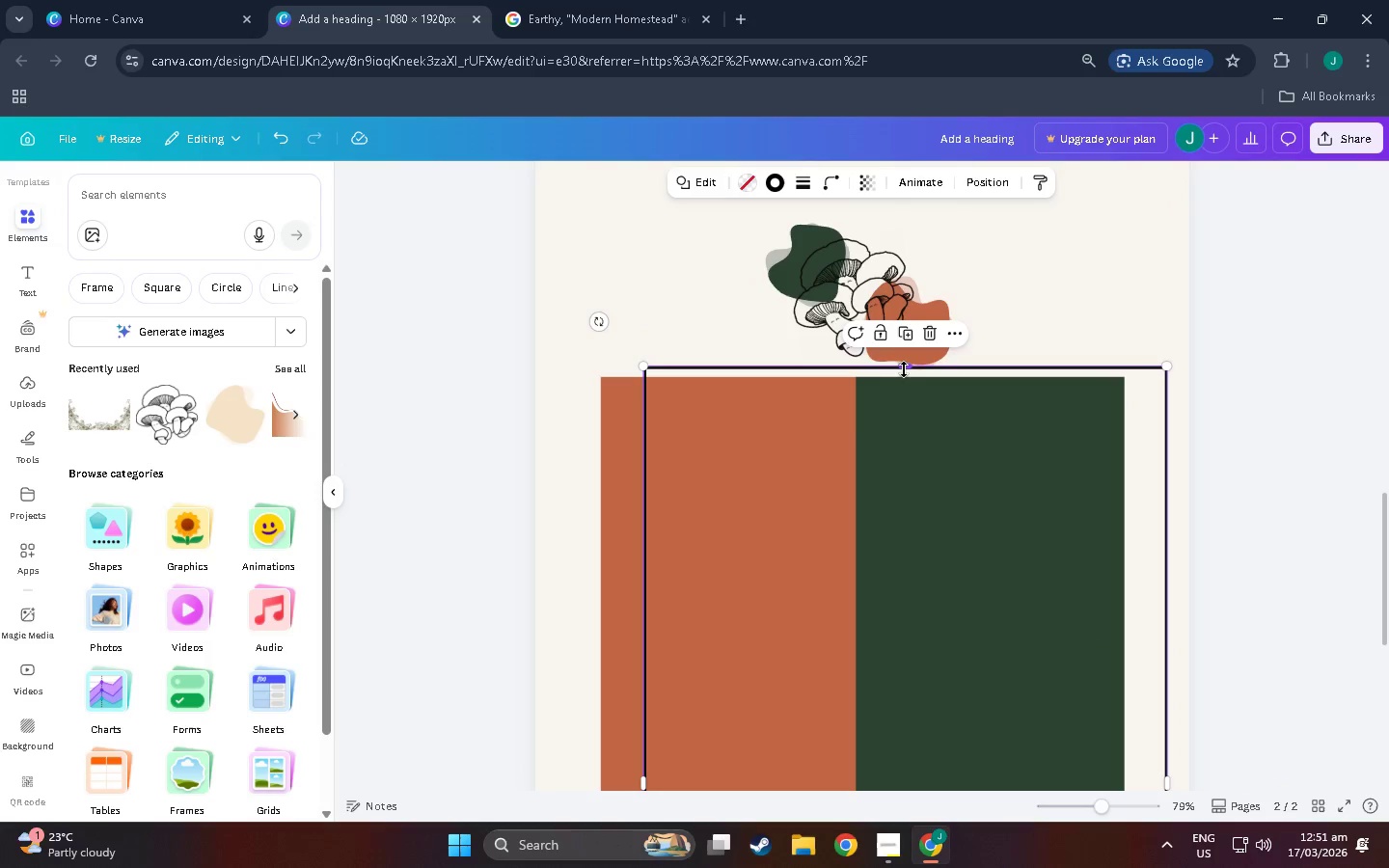 
left_click_drag(start_coordinate=[905, 369], to_coordinate=[905, 352])
 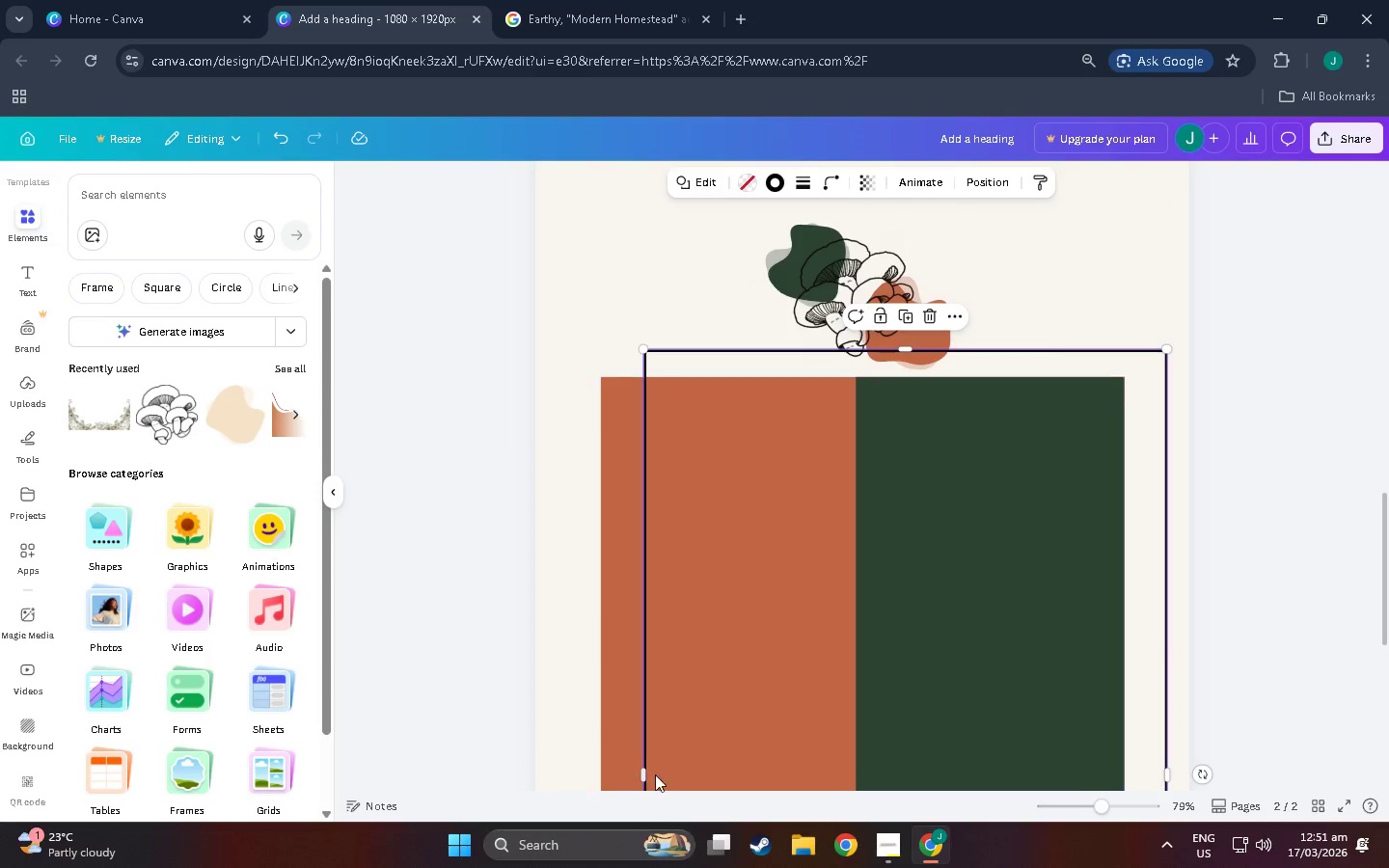 
hold_key(key=ControlLeft, duration=1.5)
 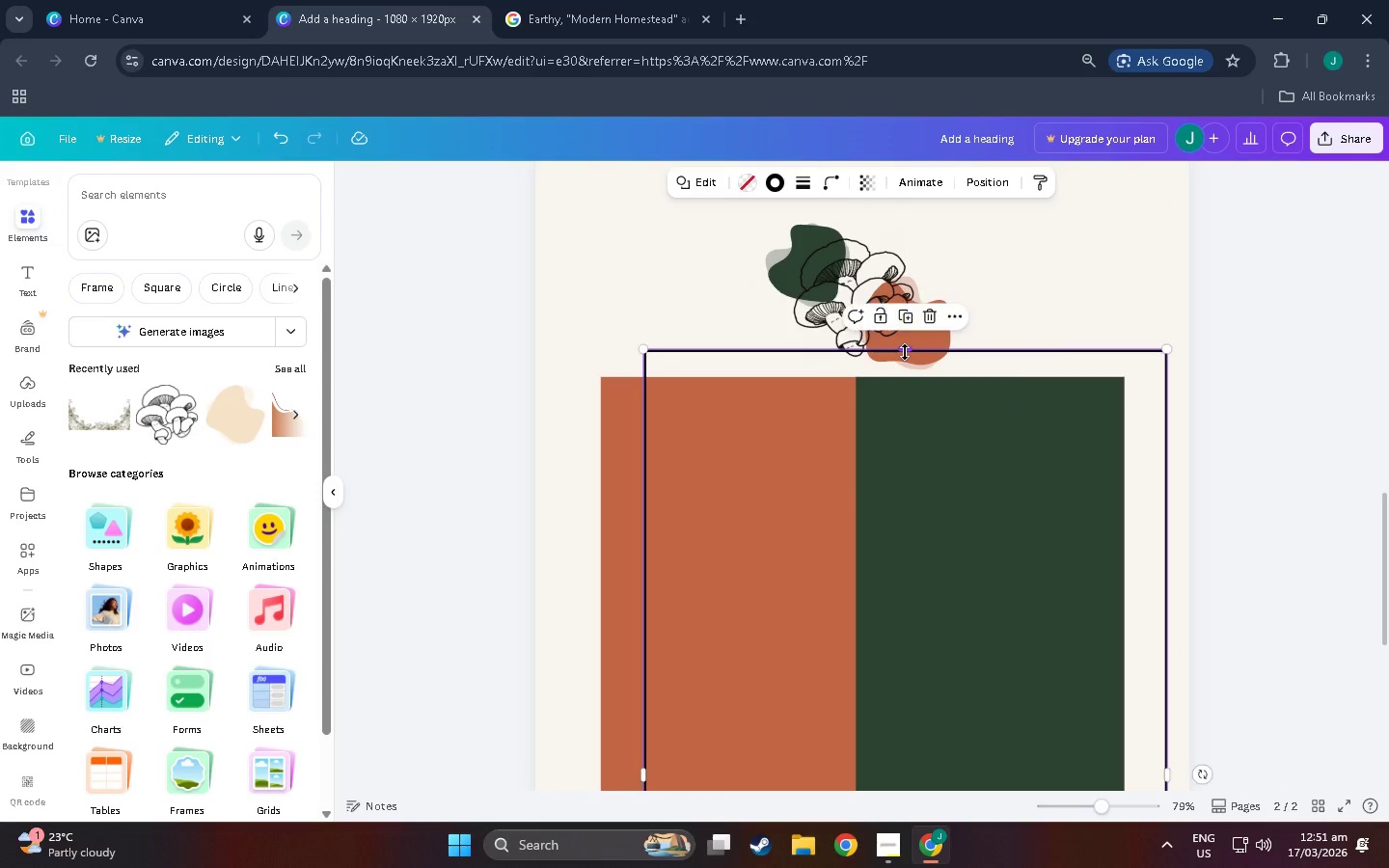 
hold_key(key=ControlLeft, duration=0.31)
 